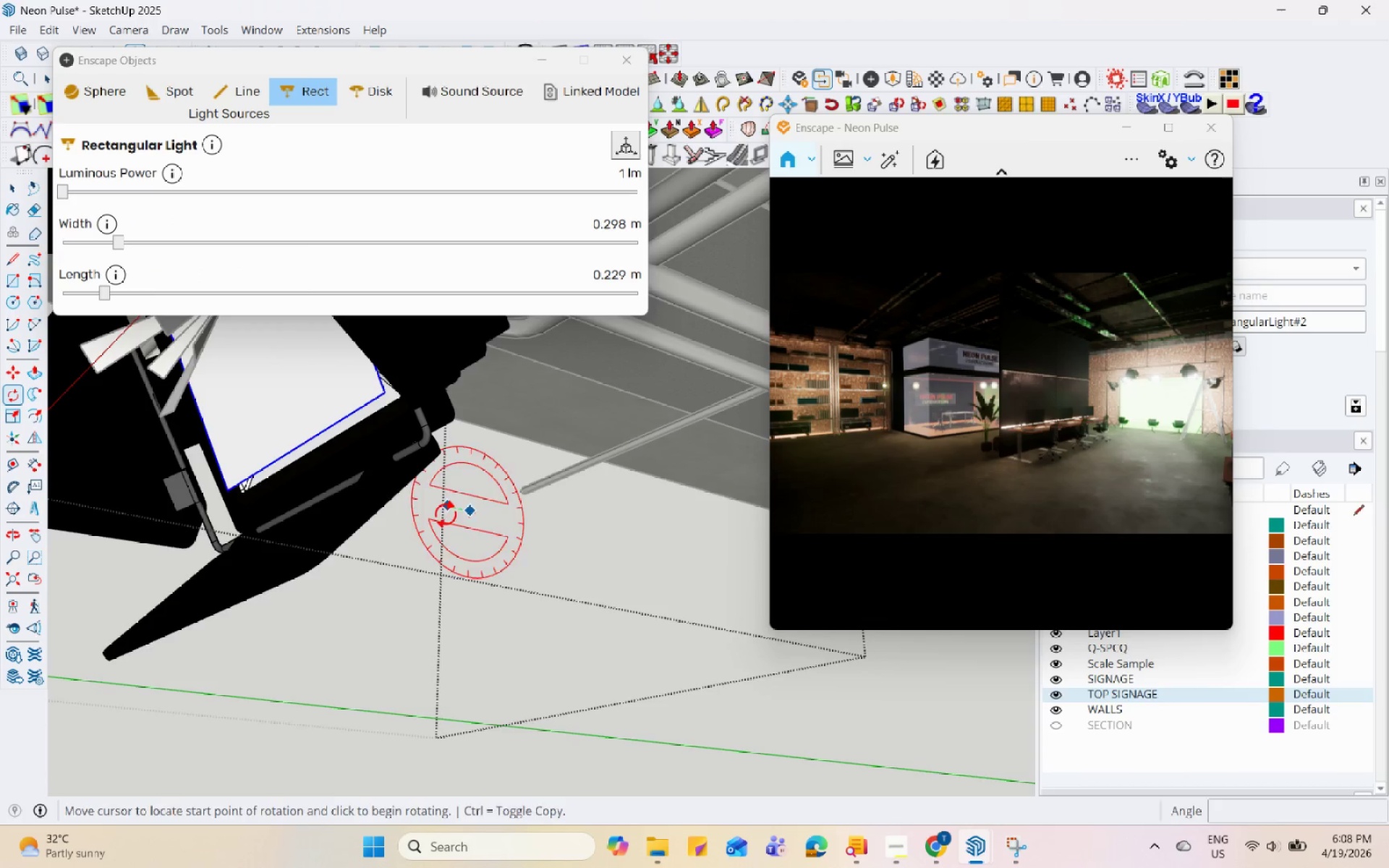 
key(Space)
 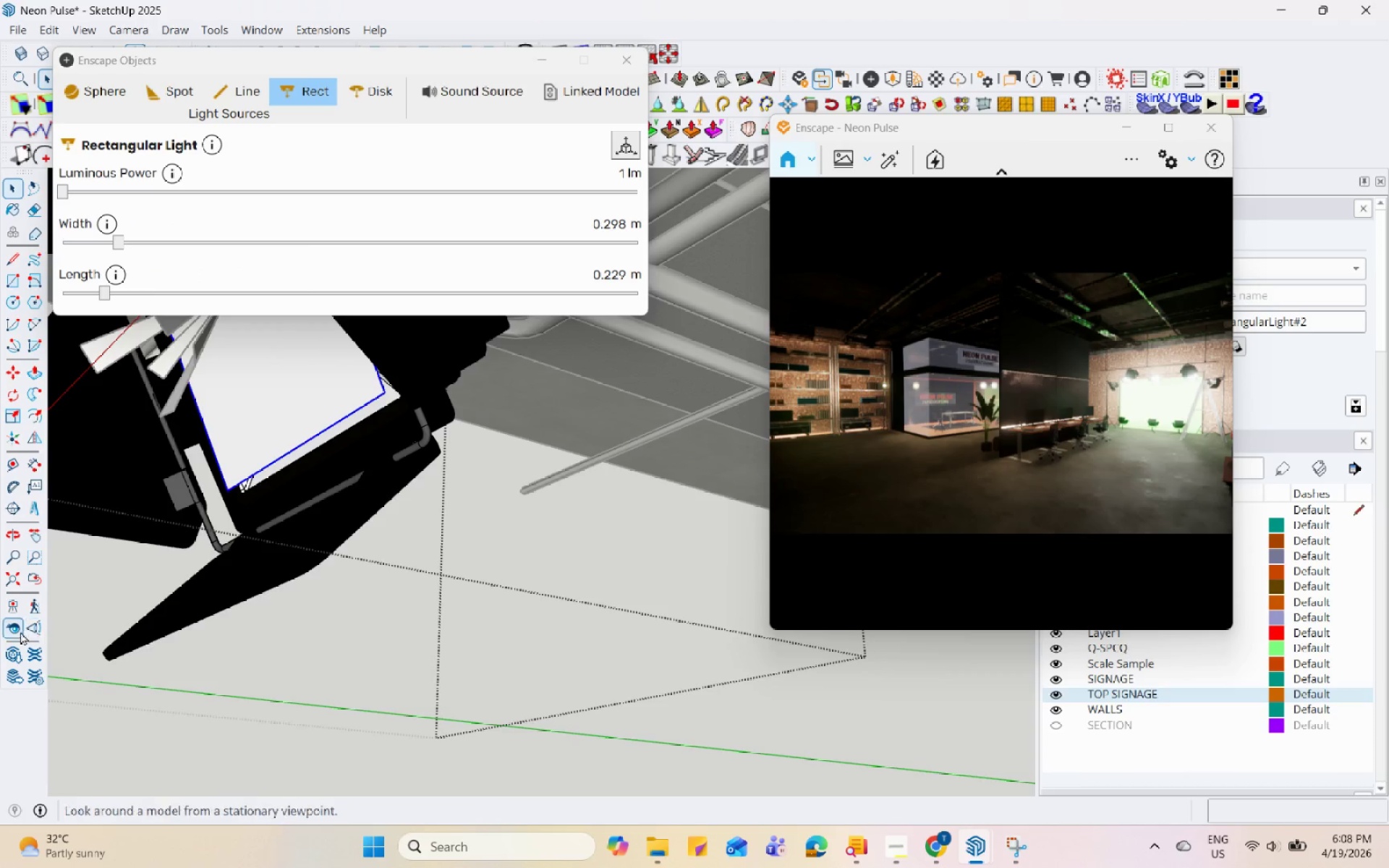 
left_click([9, 624])
 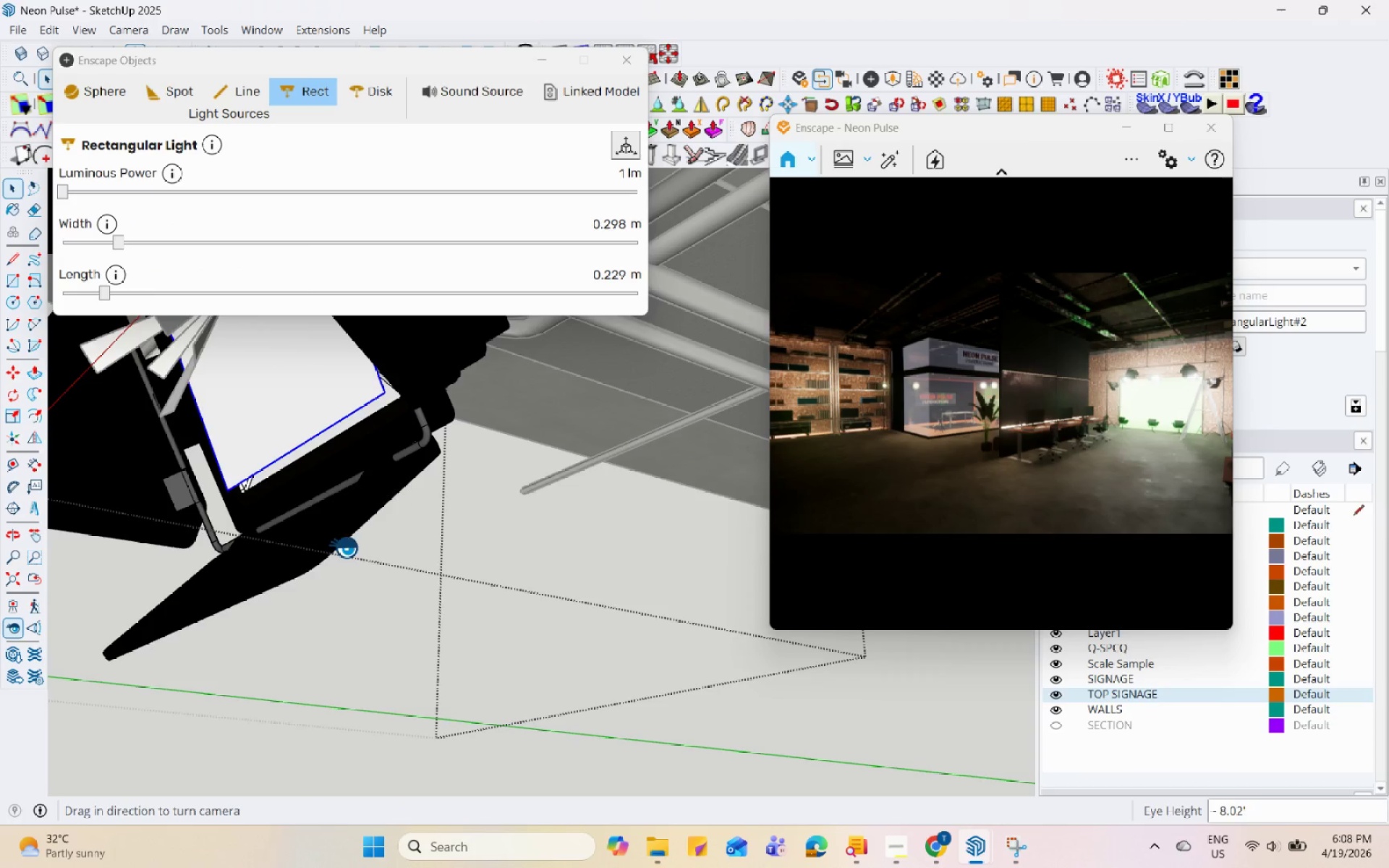 
left_click_drag(start_coordinate=[368, 542], to_coordinate=[169, 533])
 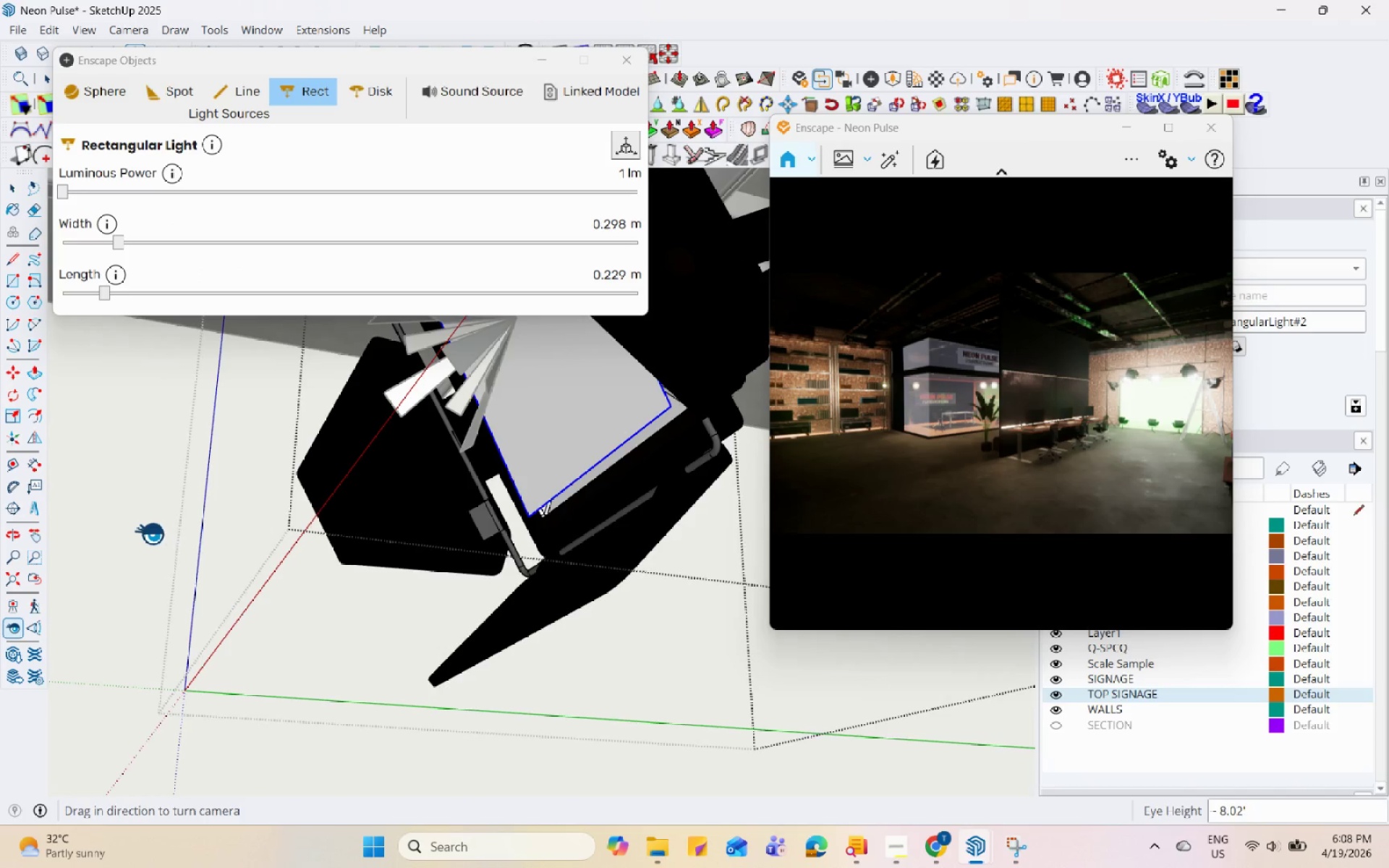 
left_click_drag(start_coordinate=[467, 532], to_coordinate=[86, 548])
 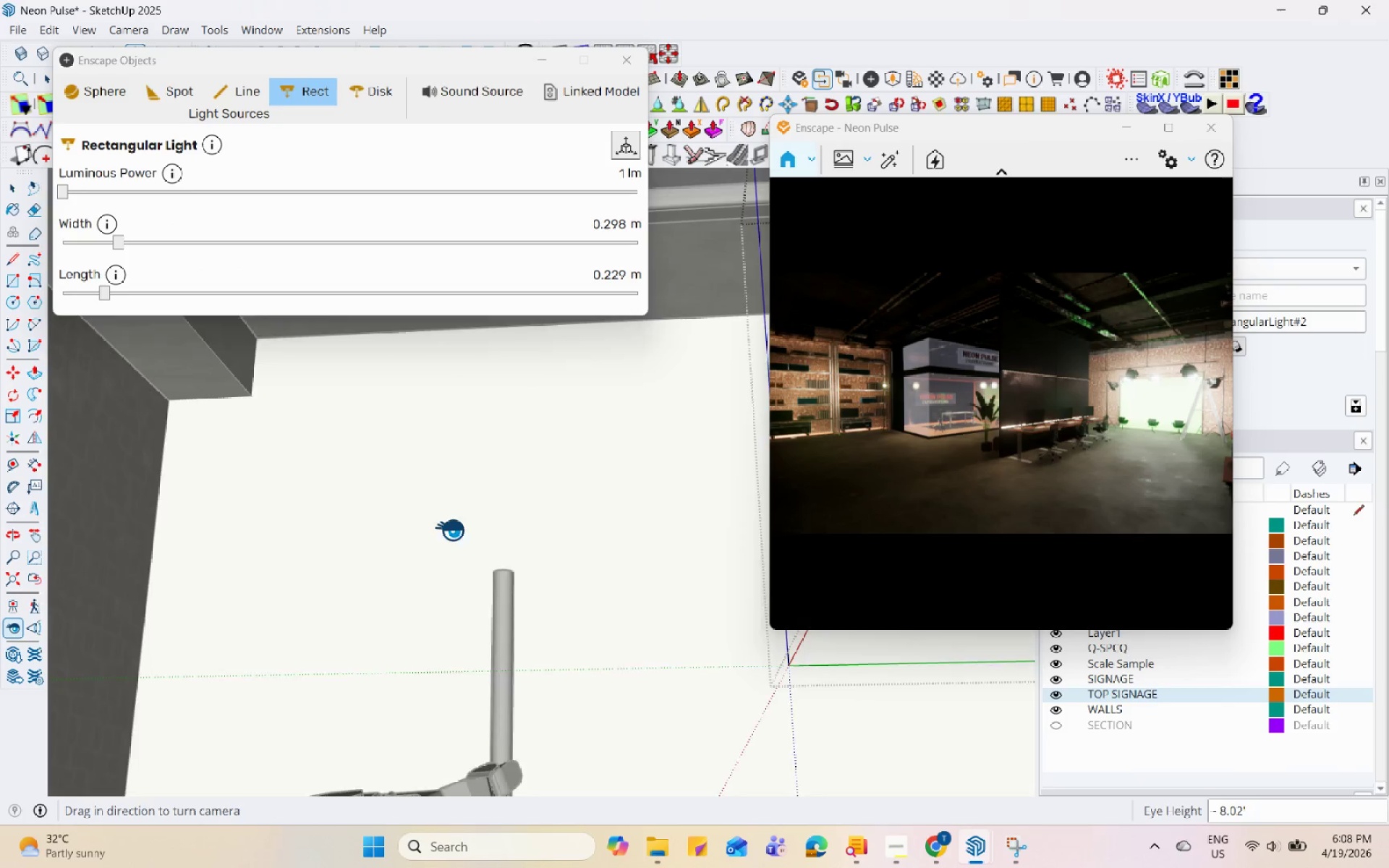 
left_click_drag(start_coordinate=[447, 532], to_coordinate=[203, 556])
 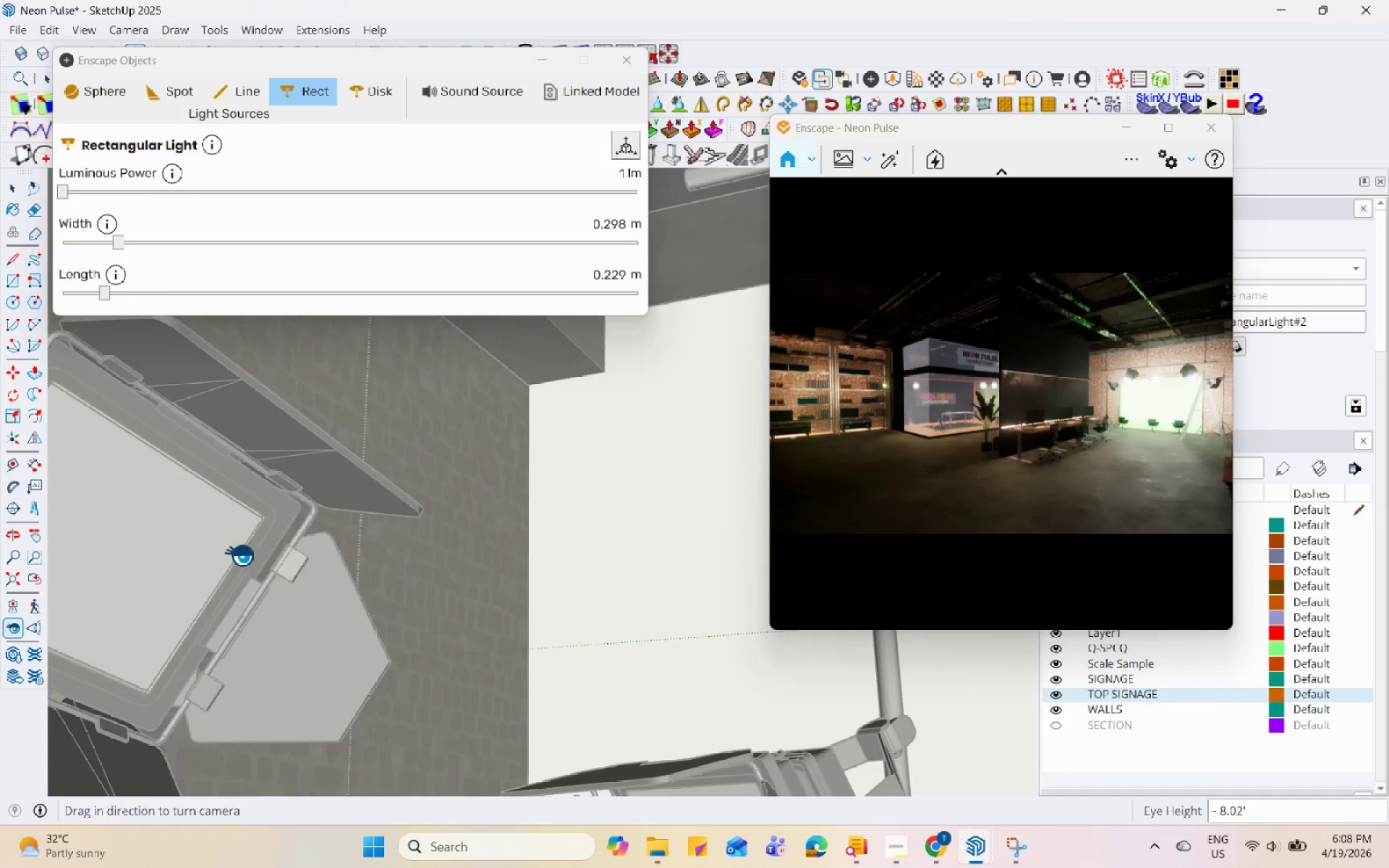 
left_click_drag(start_coordinate=[478, 557], to_coordinate=[255, 602])
 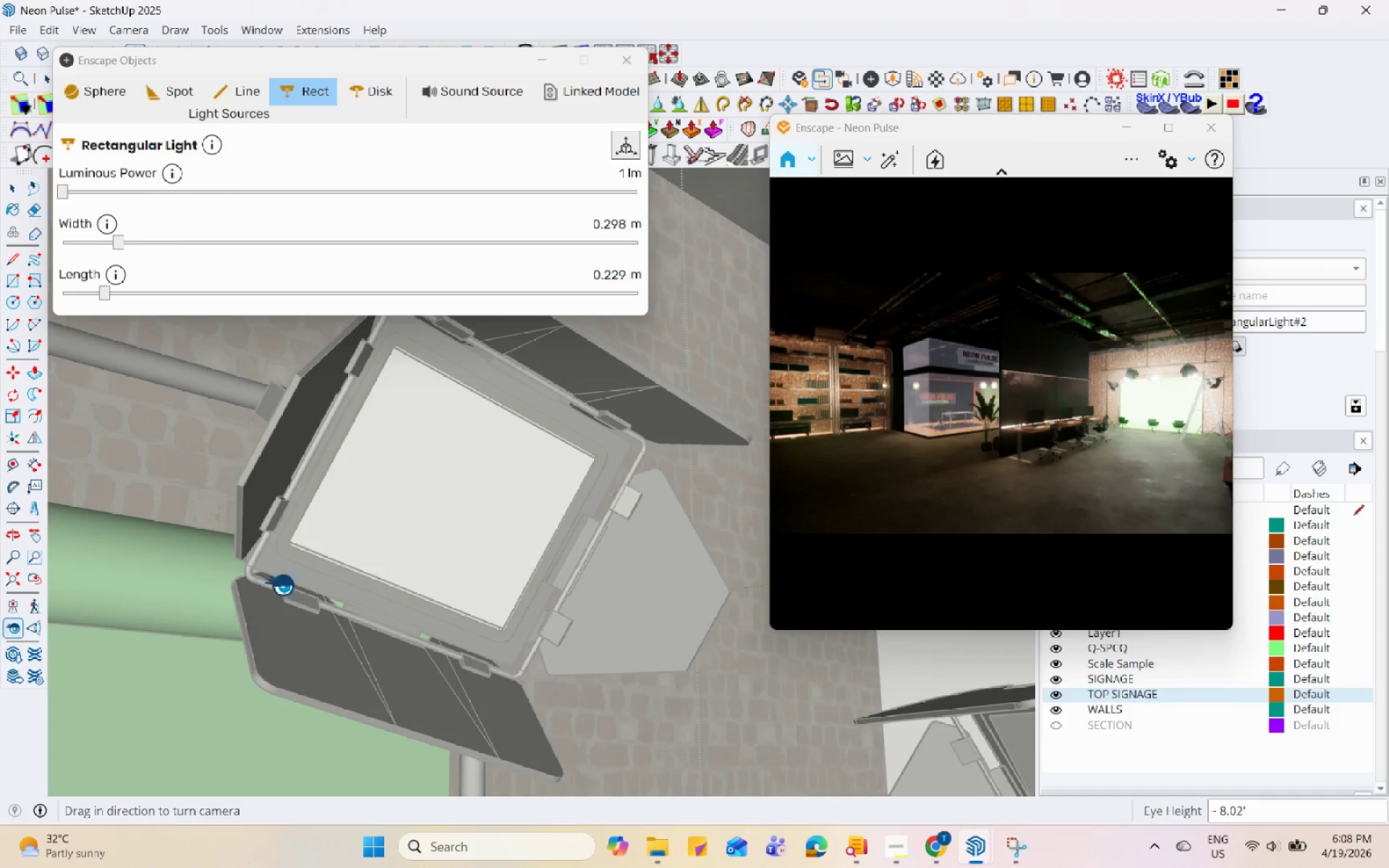 
left_click_drag(start_coordinate=[329, 568], to_coordinate=[346, 527])
 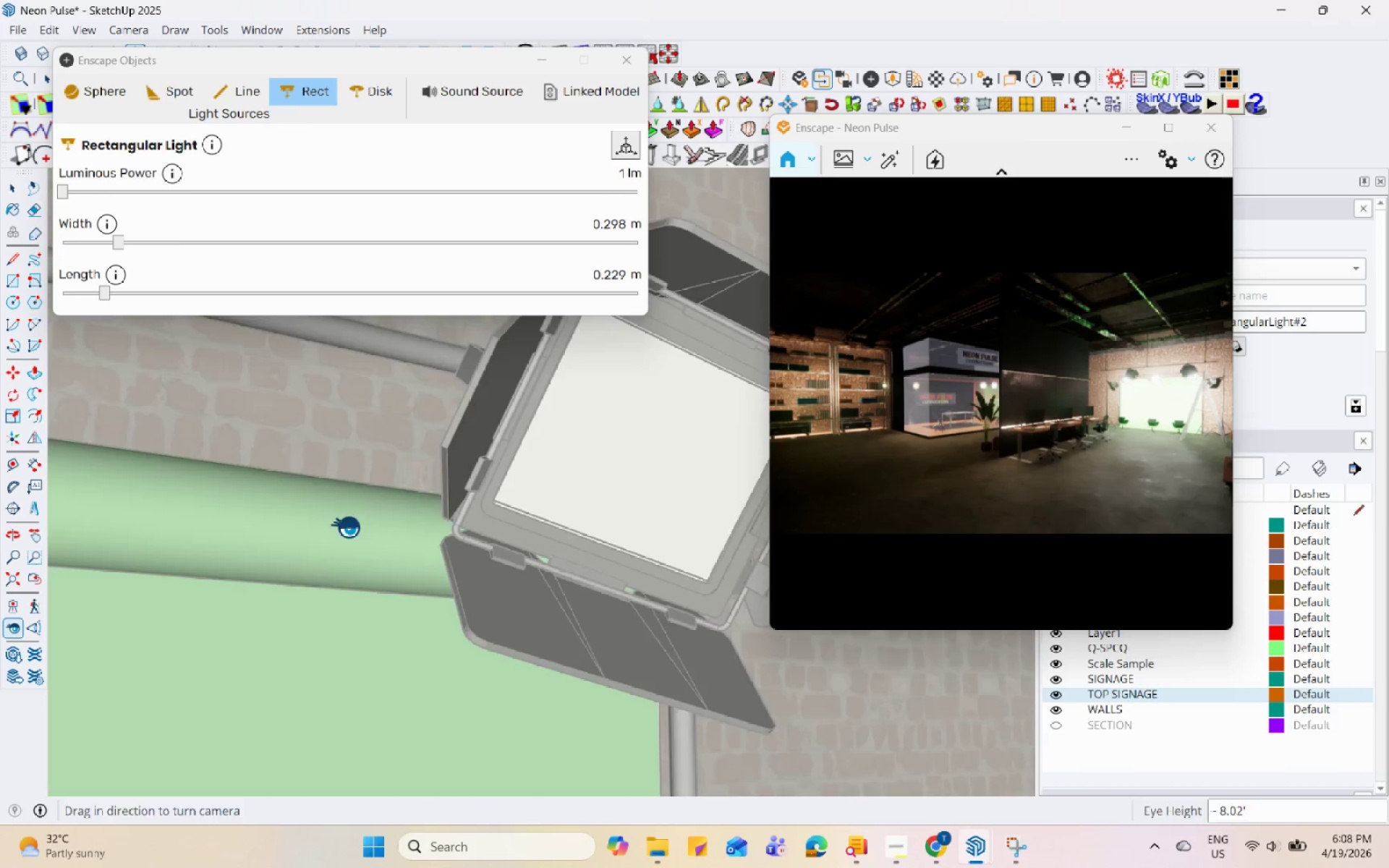 
key(Space)
 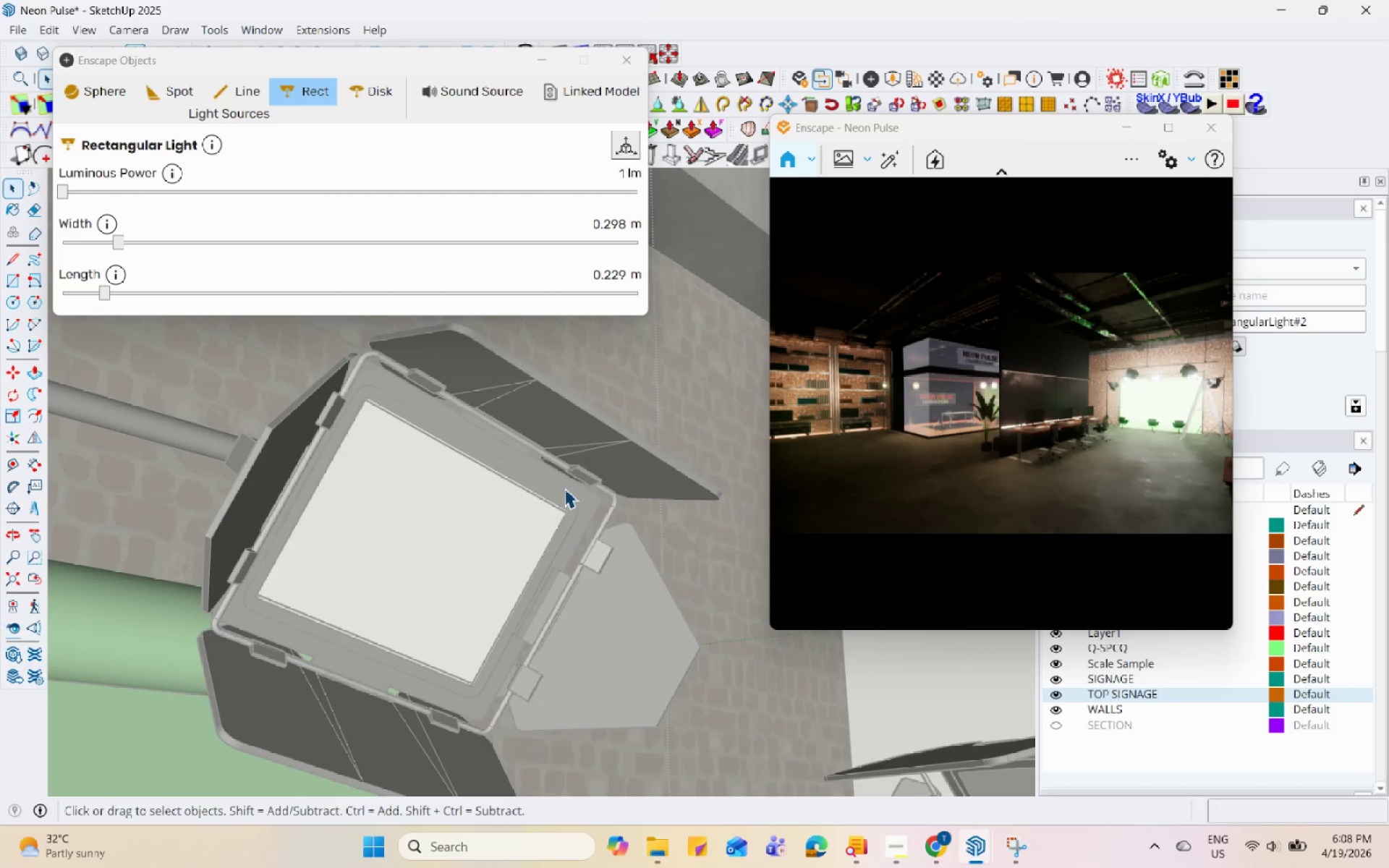 
scroll: coordinate [569, 498], scroll_direction: down, amount: 3.0
 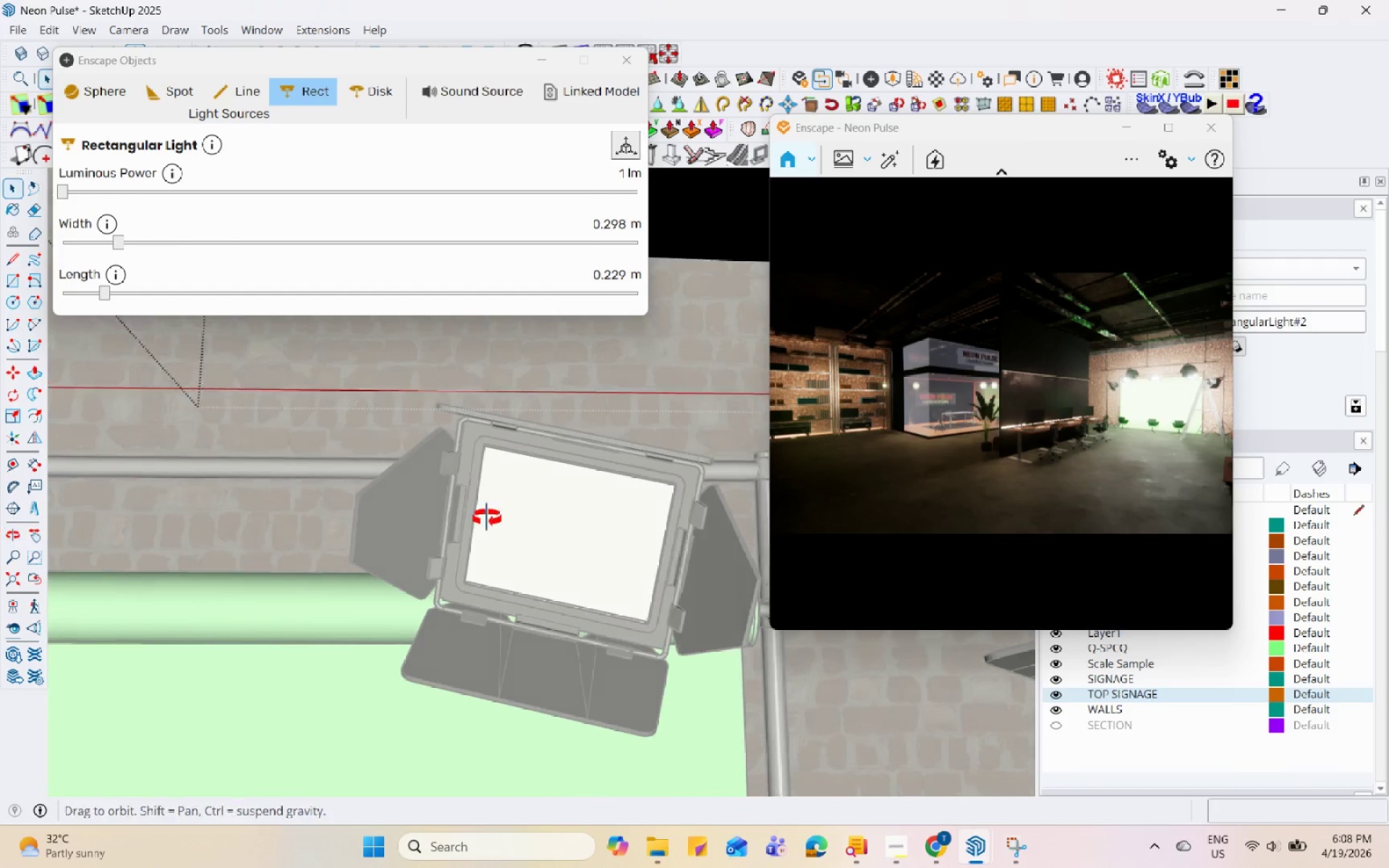 
triple_click([318, 520])
 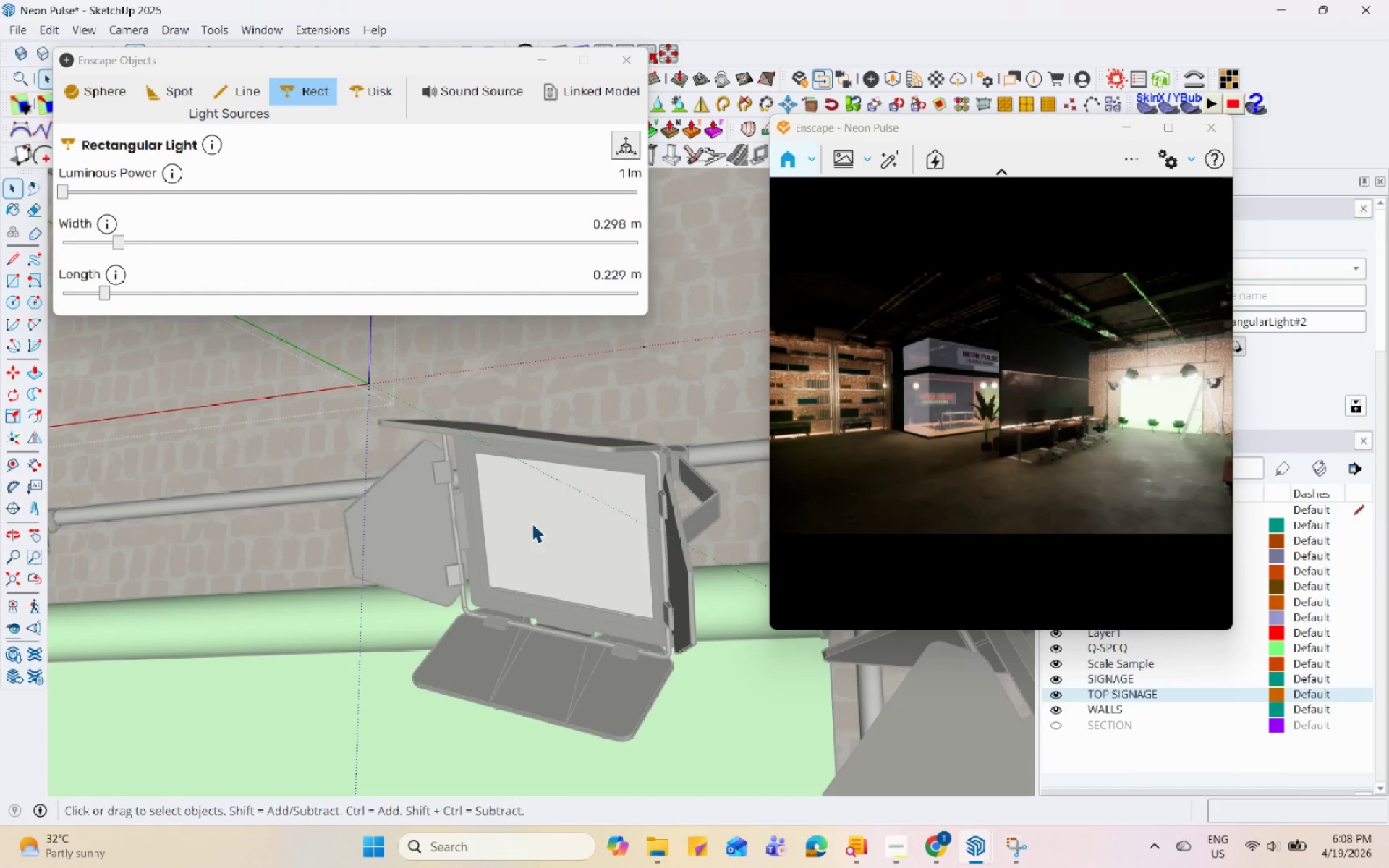 
key(G)
 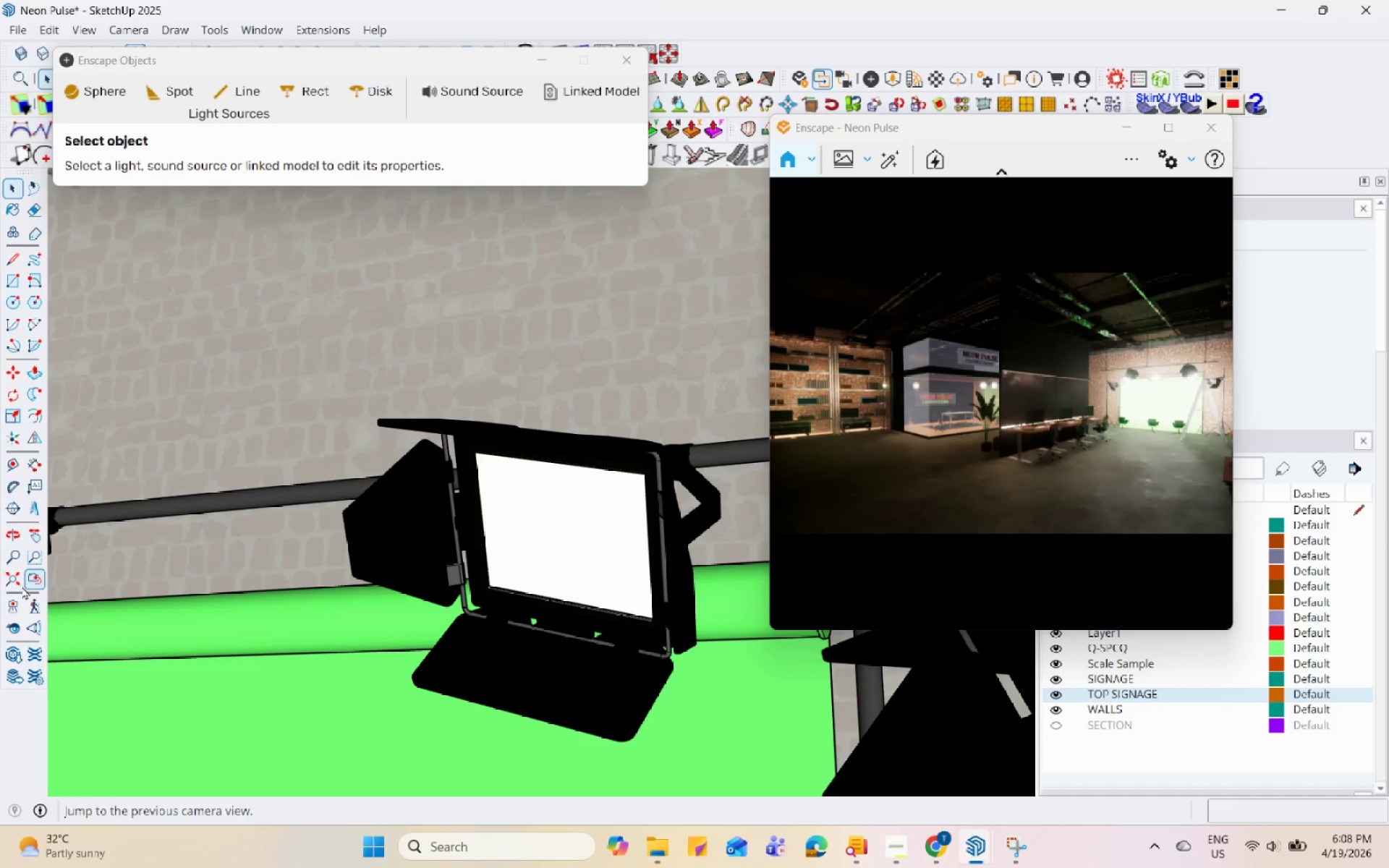 
left_click_drag(start_coordinate=[424, 509], to_coordinate=[195, 571])
 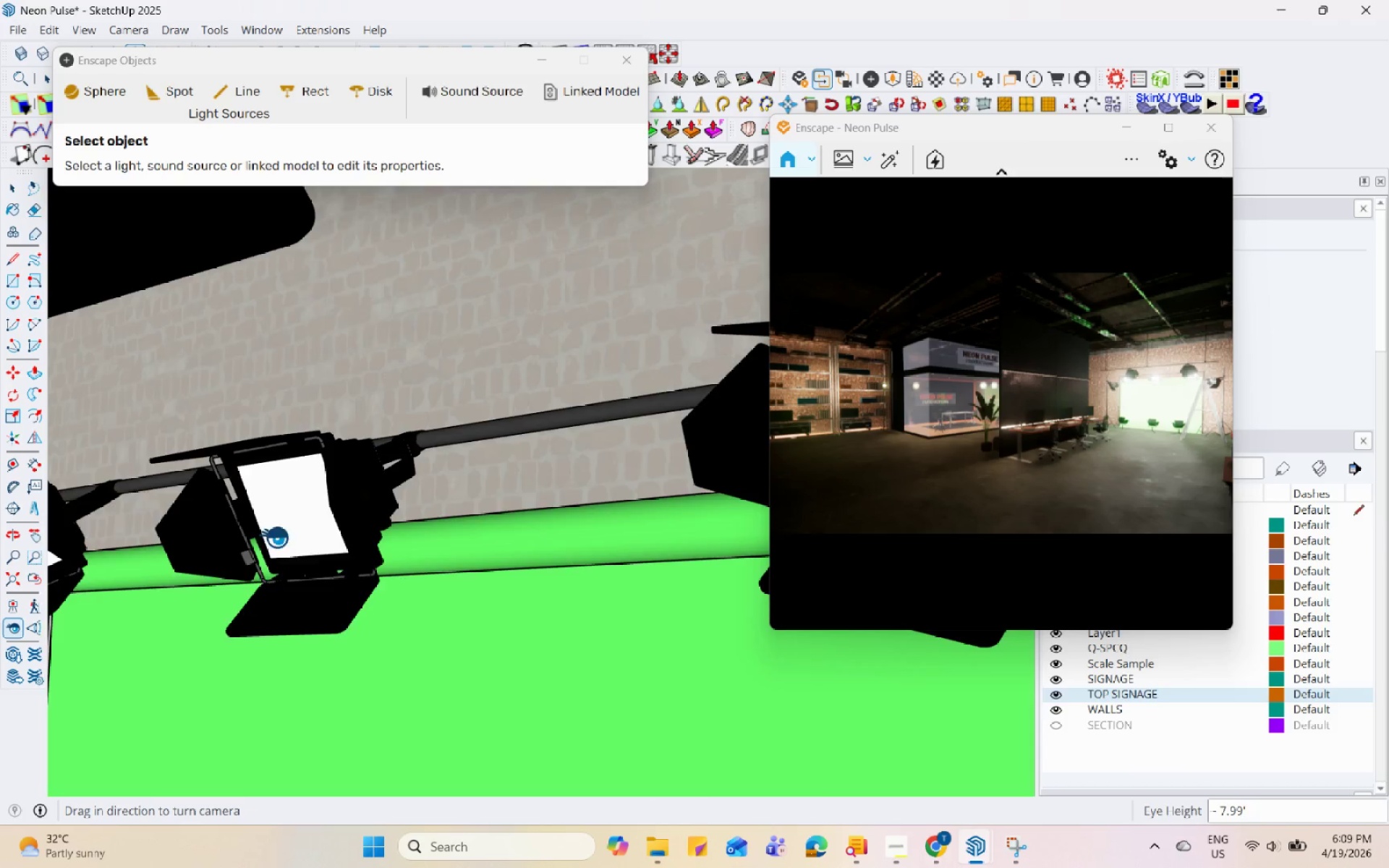 
left_click_drag(start_coordinate=[449, 476], to_coordinate=[246, 498])
 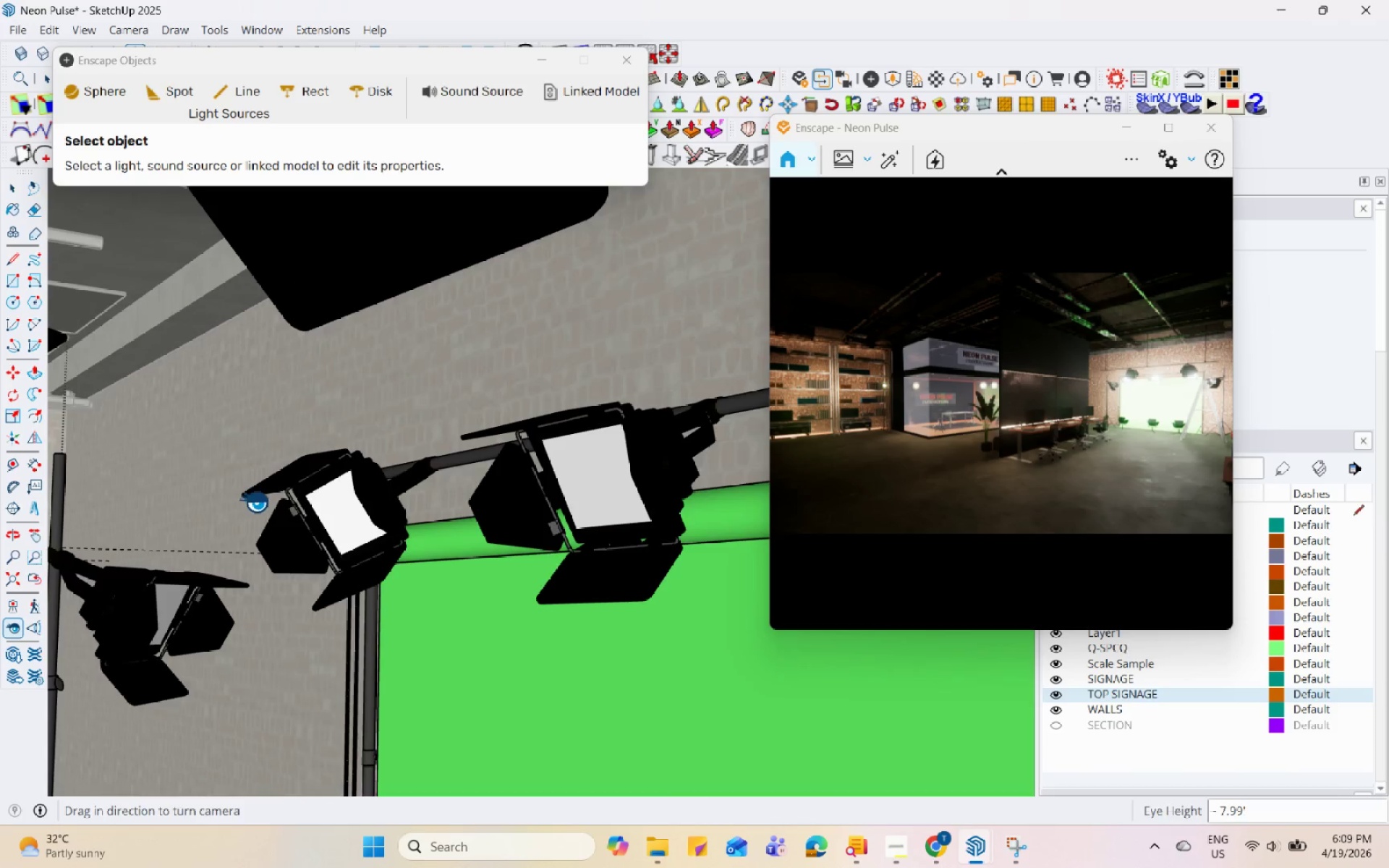 
key(Space)
 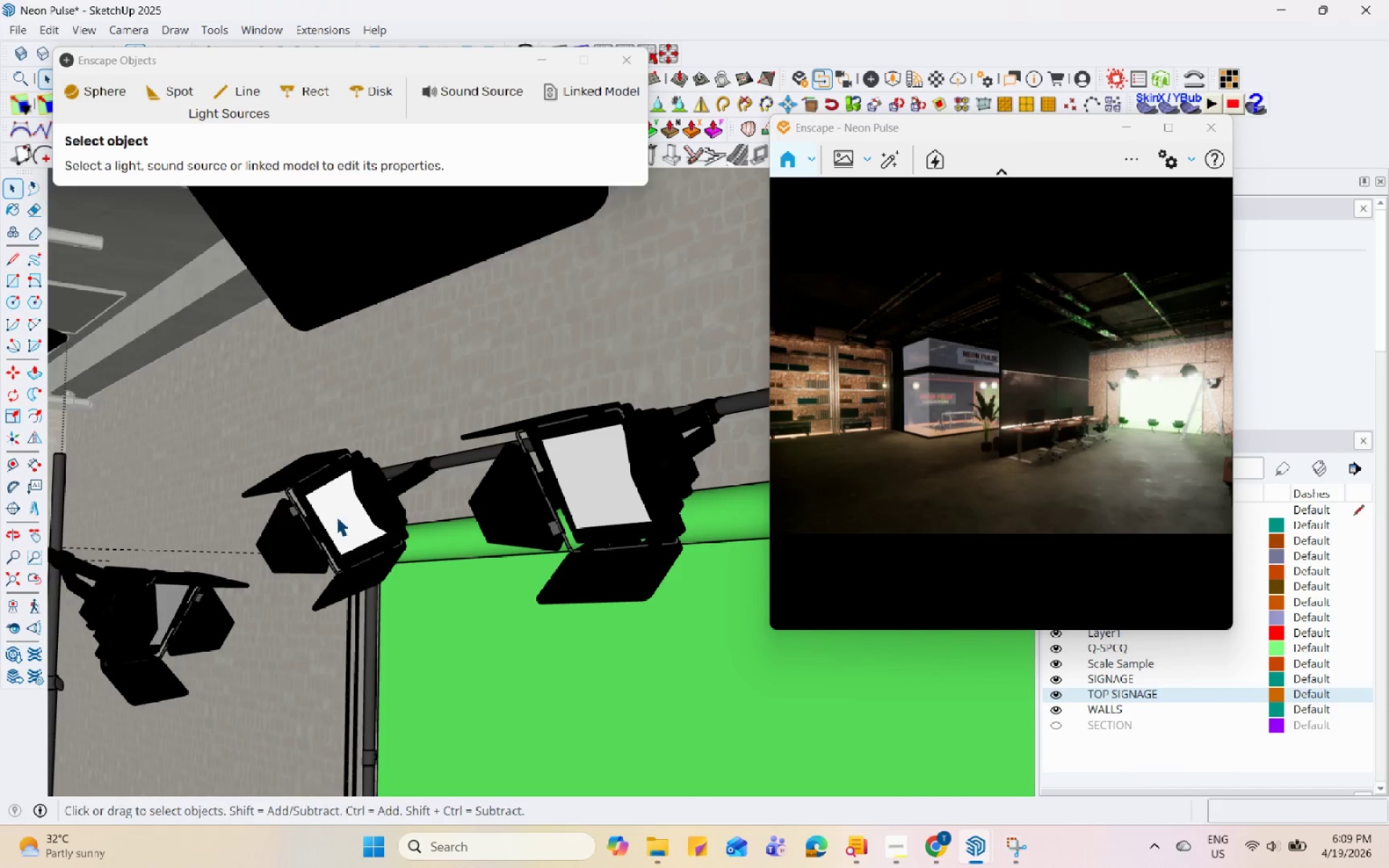 
double_click([336, 516])
 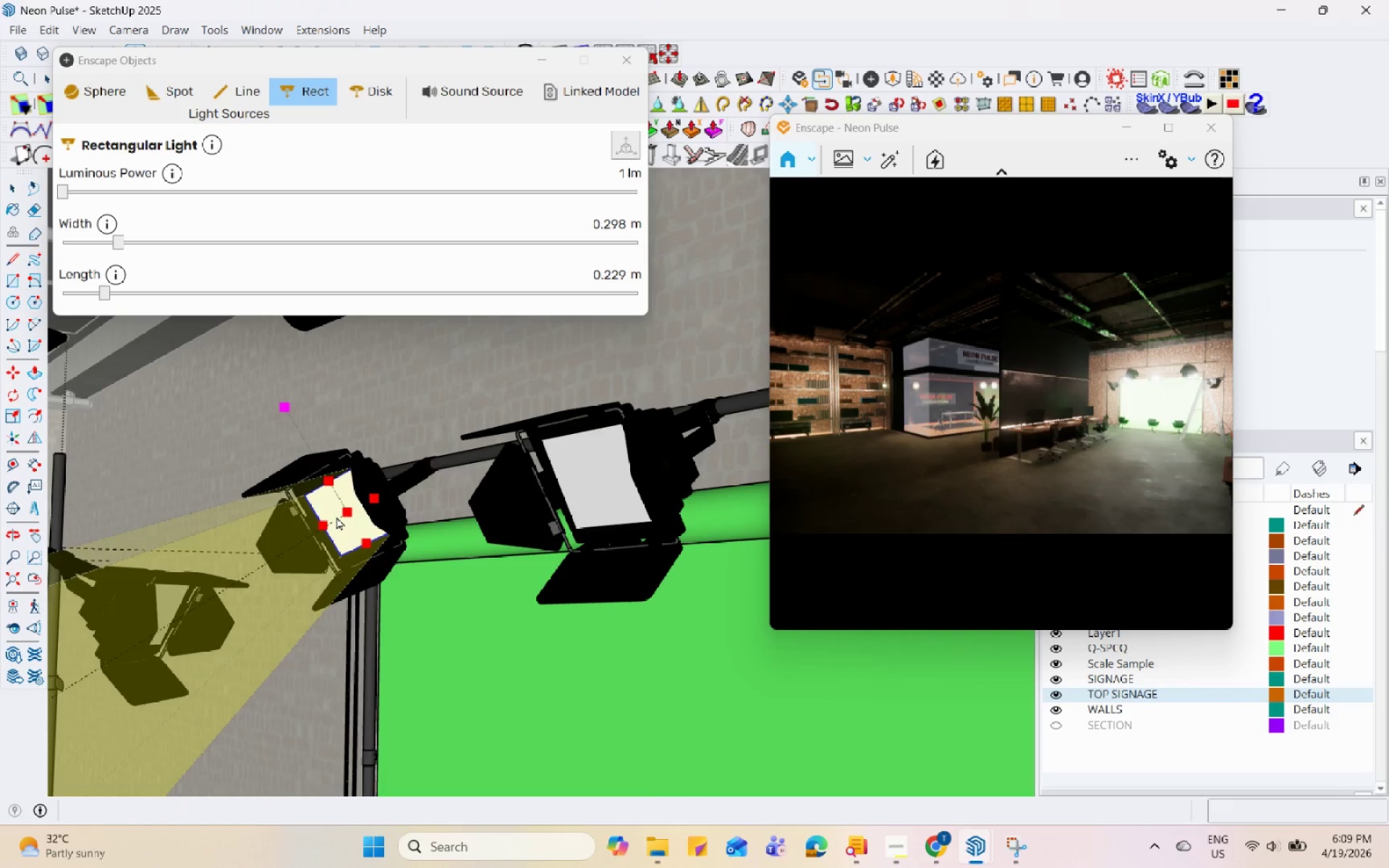 
triple_click([336, 516])
 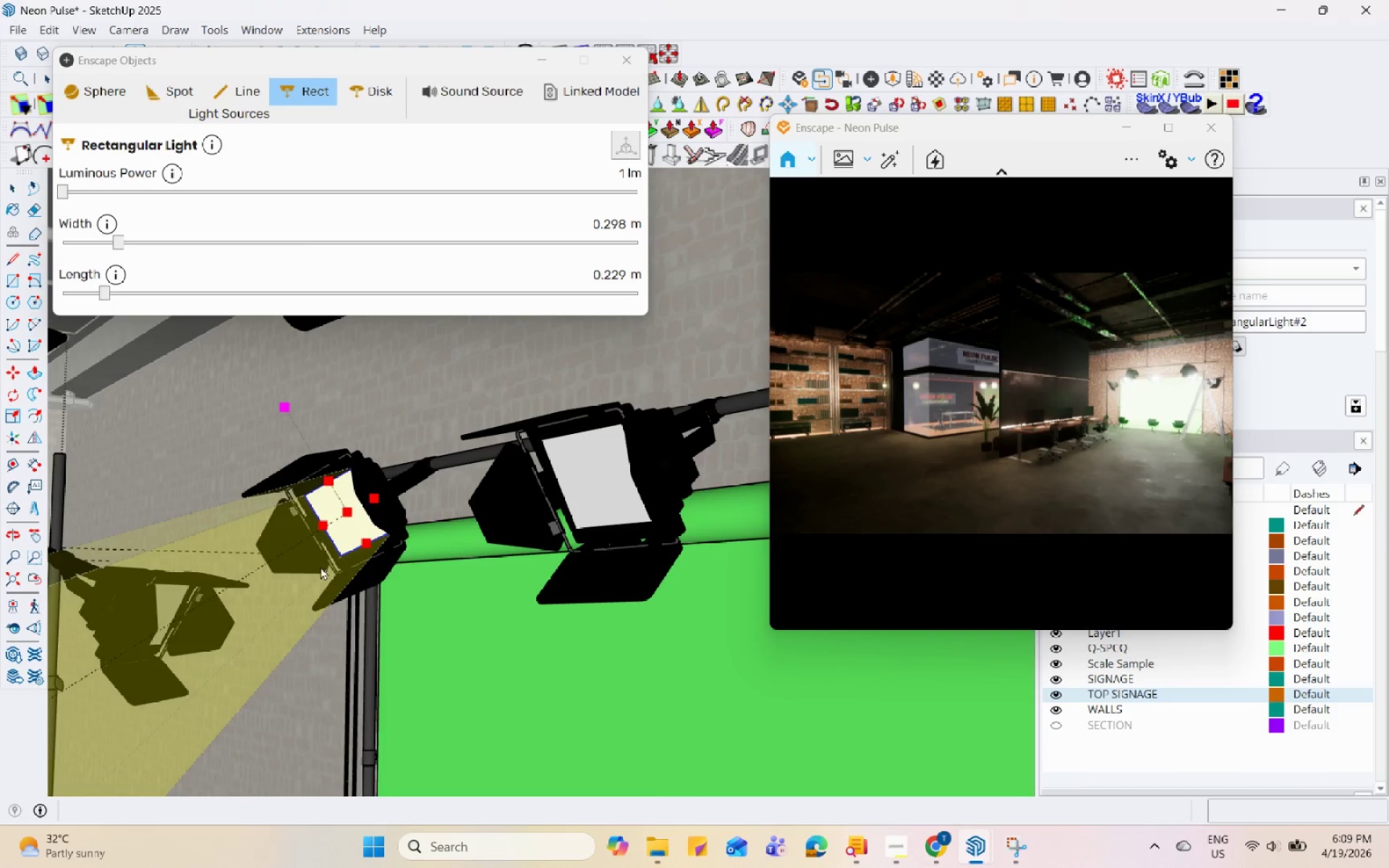 
key(Space)
 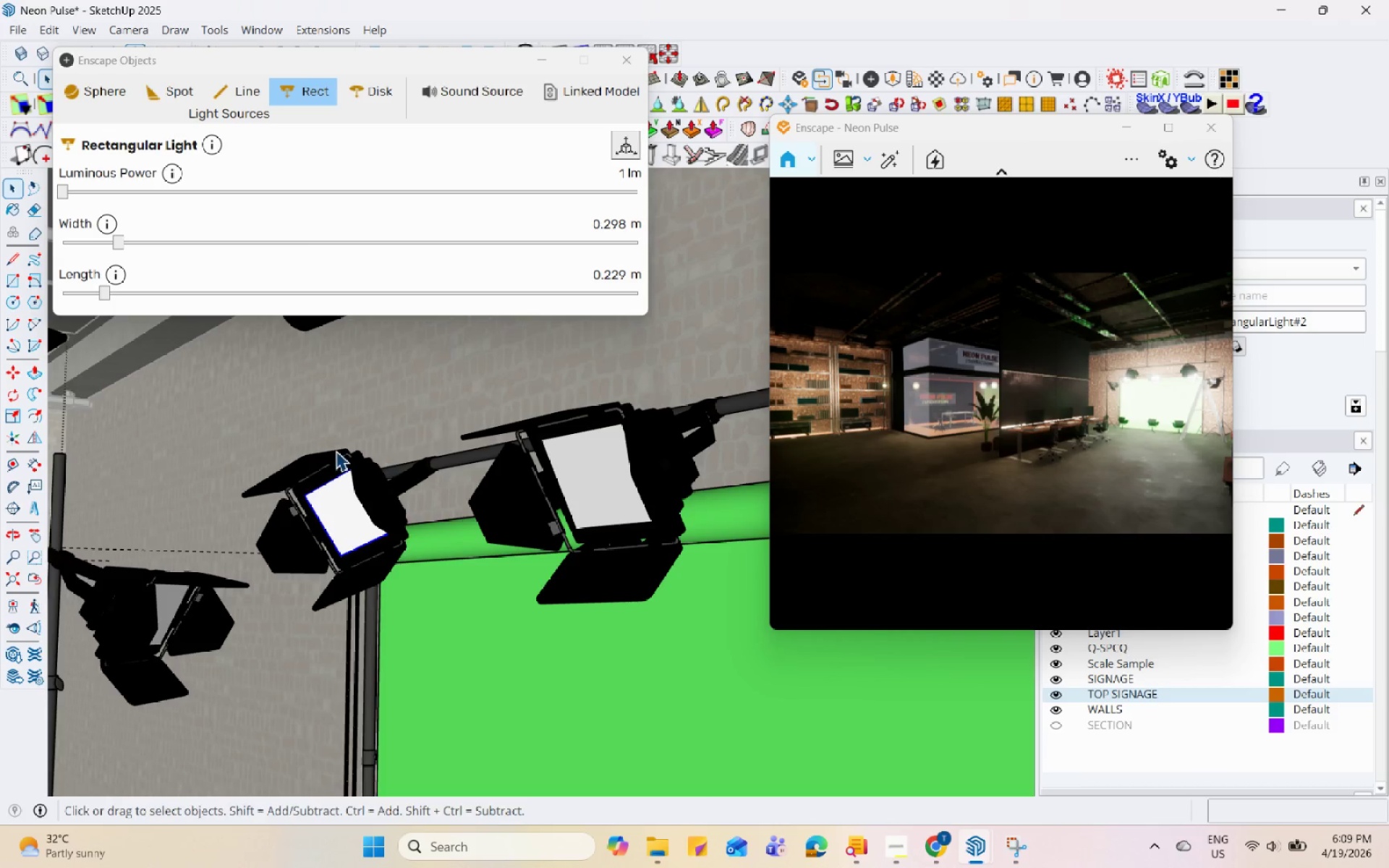 
key(Escape)
 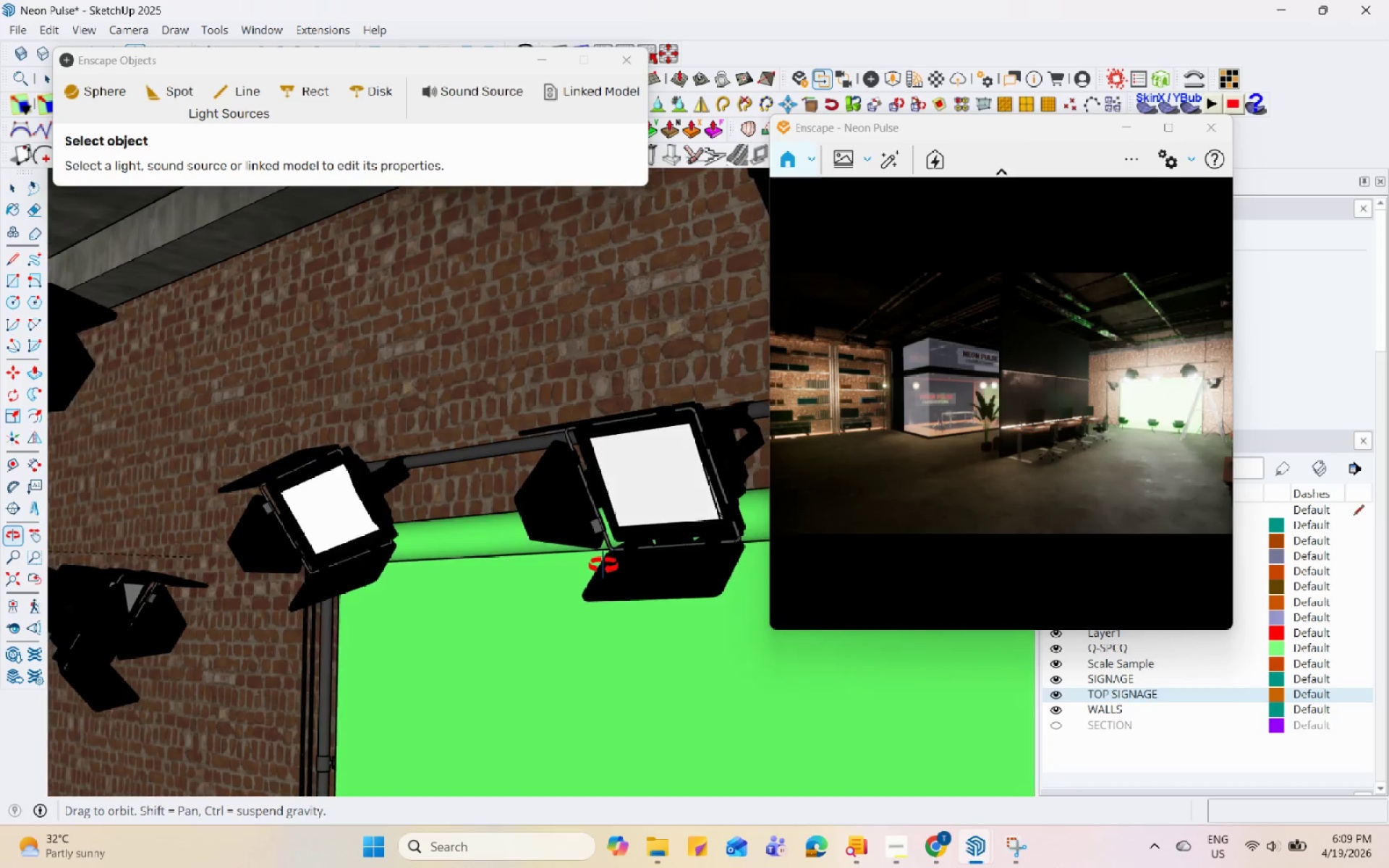 
scroll: coordinate [581, 537], scroll_direction: down, amount: 14.0
 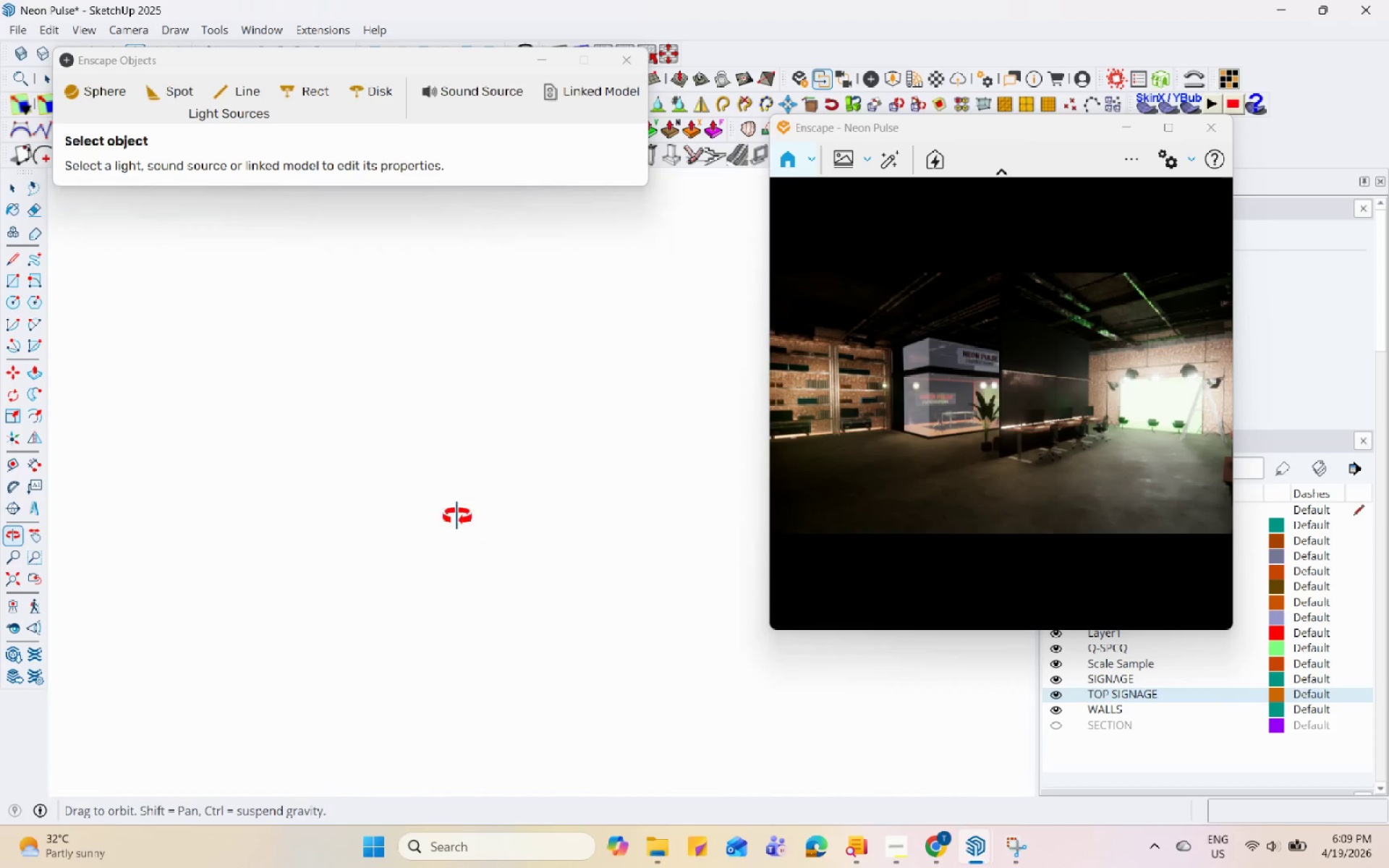 
scroll: coordinate [331, 466], scroll_direction: up, amount: 6.0
 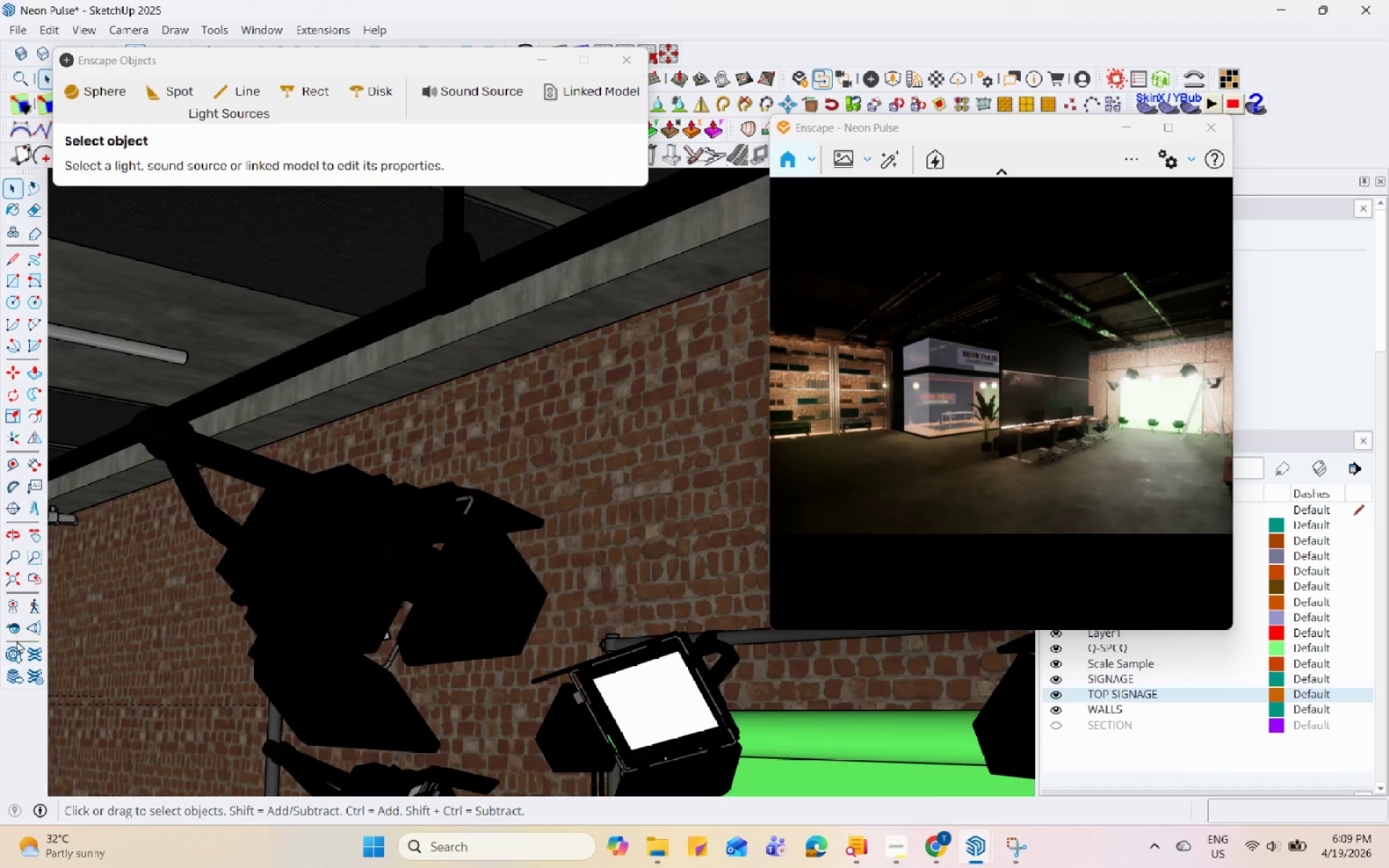 
left_click([5, 626])
 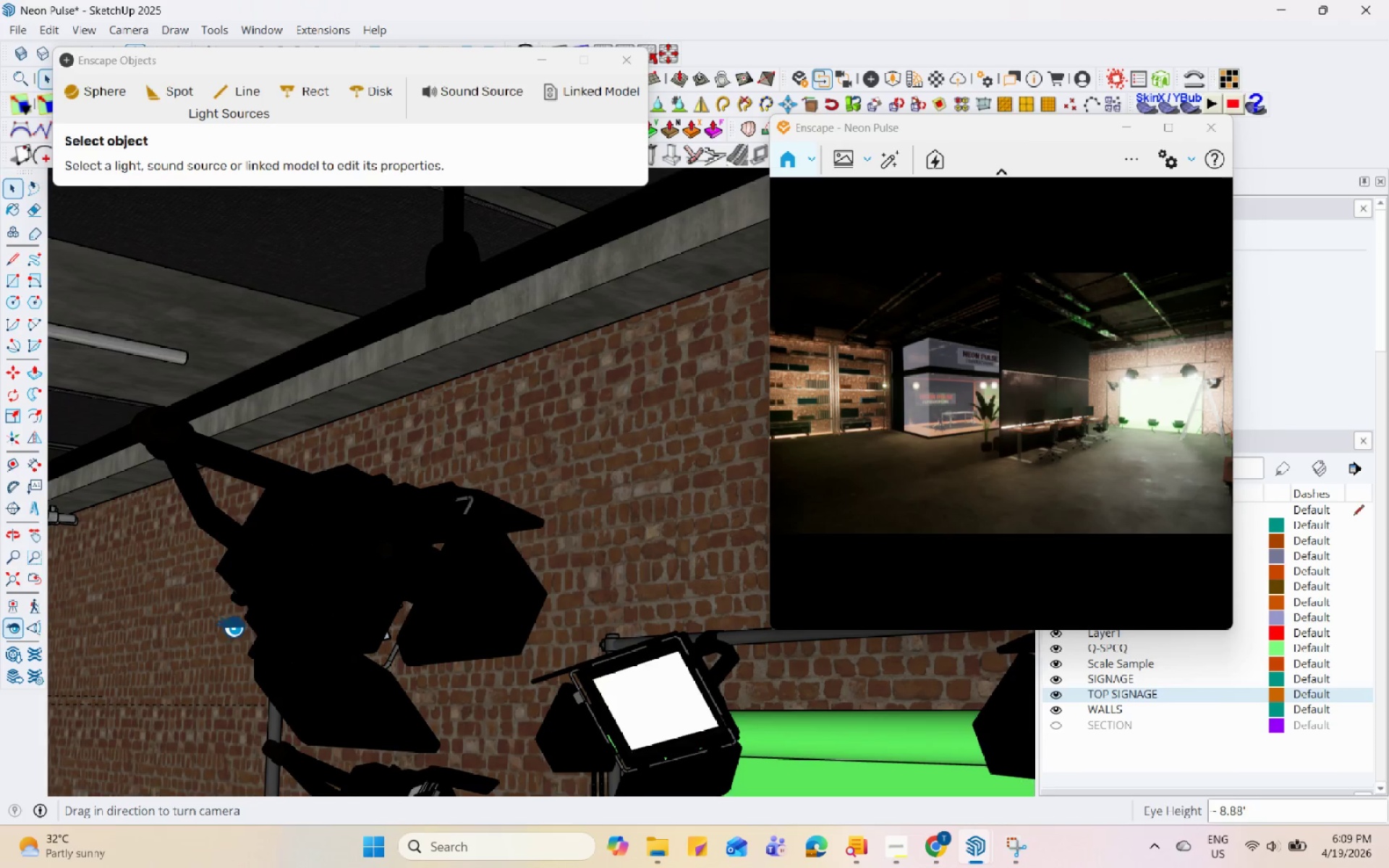 
left_click_drag(start_coordinate=[368, 618], to_coordinate=[182, 524])
 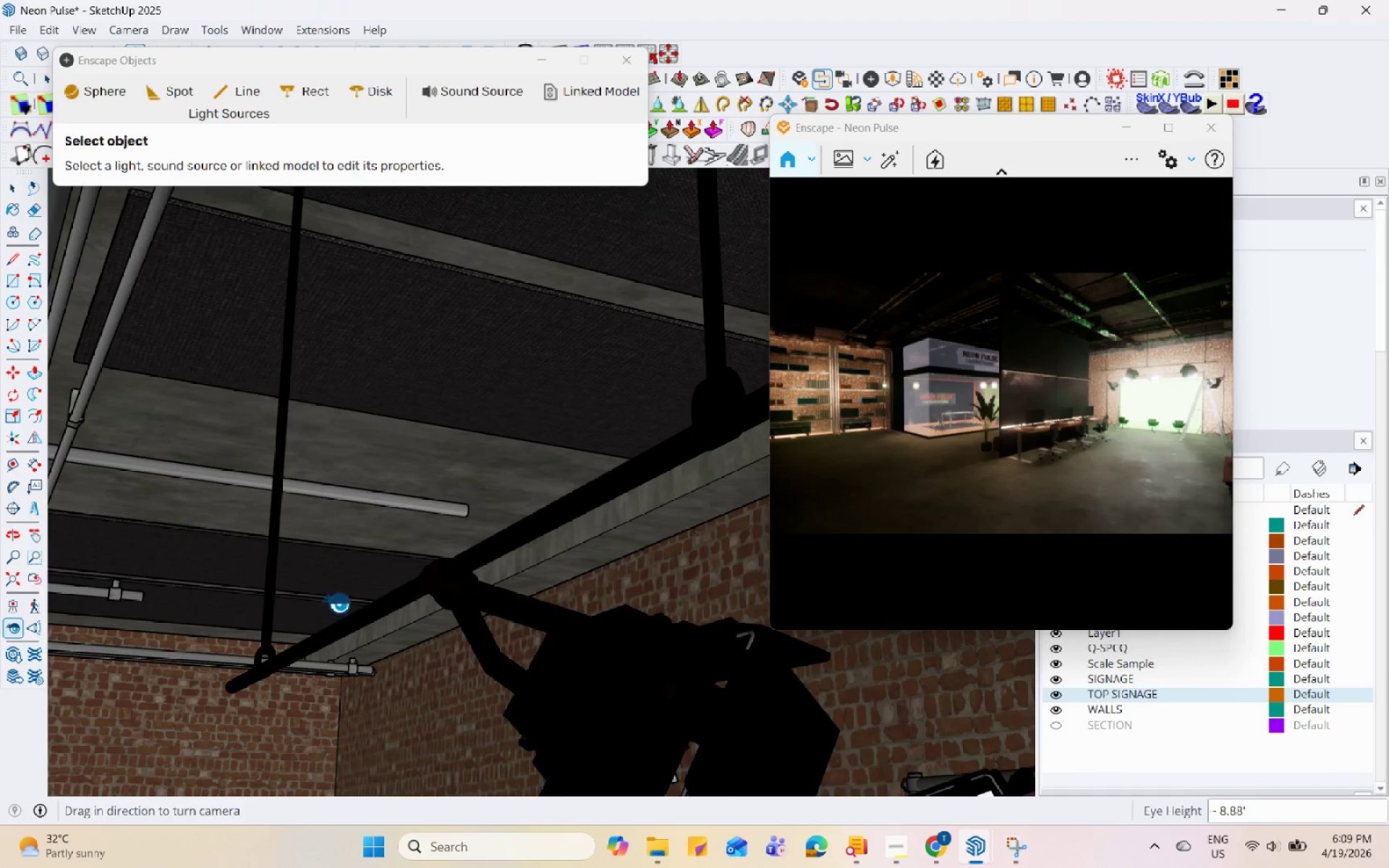 
left_click_drag(start_coordinate=[449, 637], to_coordinate=[398, 647])
 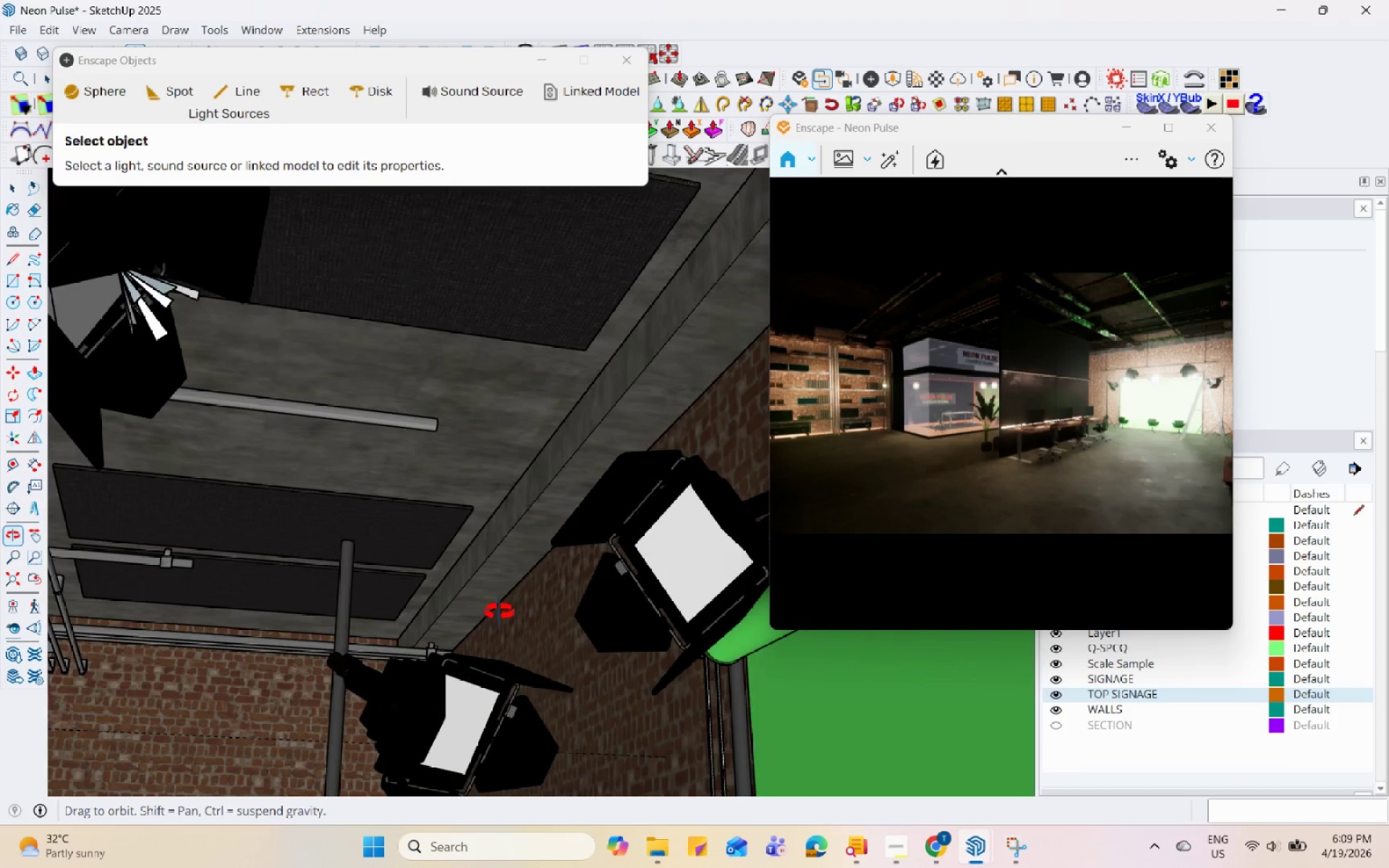 
key(Space)
 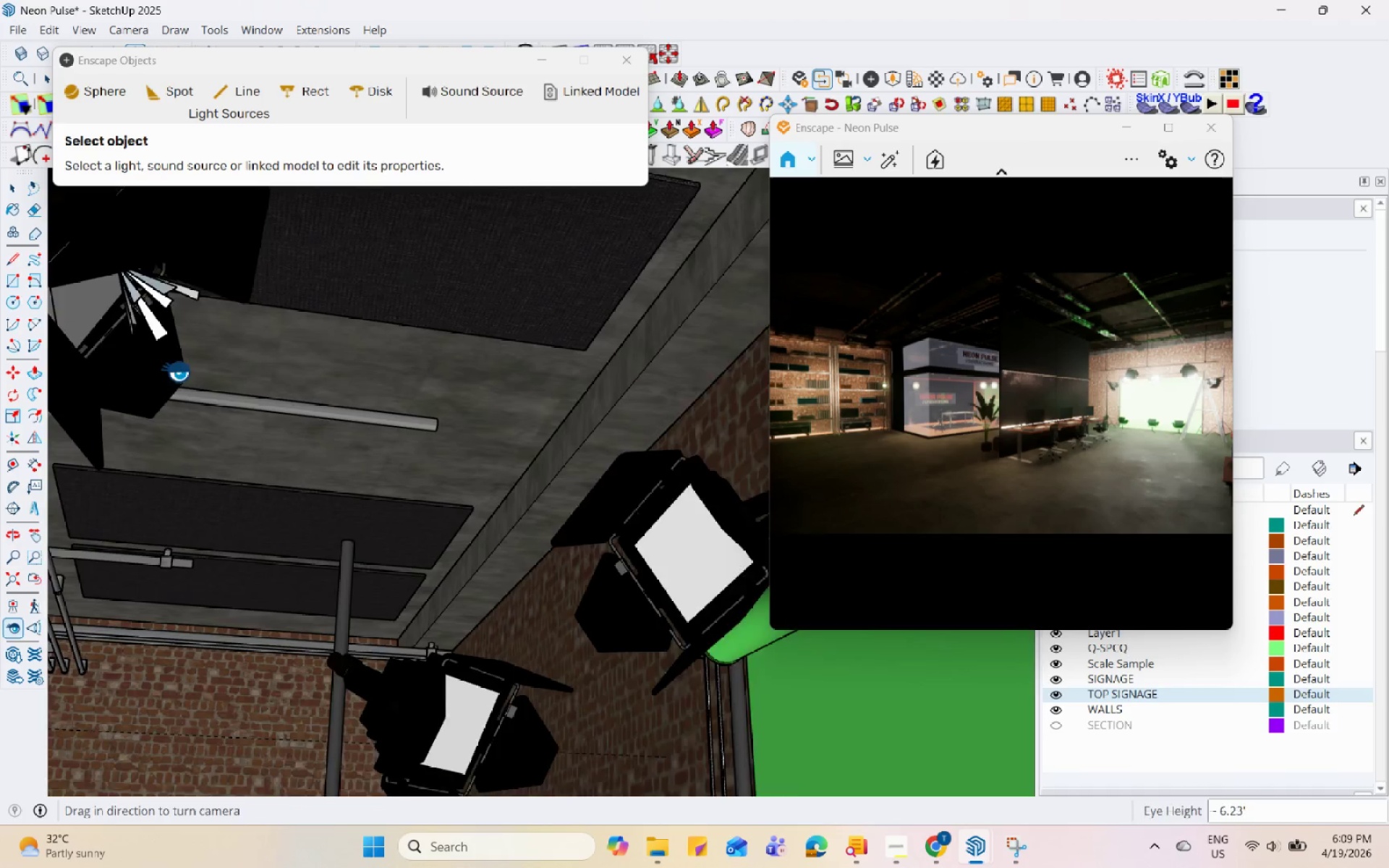 
left_click([143, 268])
 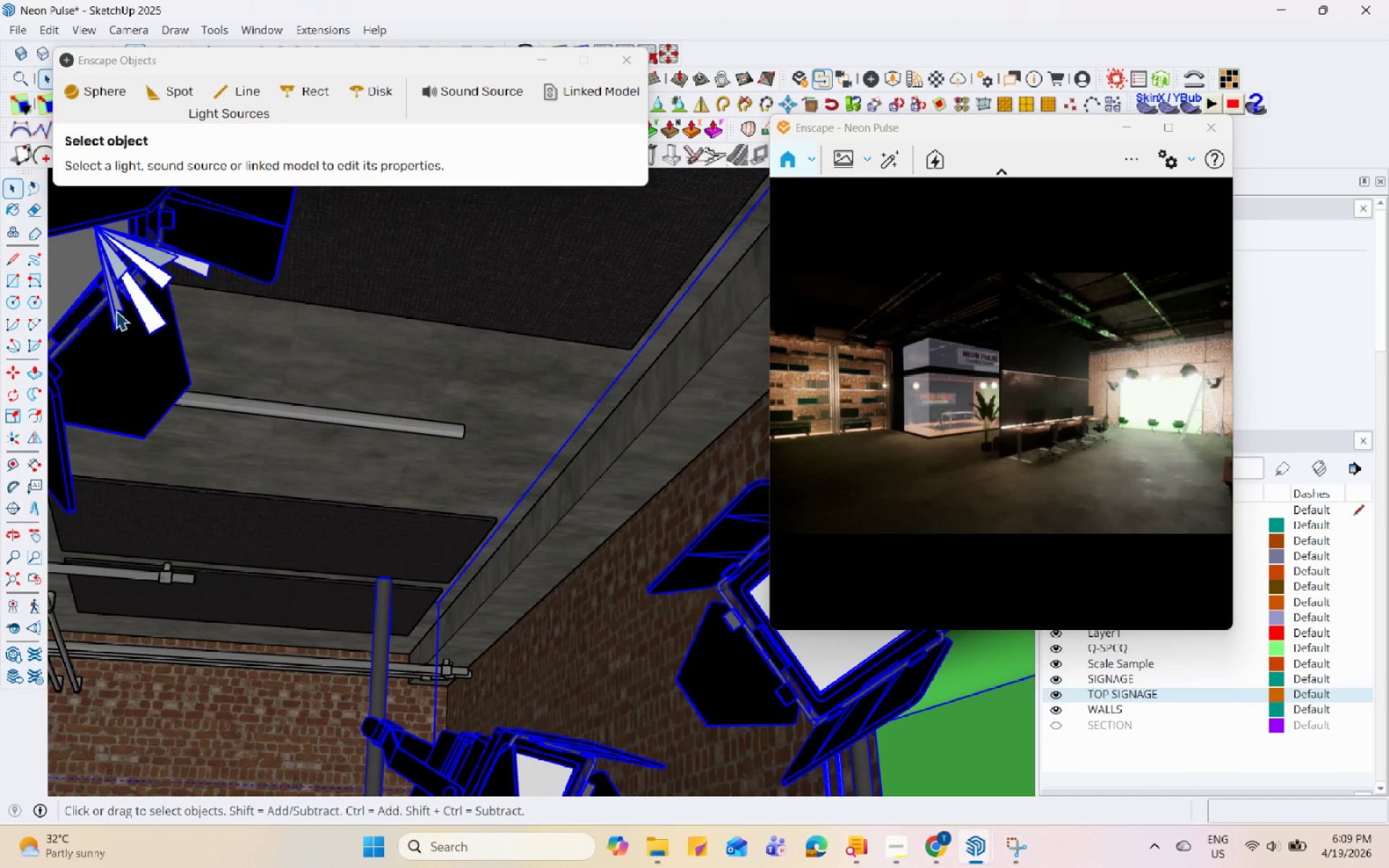 
scroll: coordinate [171, 349], scroll_direction: up, amount: 3.0
 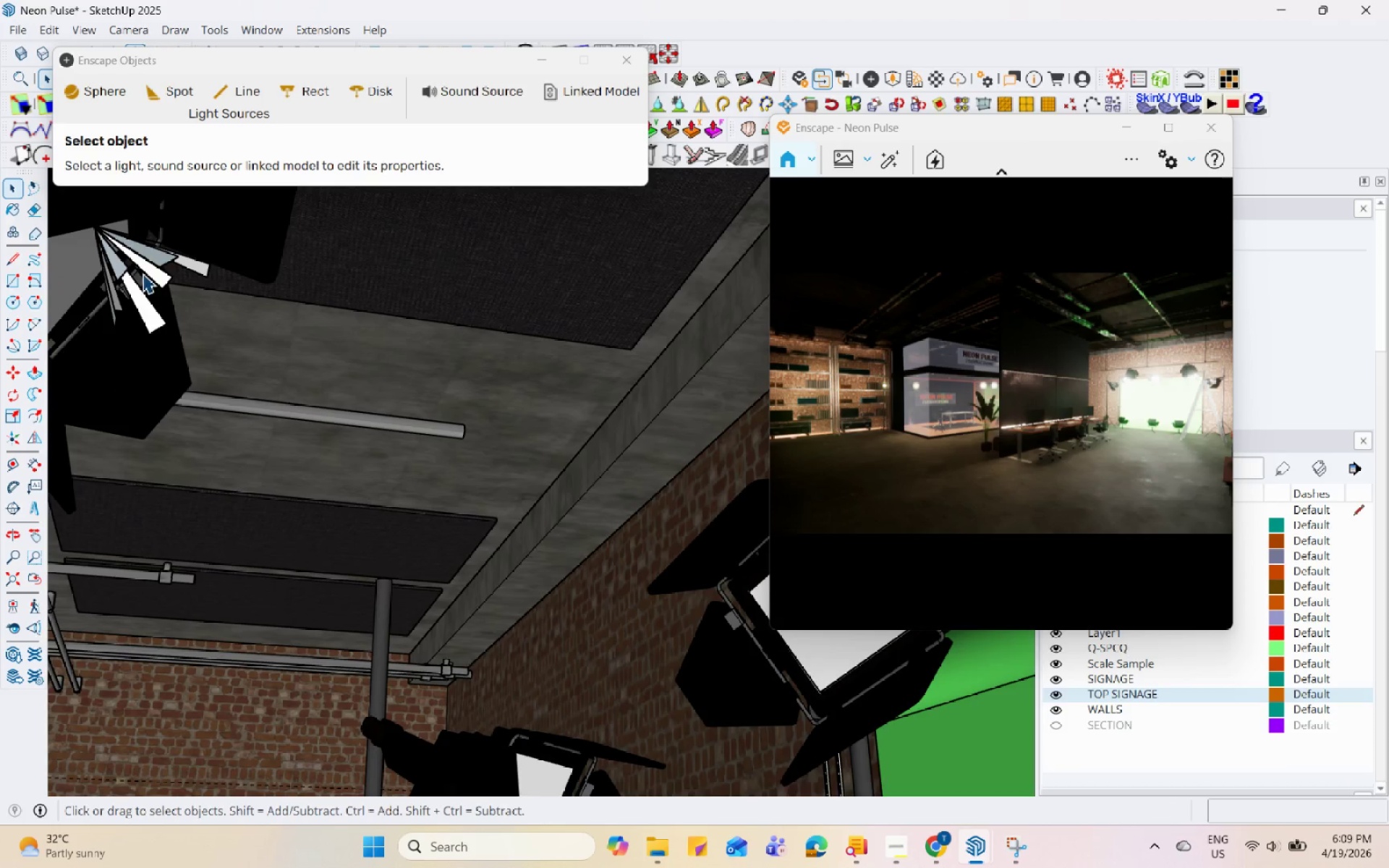 
double_click([66, 298])
 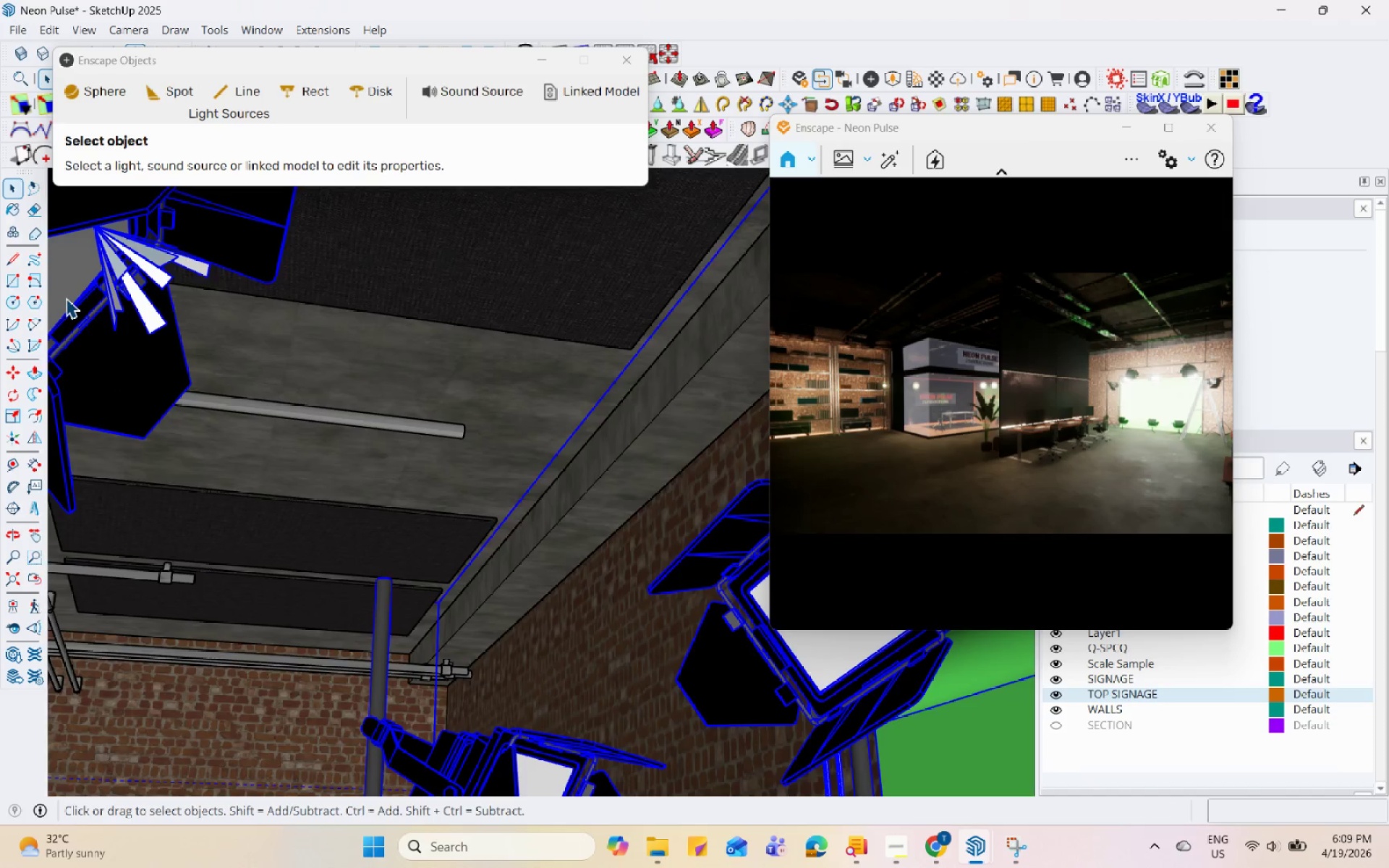 
triple_click([66, 298])
 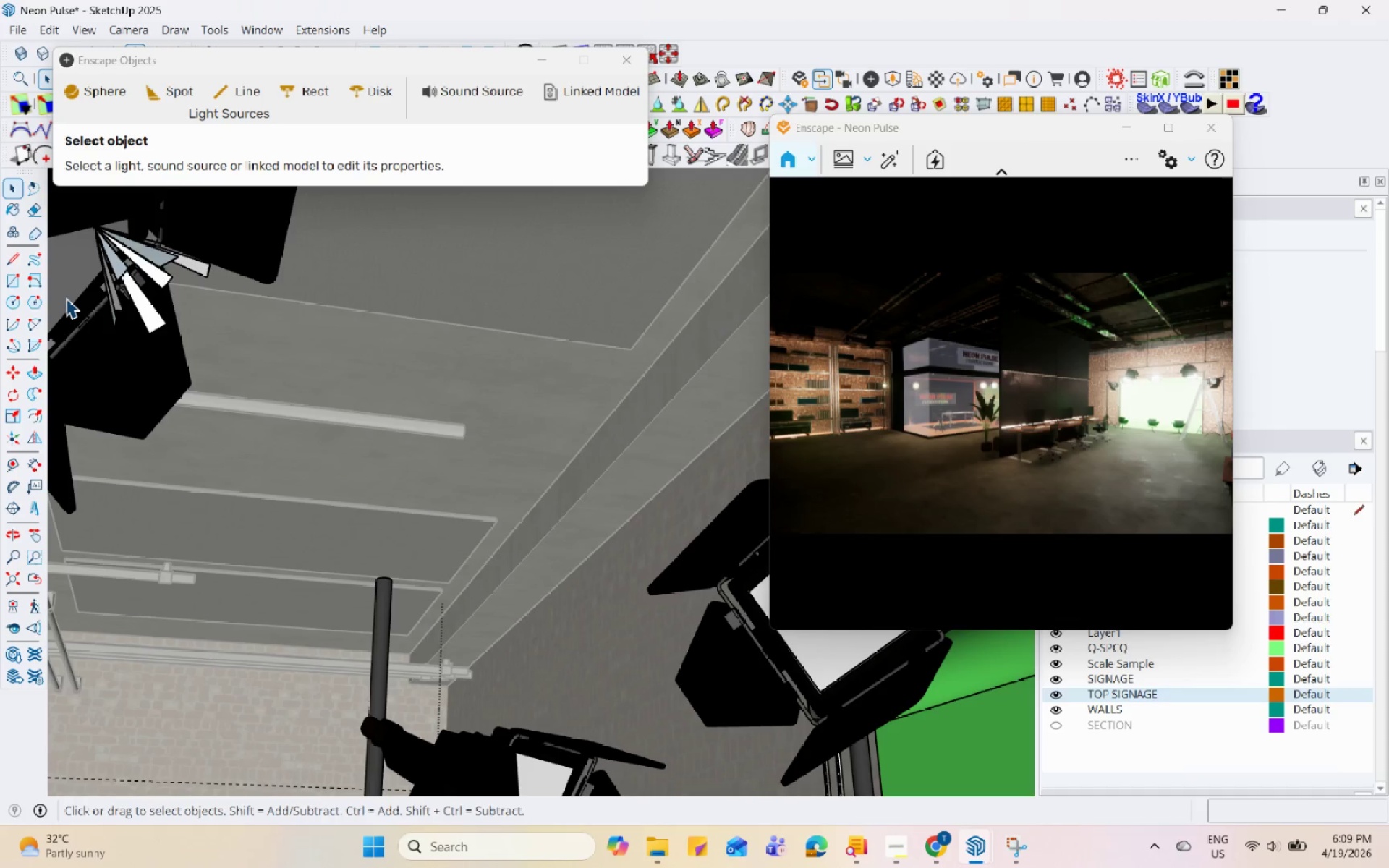 
triple_click([66, 295])
 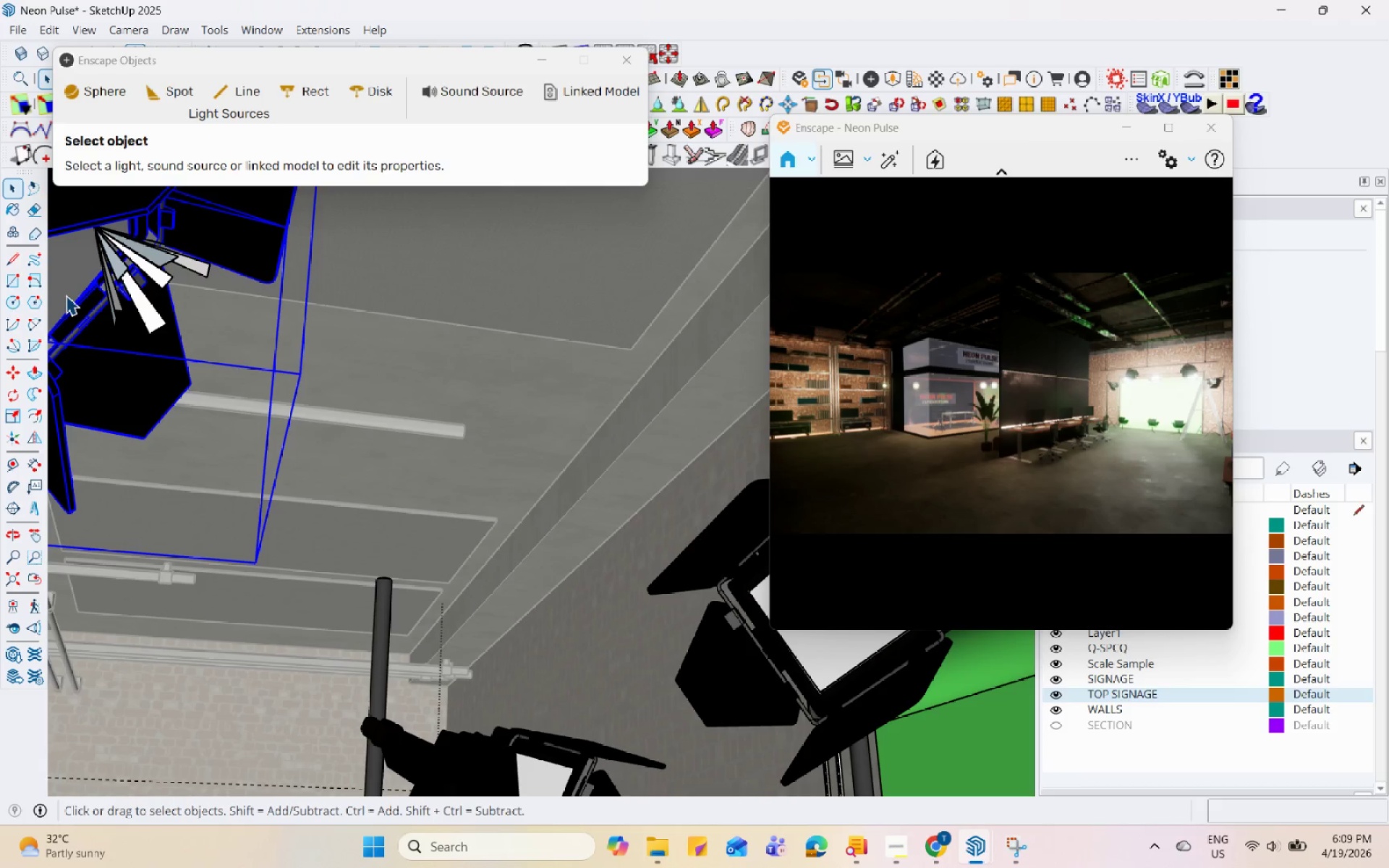 
triple_click([66, 289])
 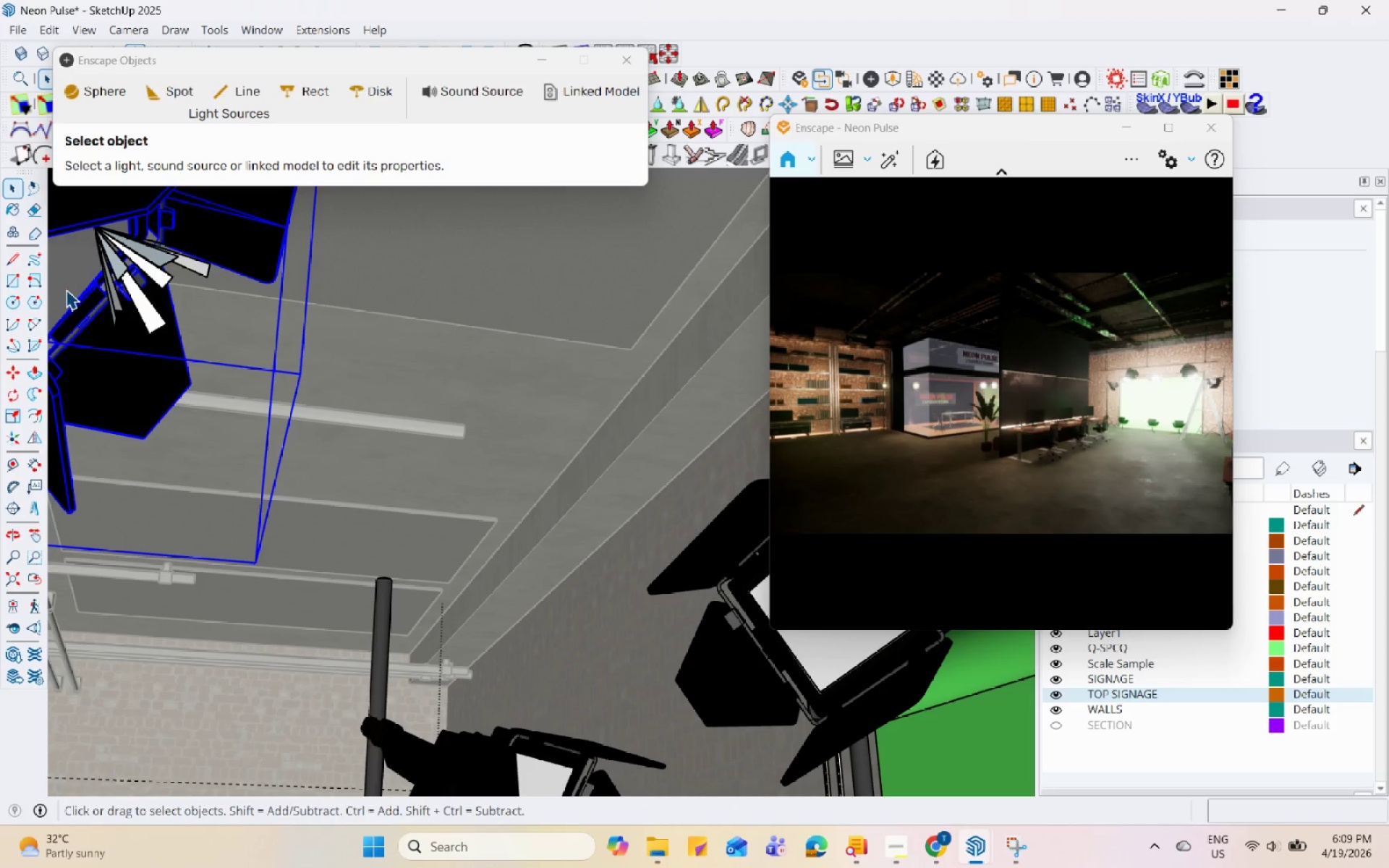 
triple_click([66, 289])
 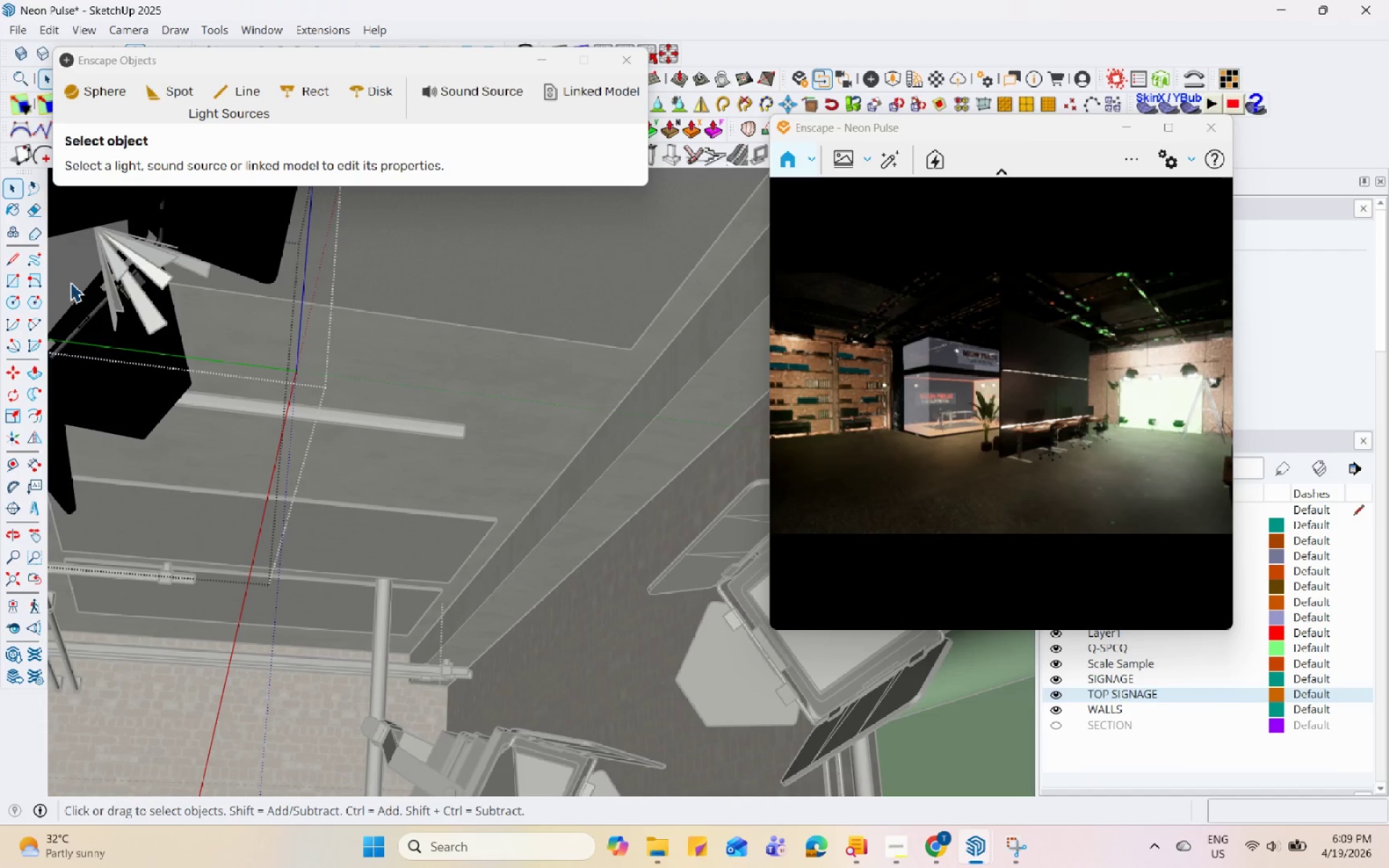 
triple_click([70, 282])
 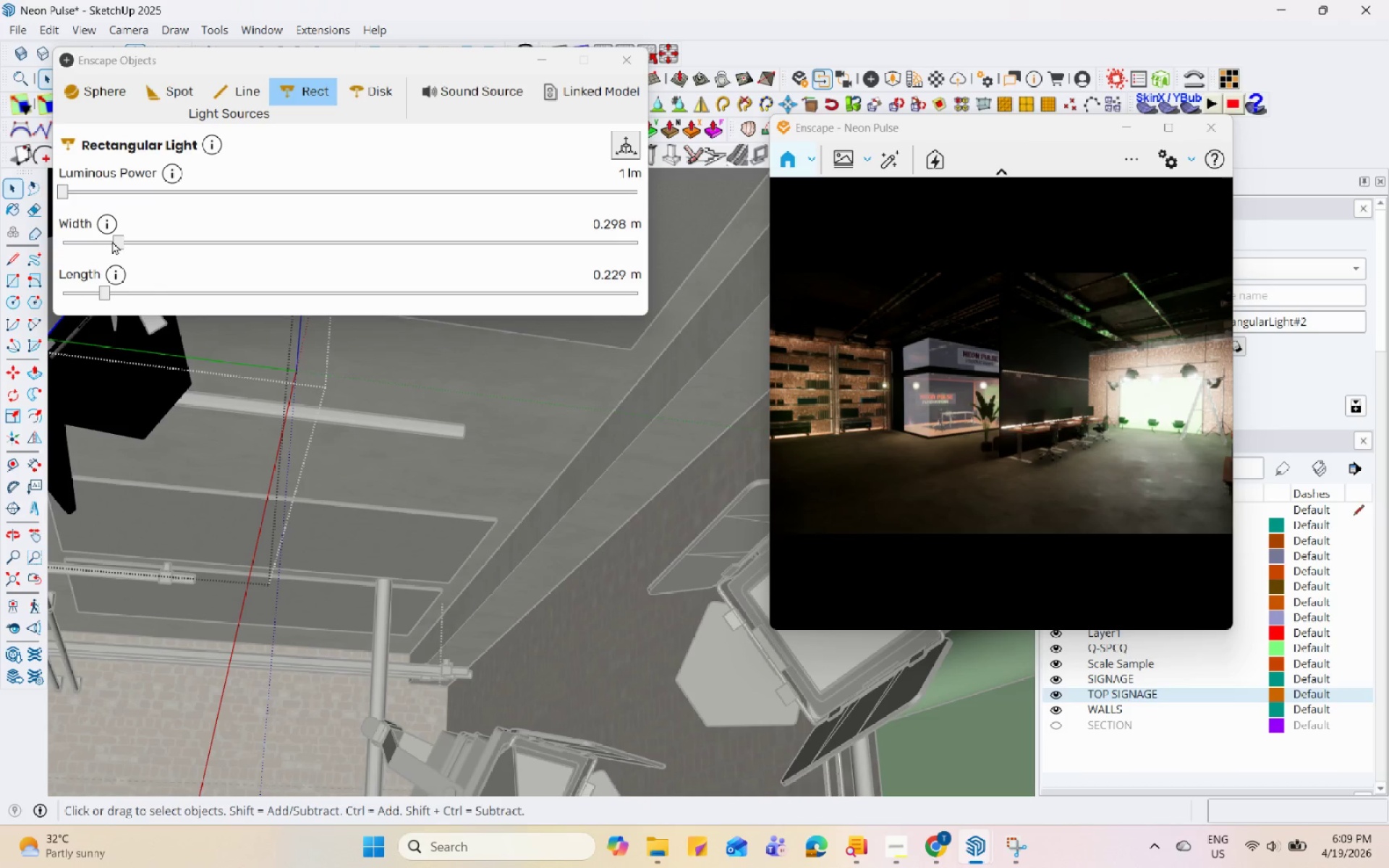 
left_click([508, 492])
 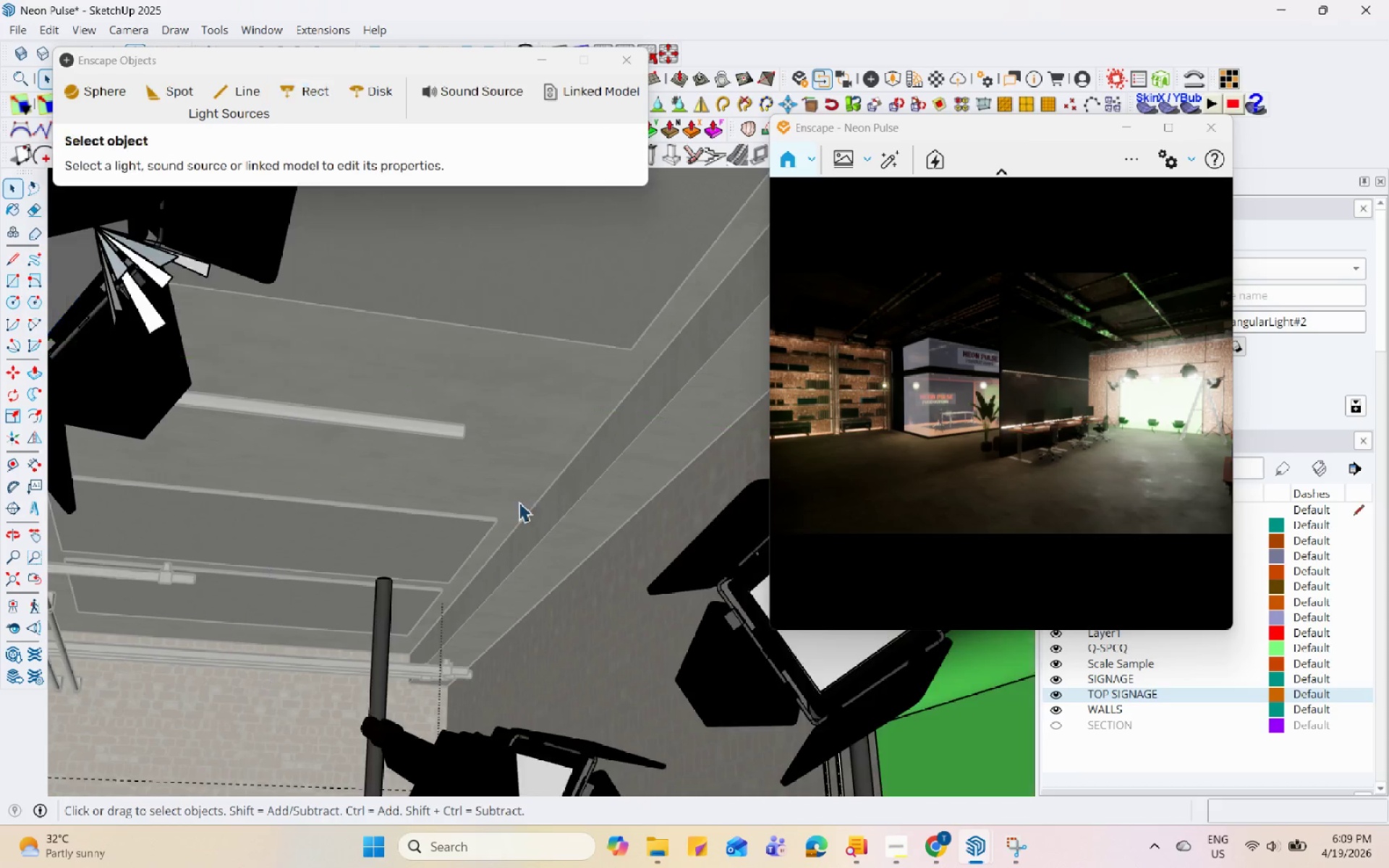 
scroll: coordinate [520, 512], scroll_direction: down, amount: 4.0
 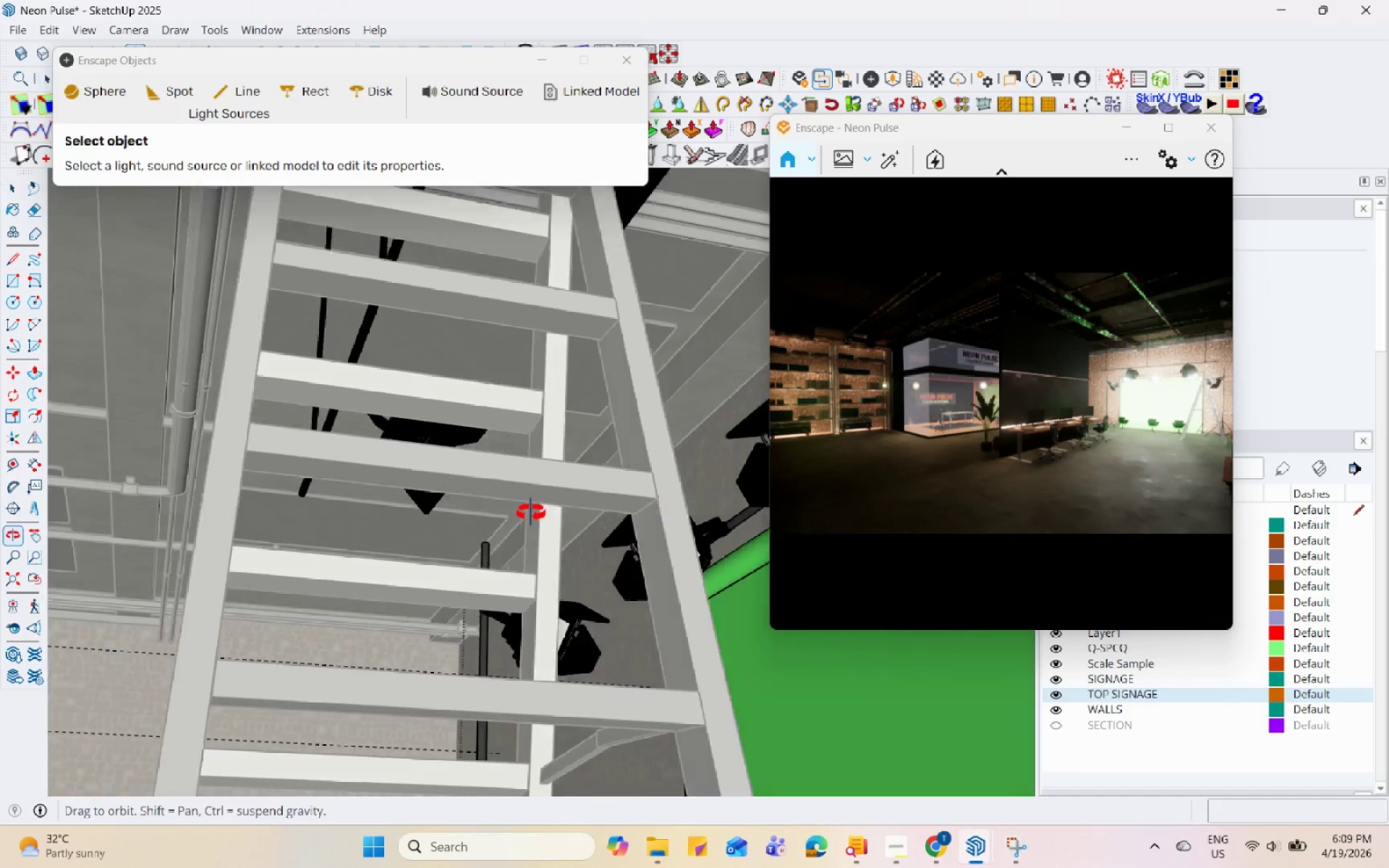 
key(Escape)
 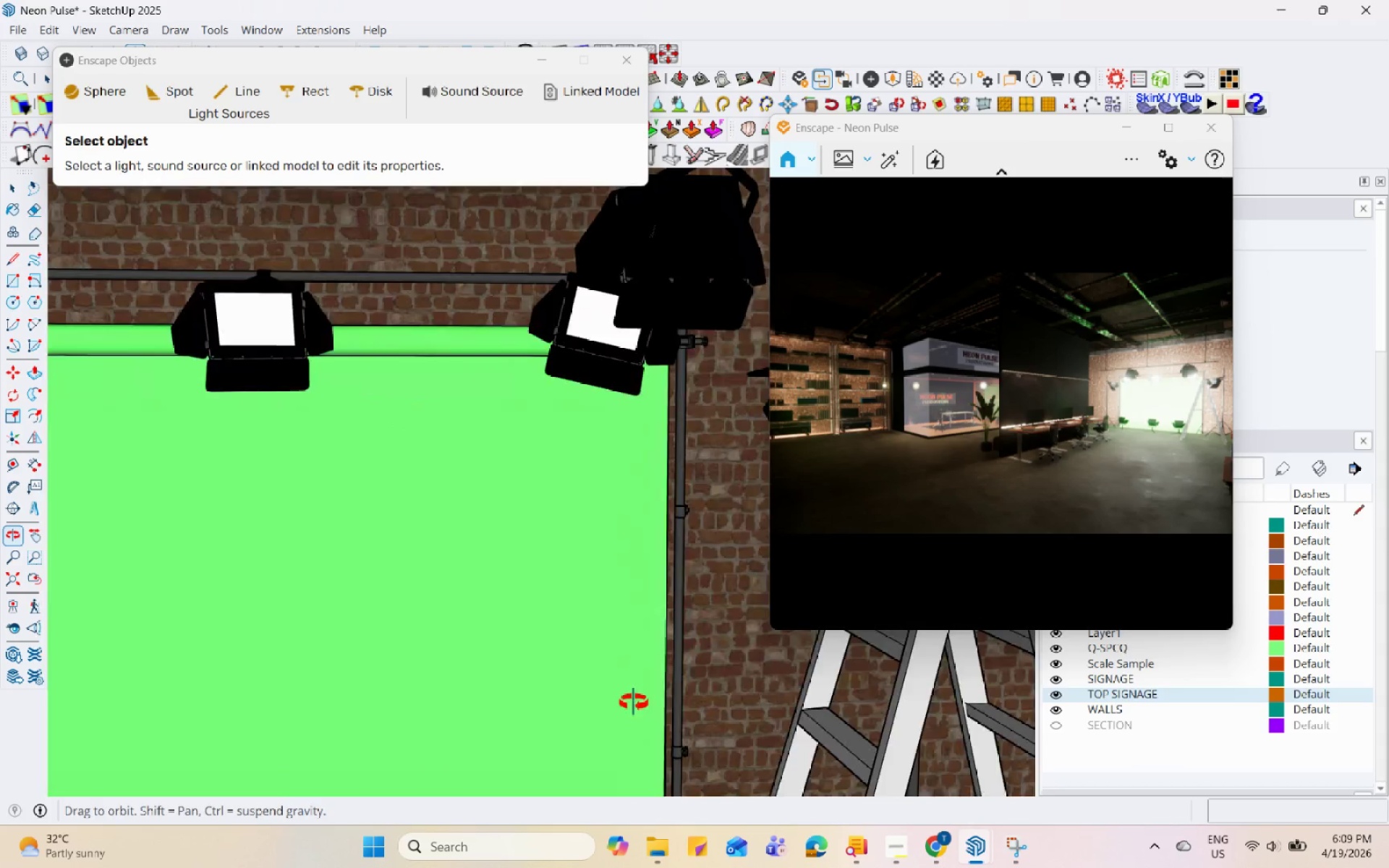 
scroll: coordinate [326, 531], scroll_direction: up, amount: 14.0
 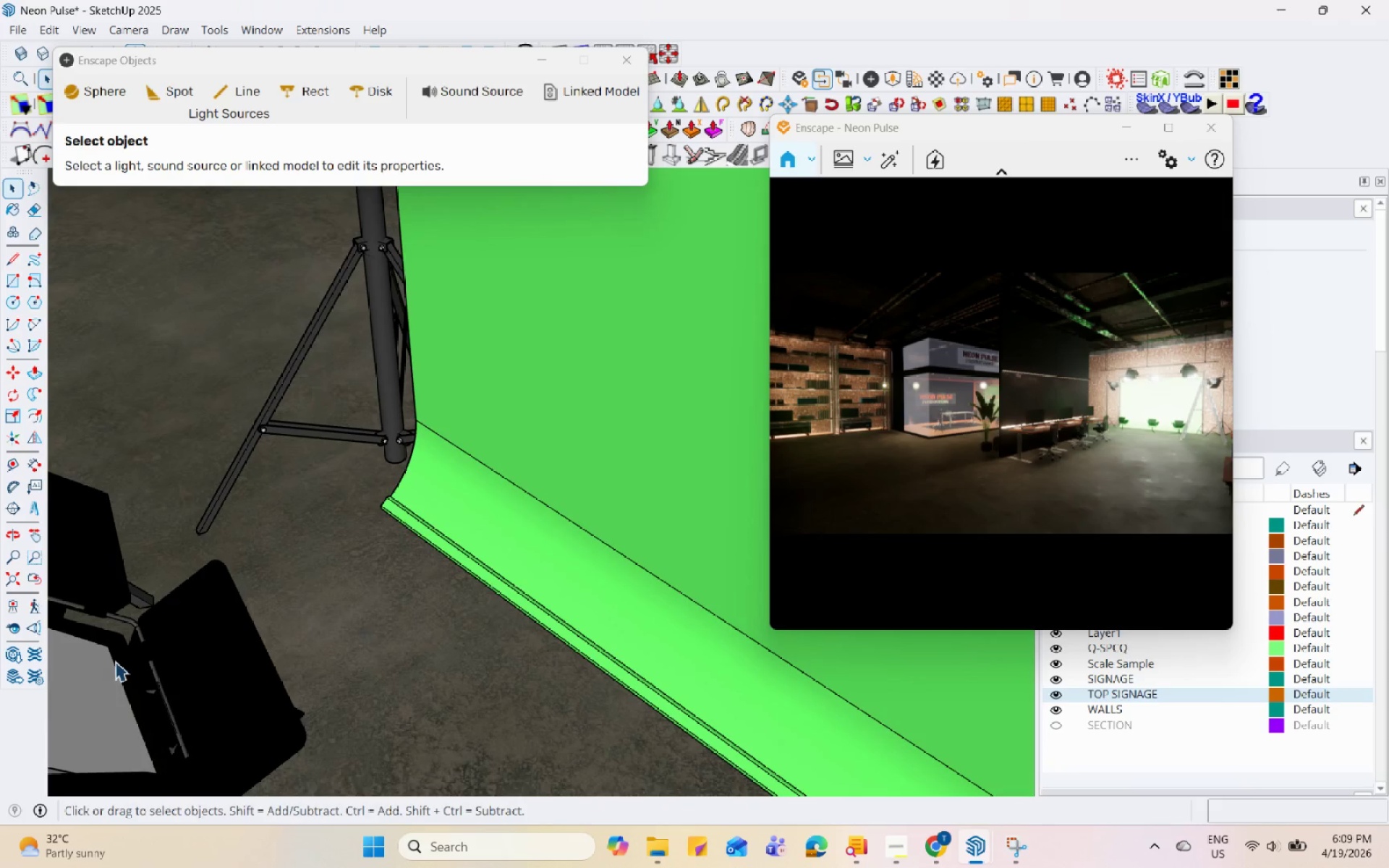 
double_click([106, 684])
 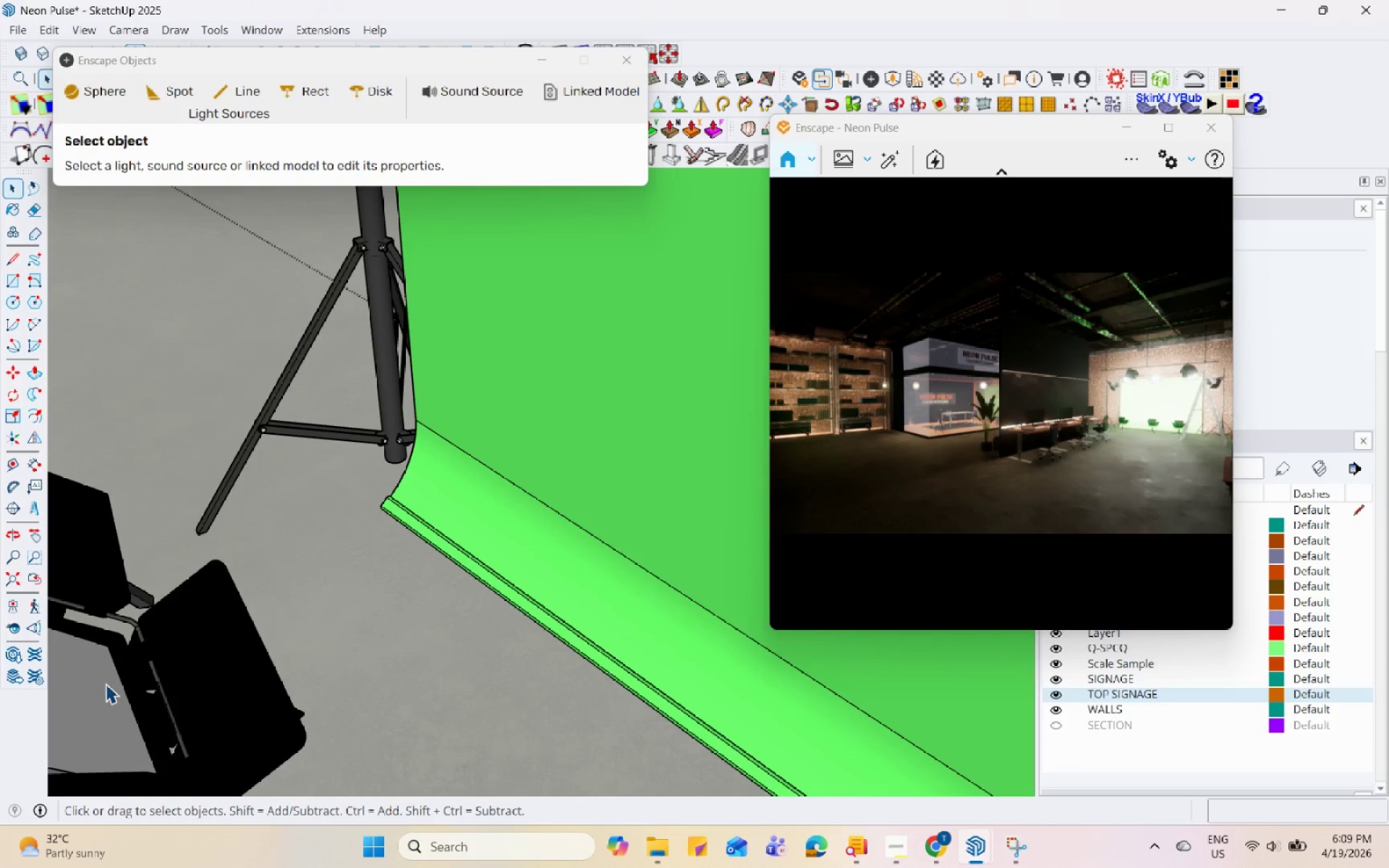 
triple_click([106, 684])
 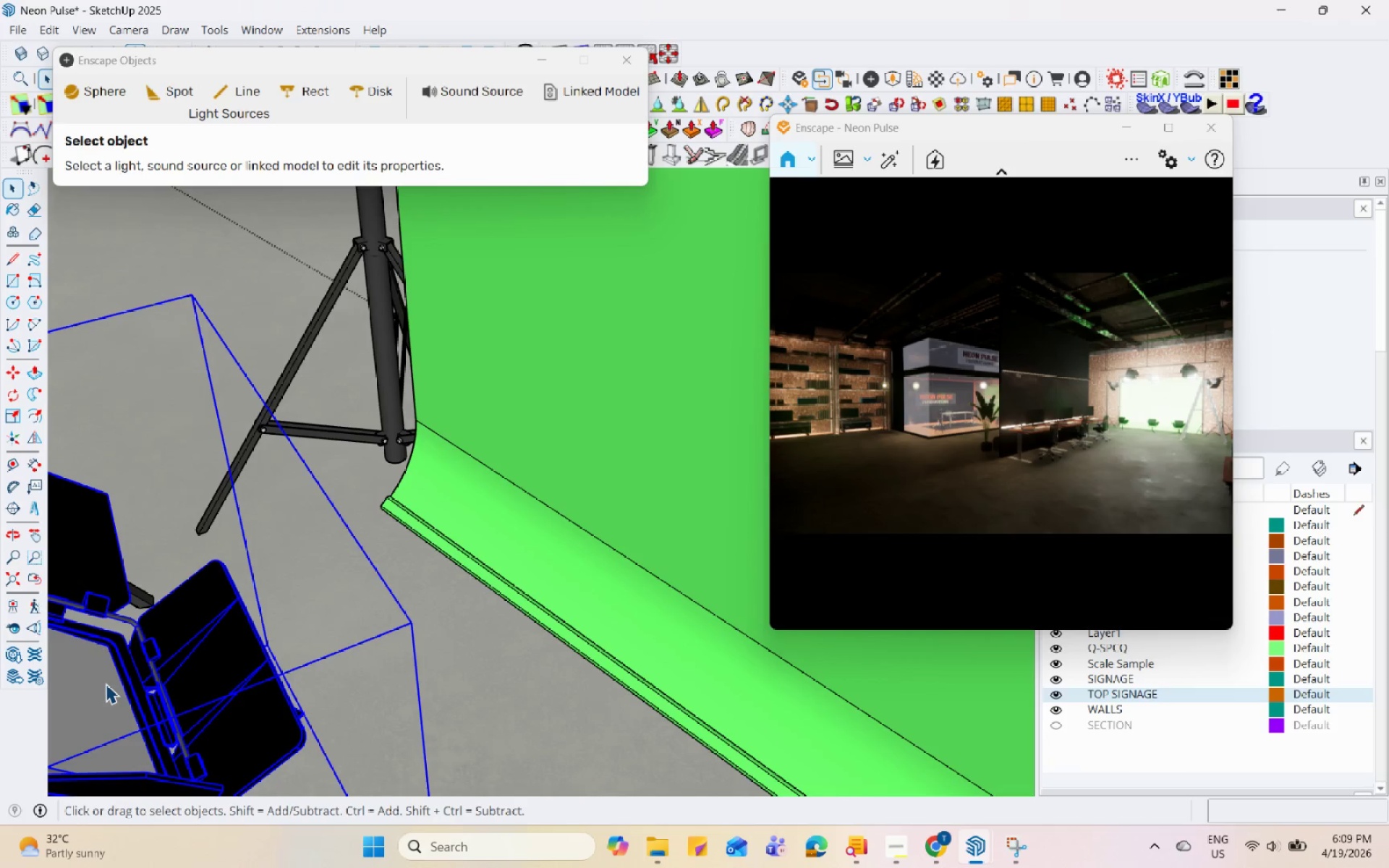 
triple_click([106, 684])
 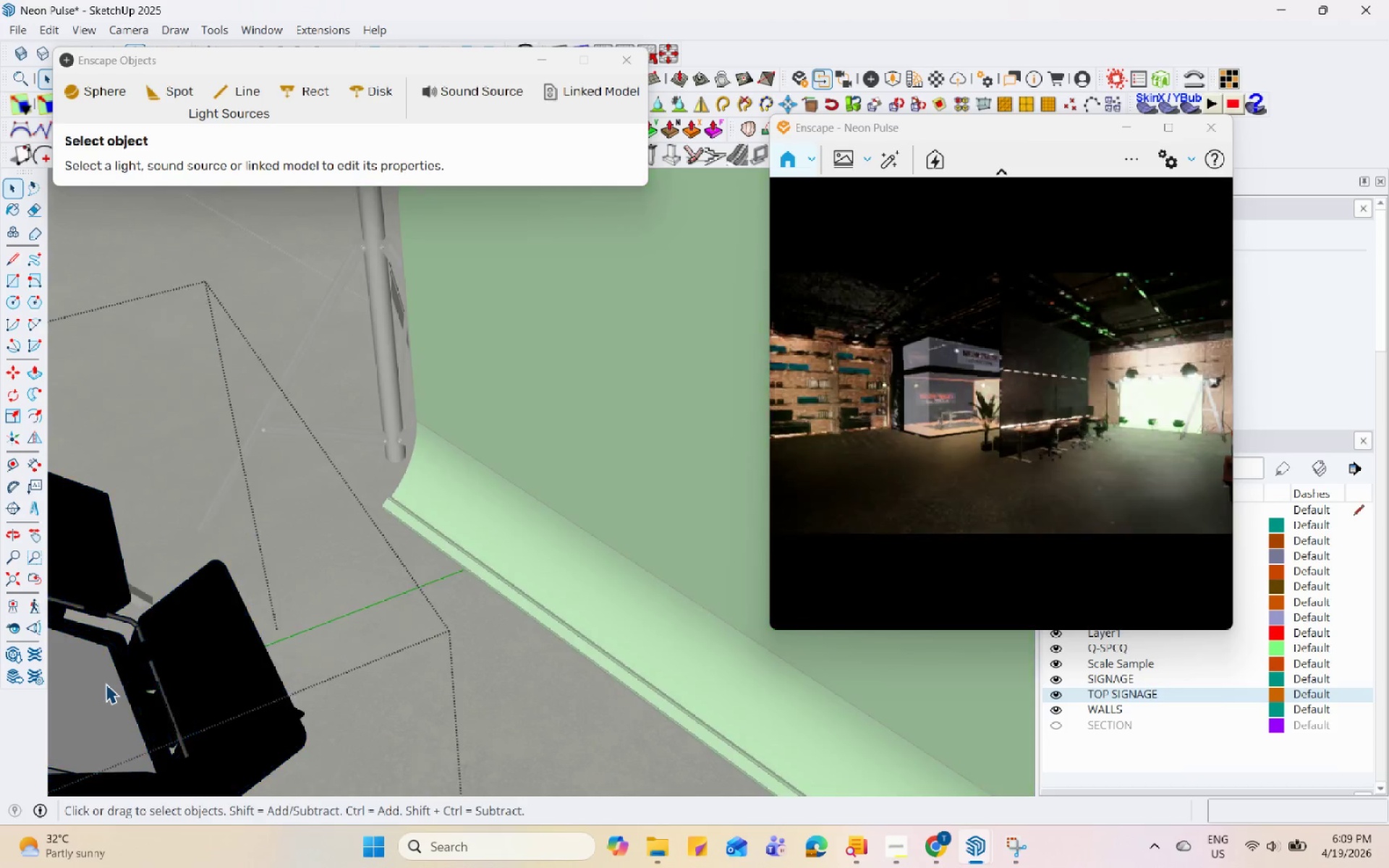 
triple_click([104, 682])
 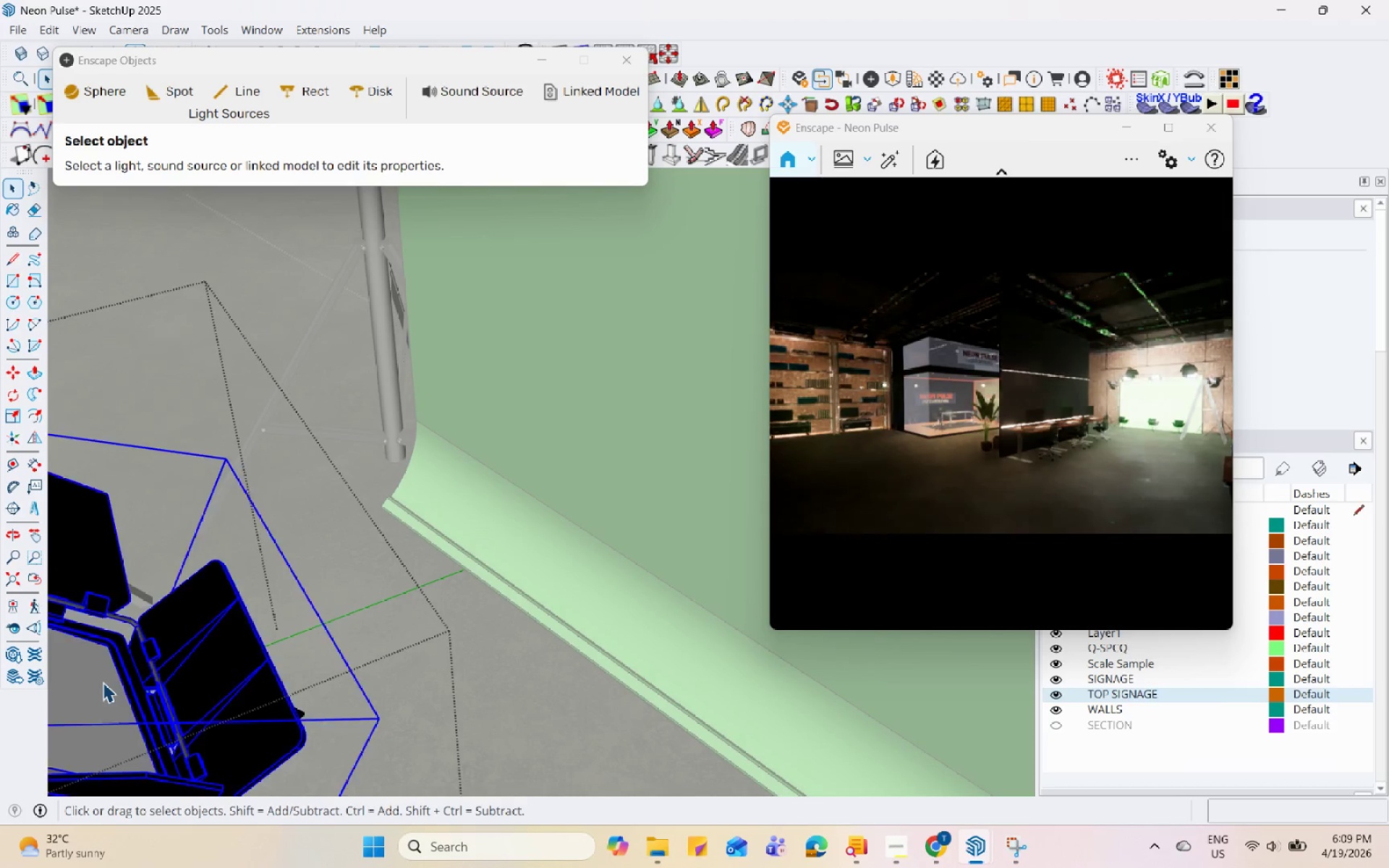 
triple_click([103, 682])
 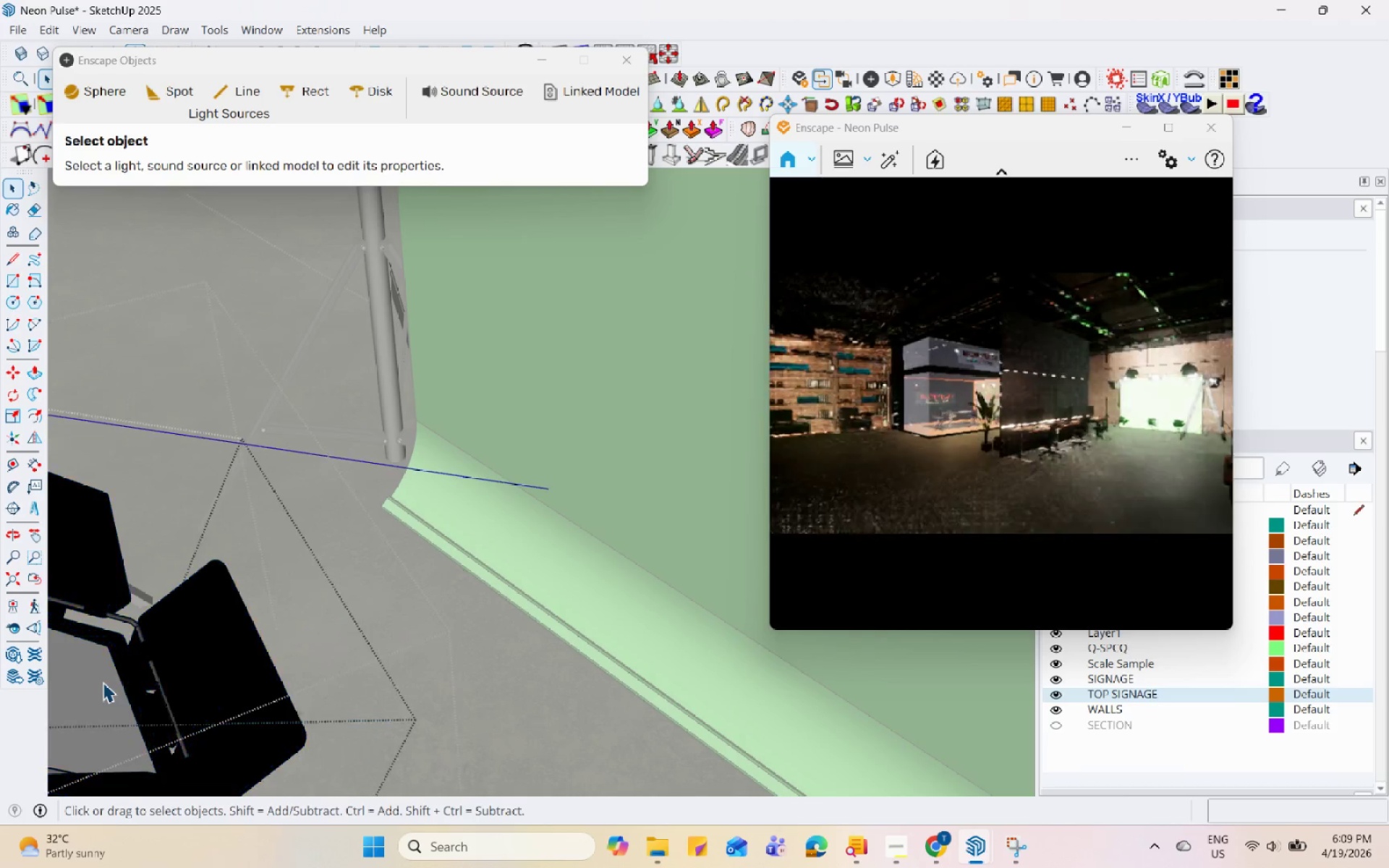 
triple_click([103, 682])
 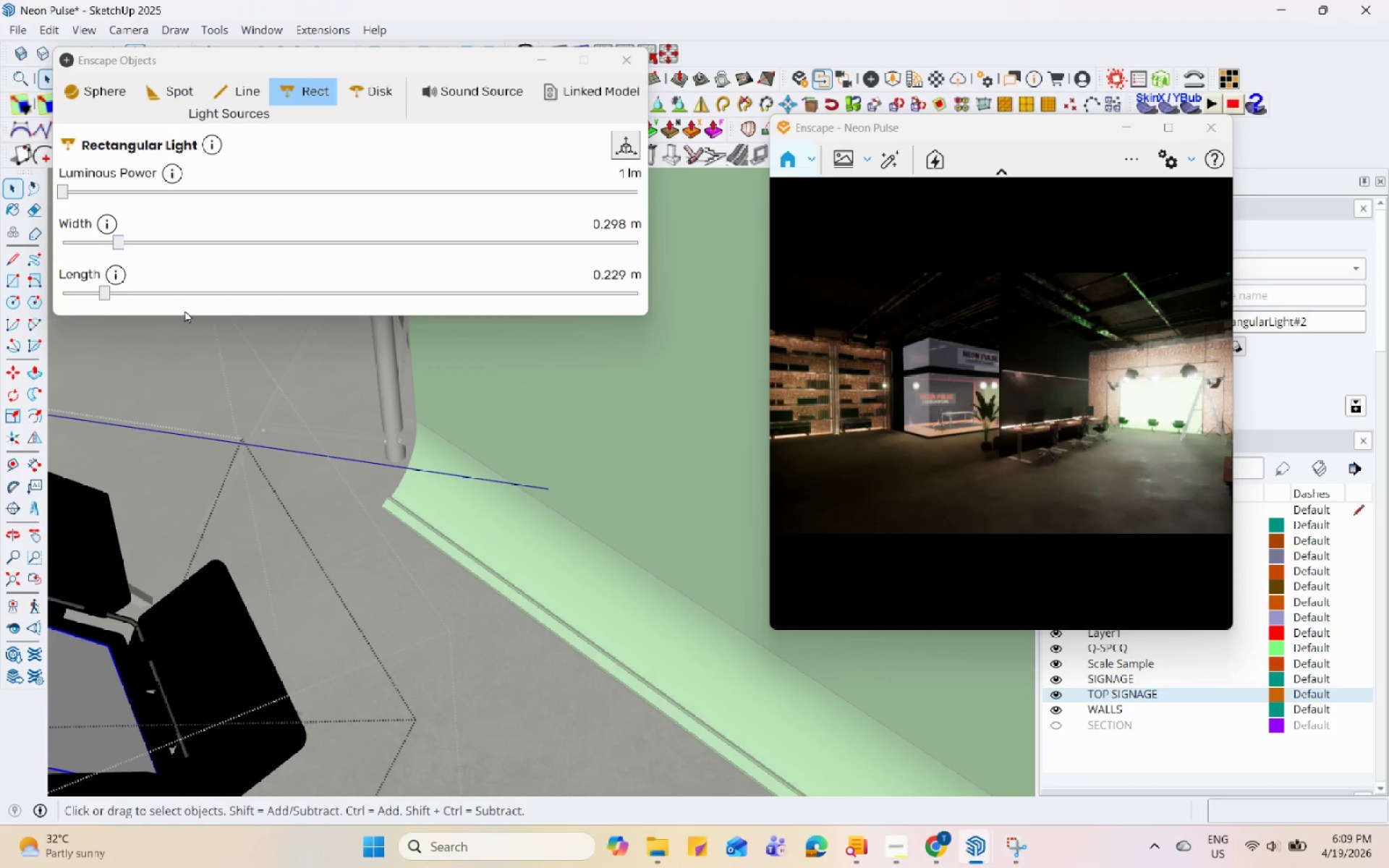 
key(Escape)
 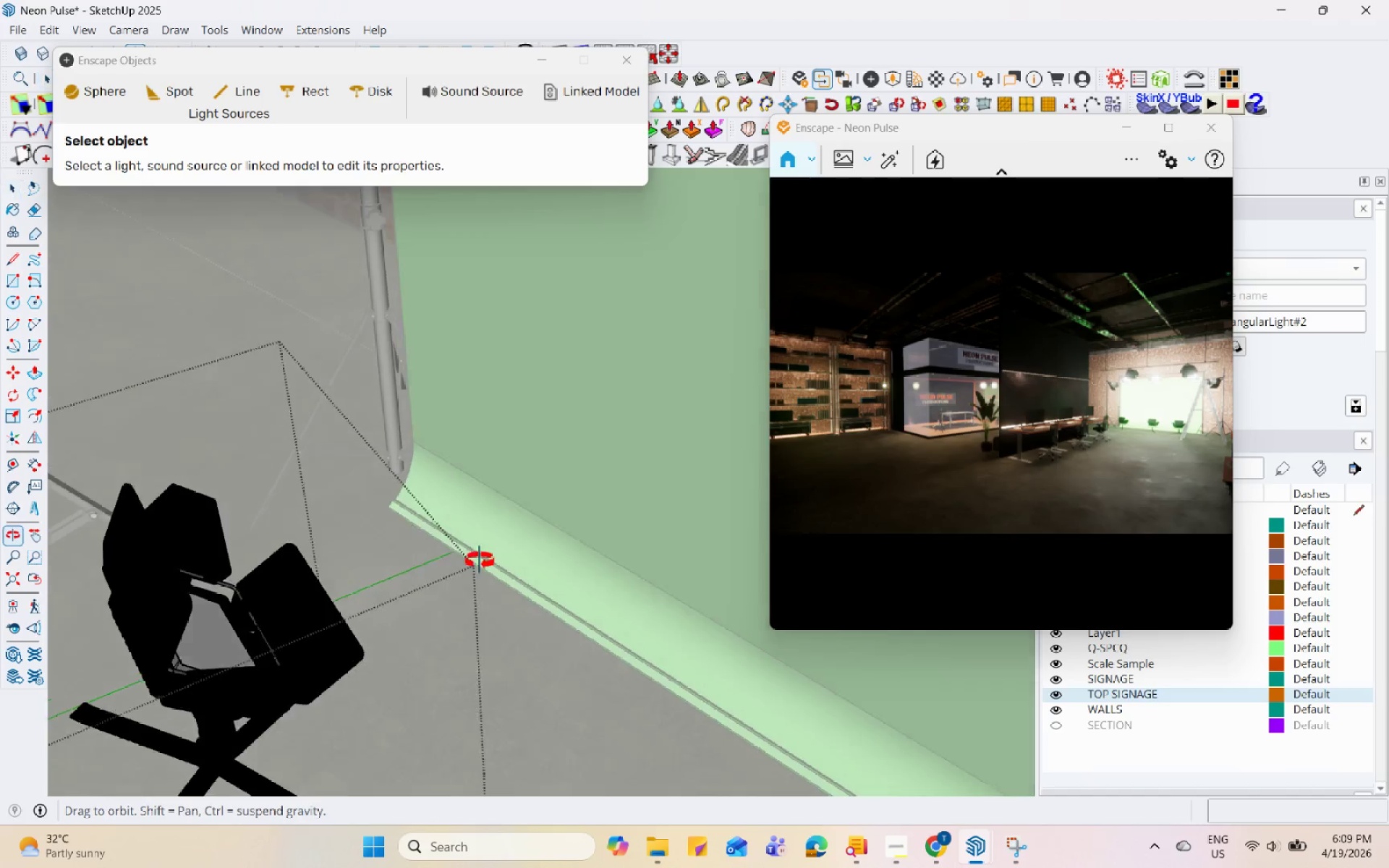 
scroll: coordinate [416, 489], scroll_direction: down, amount: 3.0
 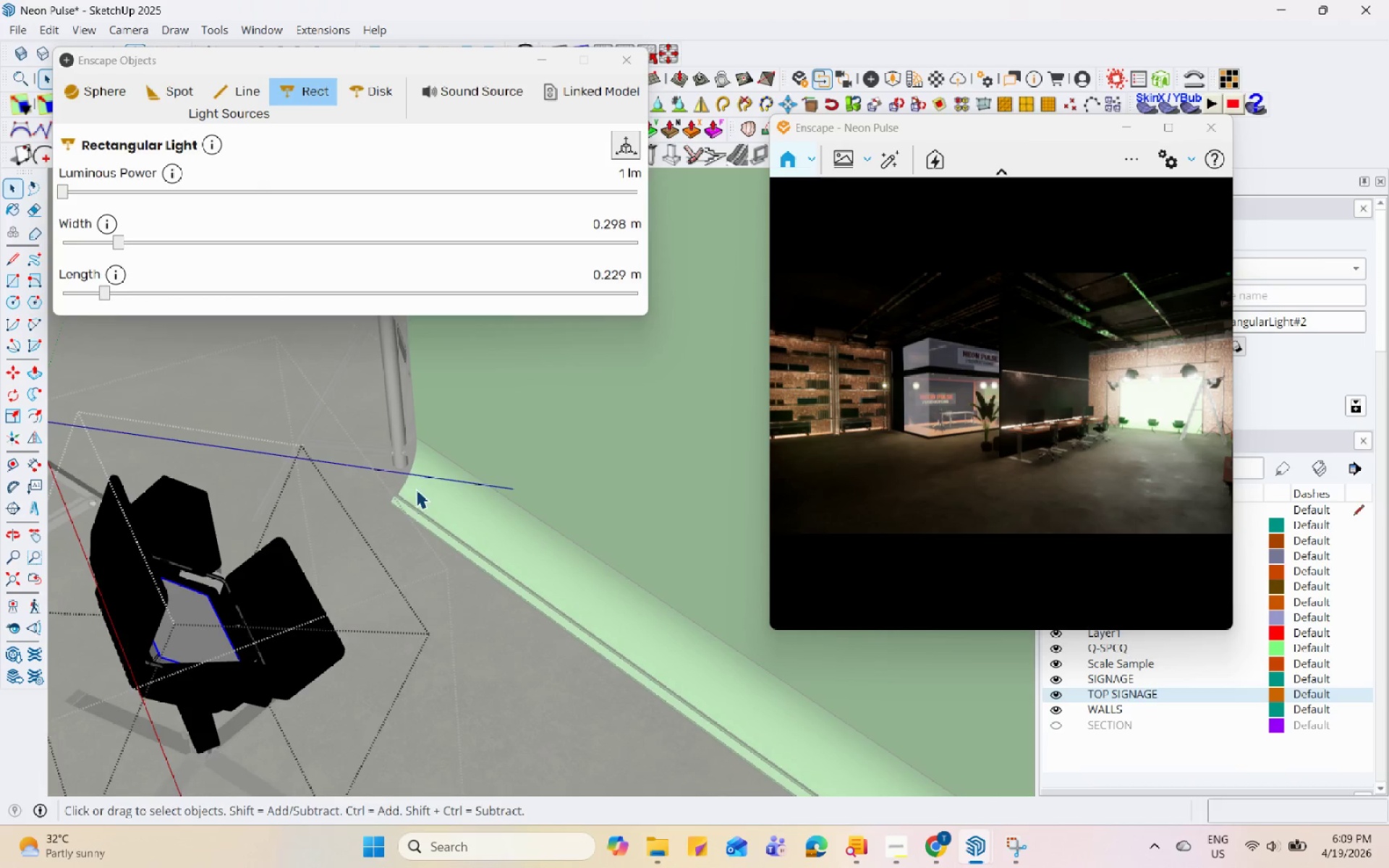 
key(Escape)
 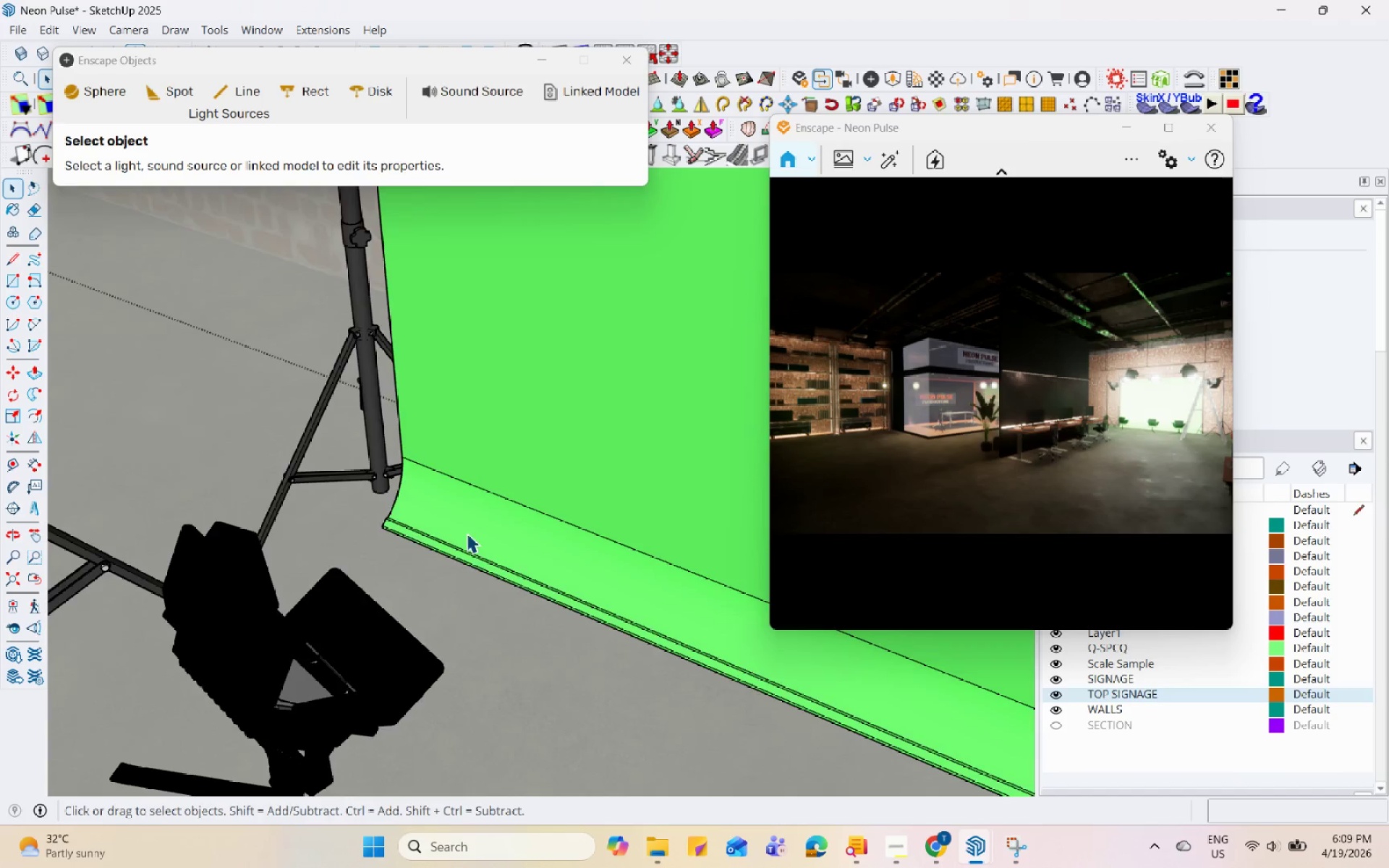 
key(Escape)
 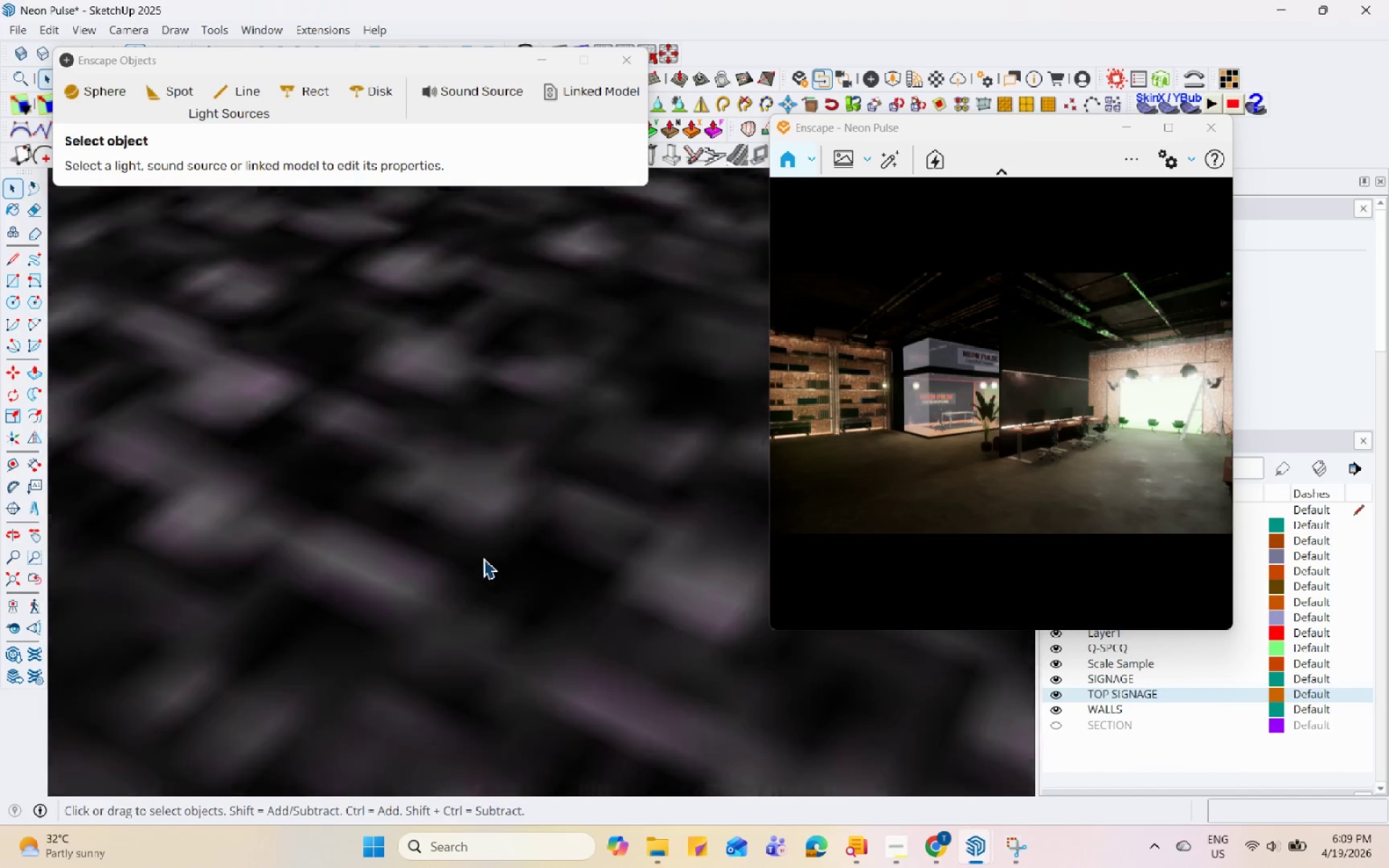 
scroll: coordinate [482, 557], scroll_direction: up, amount: 51.0
 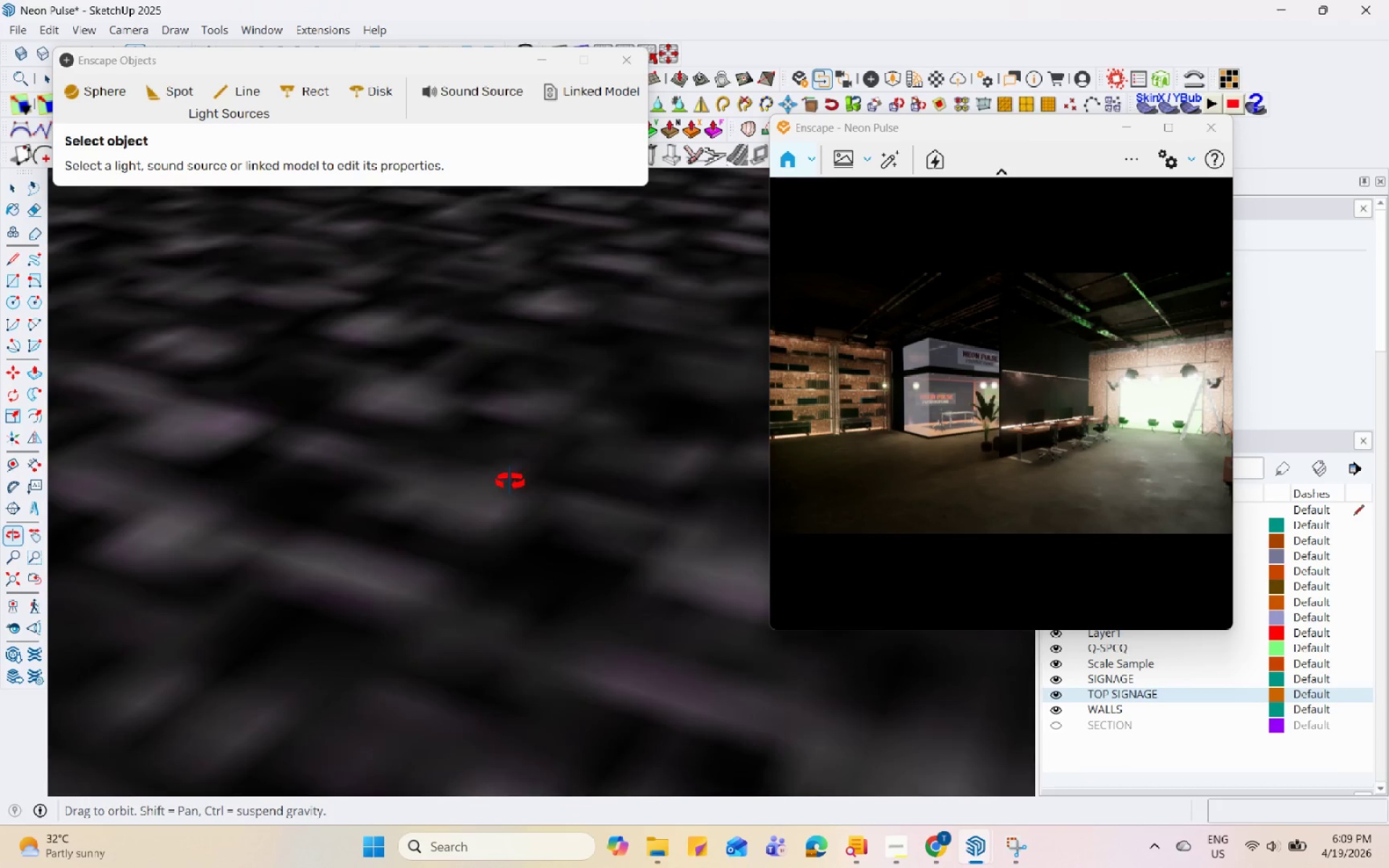 
key(H)
 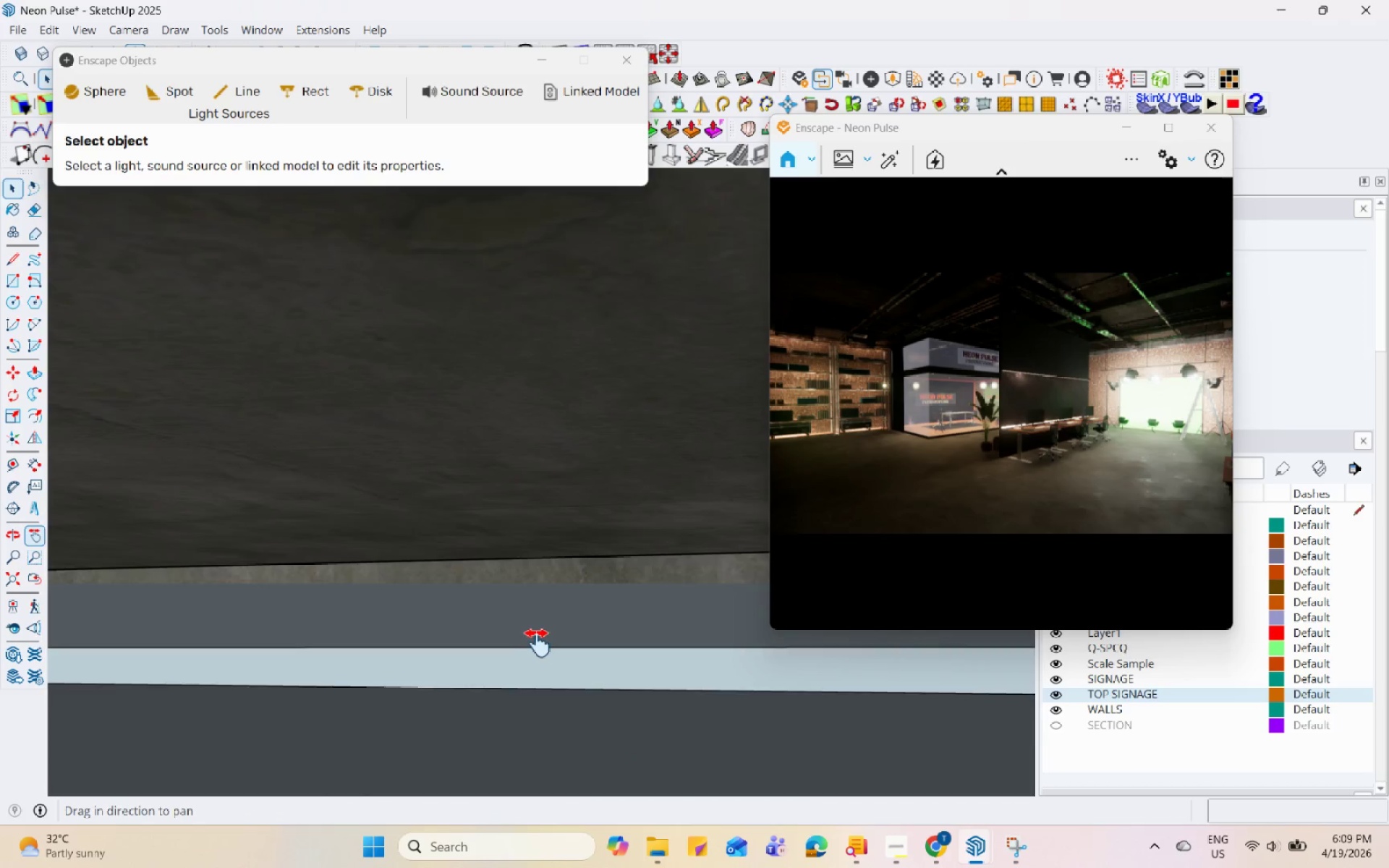 
left_click_drag(start_coordinate=[538, 643], to_coordinate=[554, 362])
 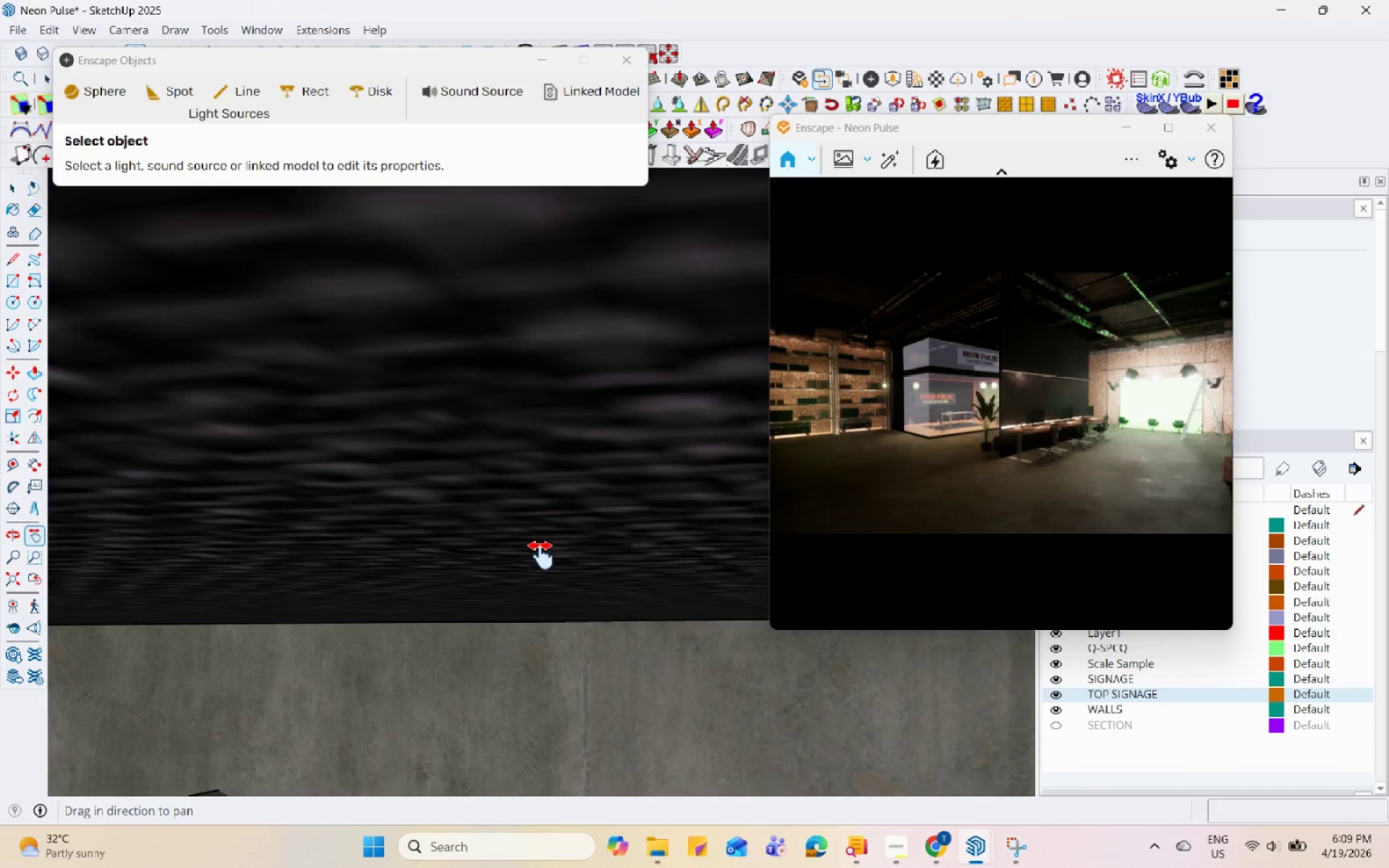 
left_click_drag(start_coordinate=[537, 562], to_coordinate=[514, 331])
 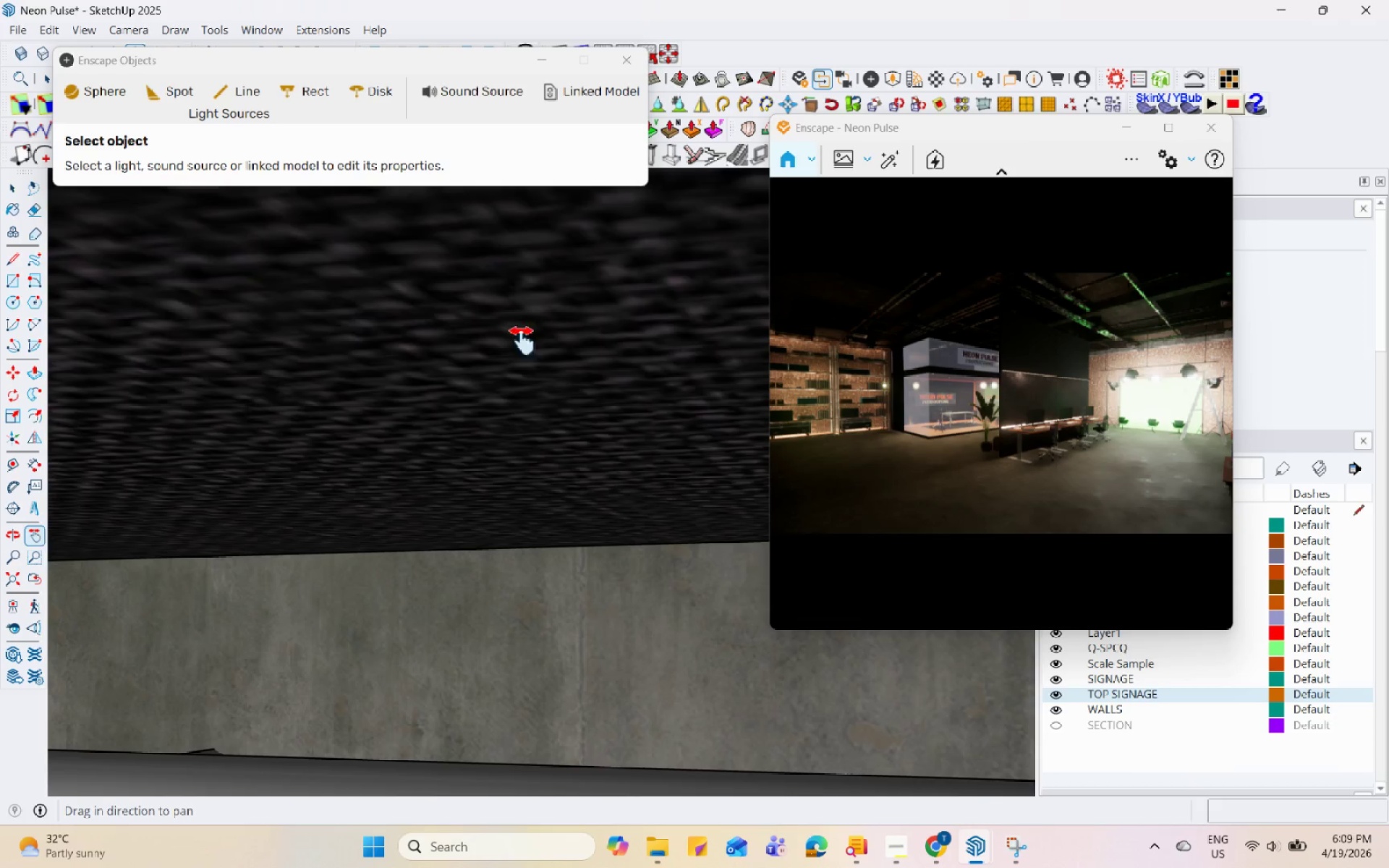 
left_click_drag(start_coordinate=[554, 544], to_coordinate=[542, 199])
 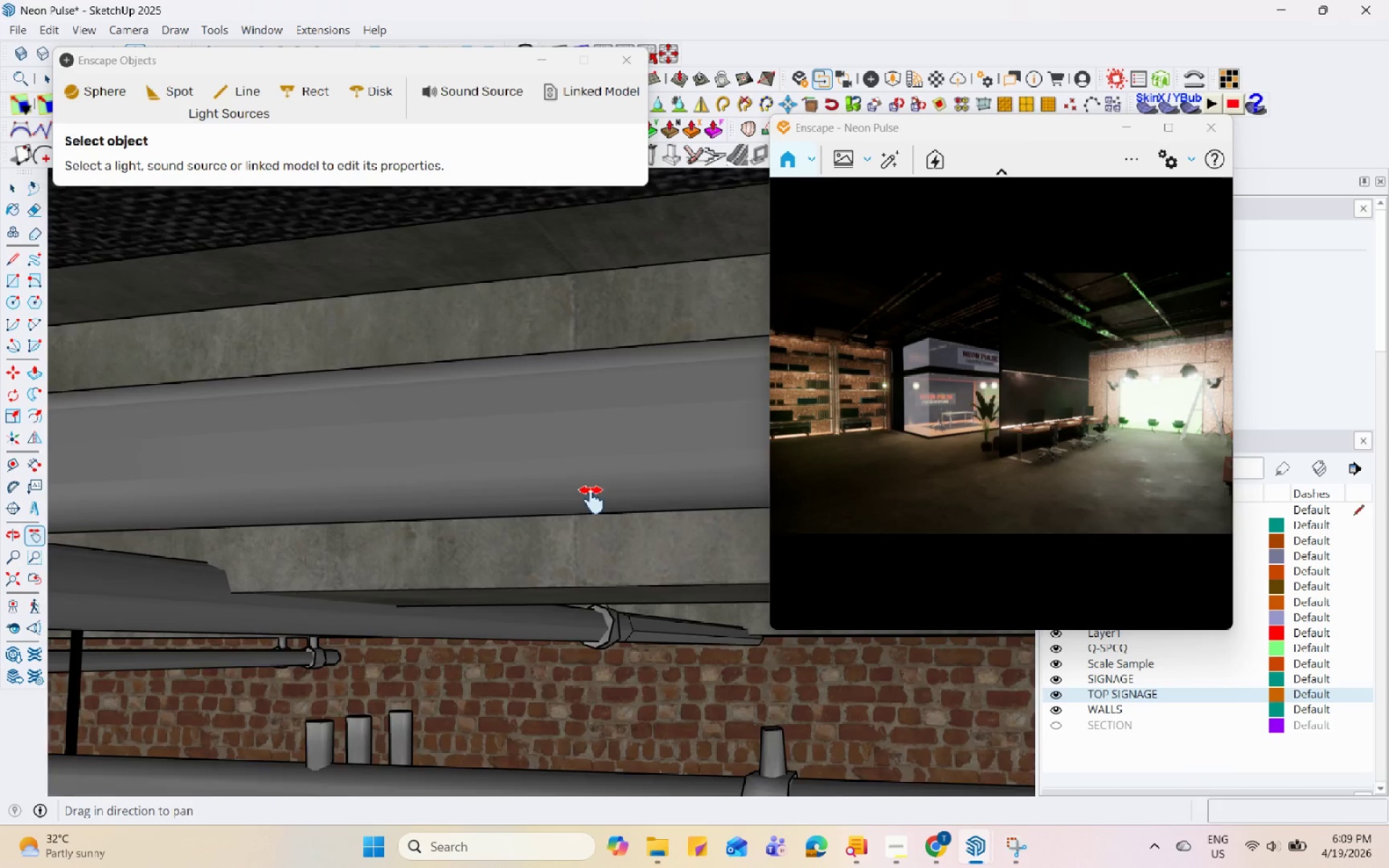 
left_click_drag(start_coordinate=[592, 462], to_coordinate=[545, 254])
 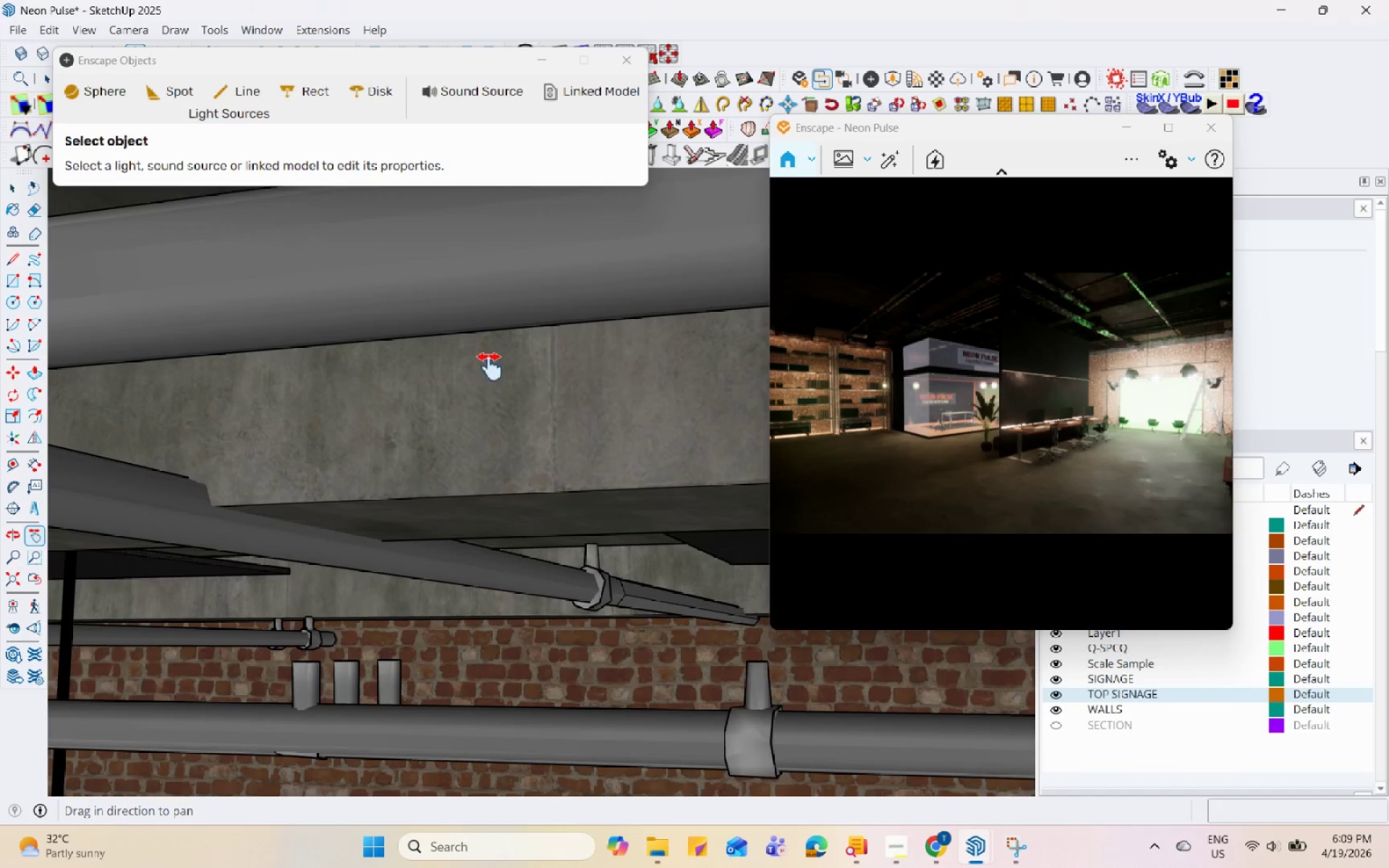 
left_click_drag(start_coordinate=[452, 401], to_coordinate=[452, 250])
 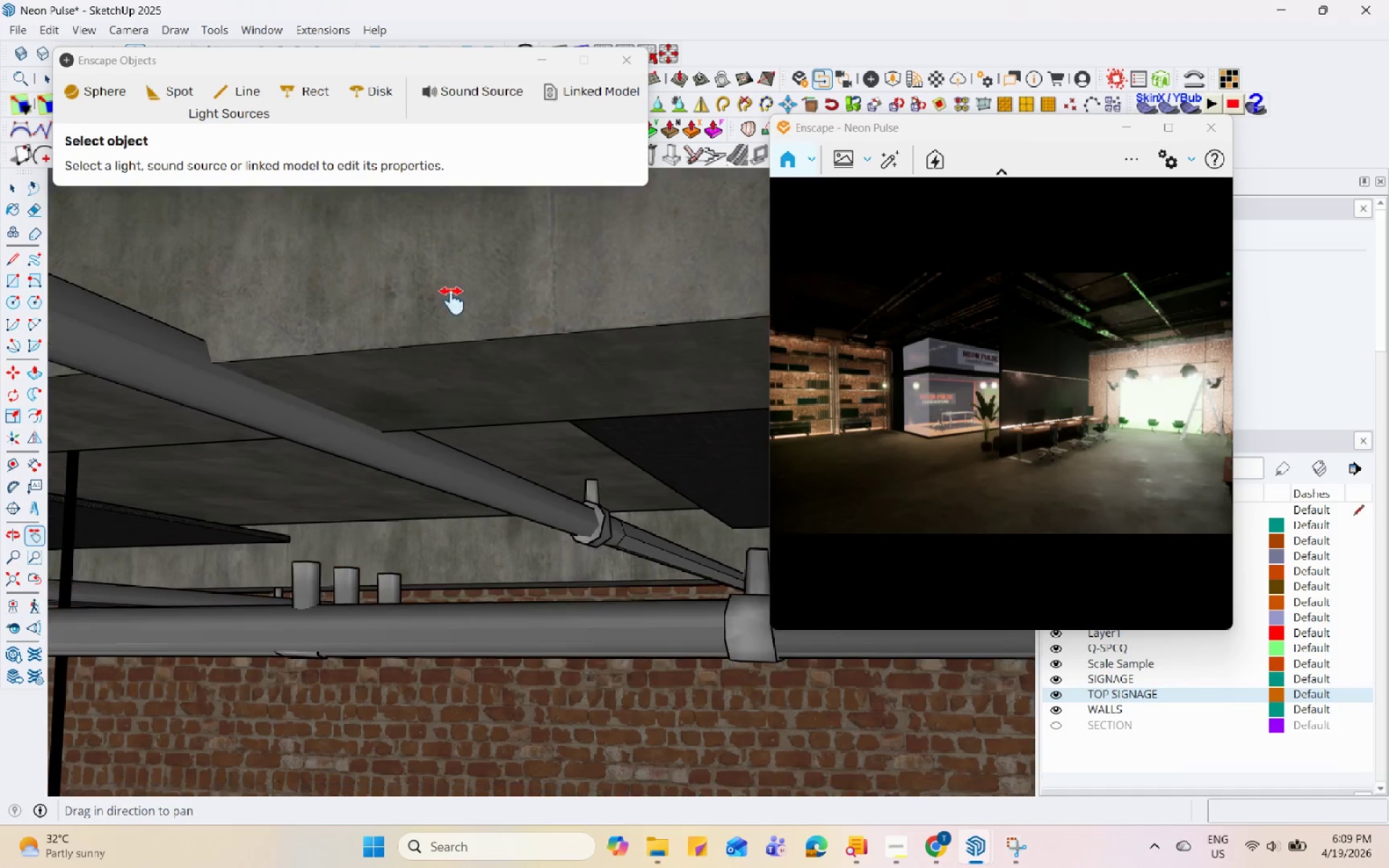 
left_click_drag(start_coordinate=[461, 662], to_coordinate=[460, 239])
 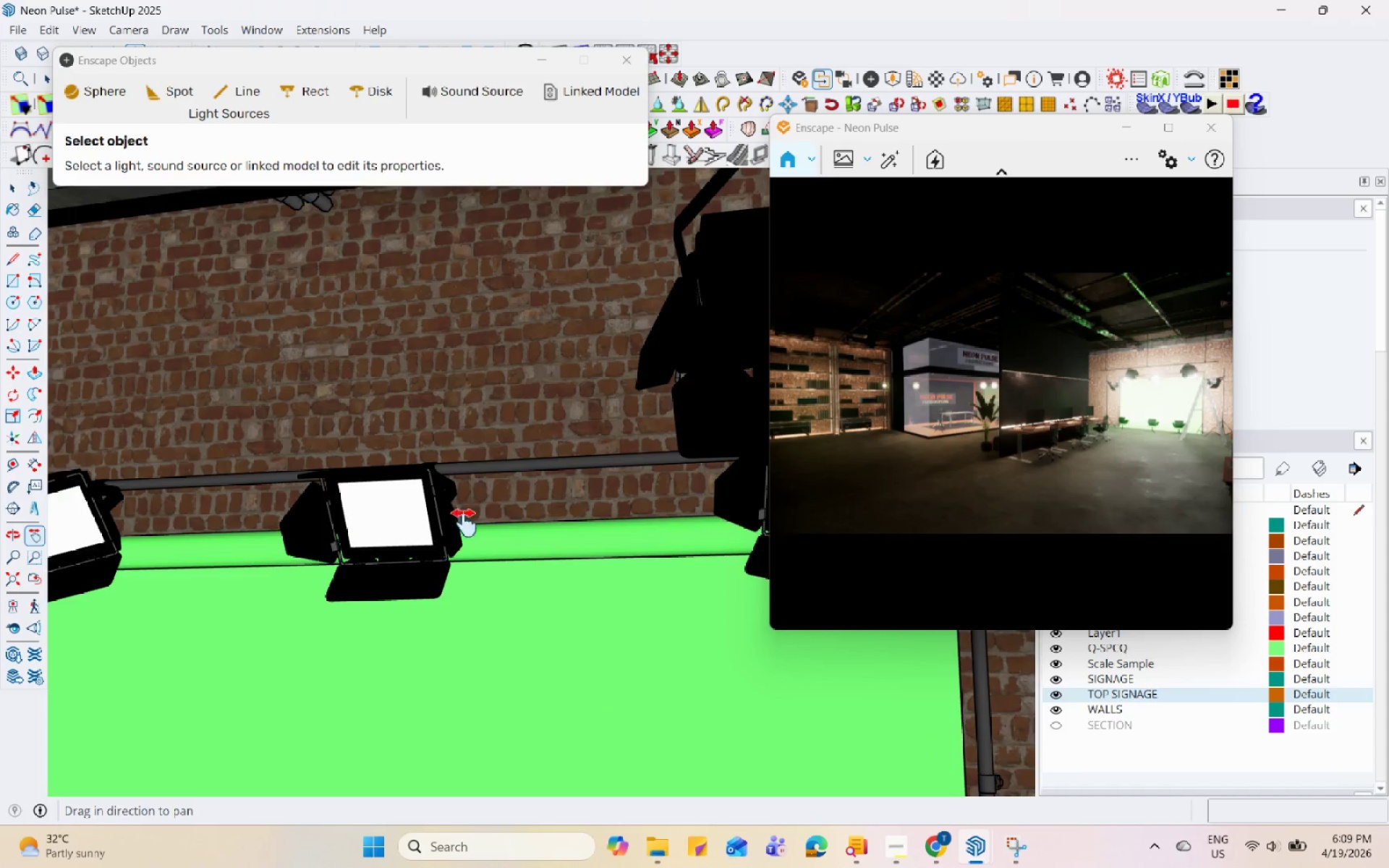 
left_click_drag(start_coordinate=[465, 501], to_coordinate=[449, 408])
 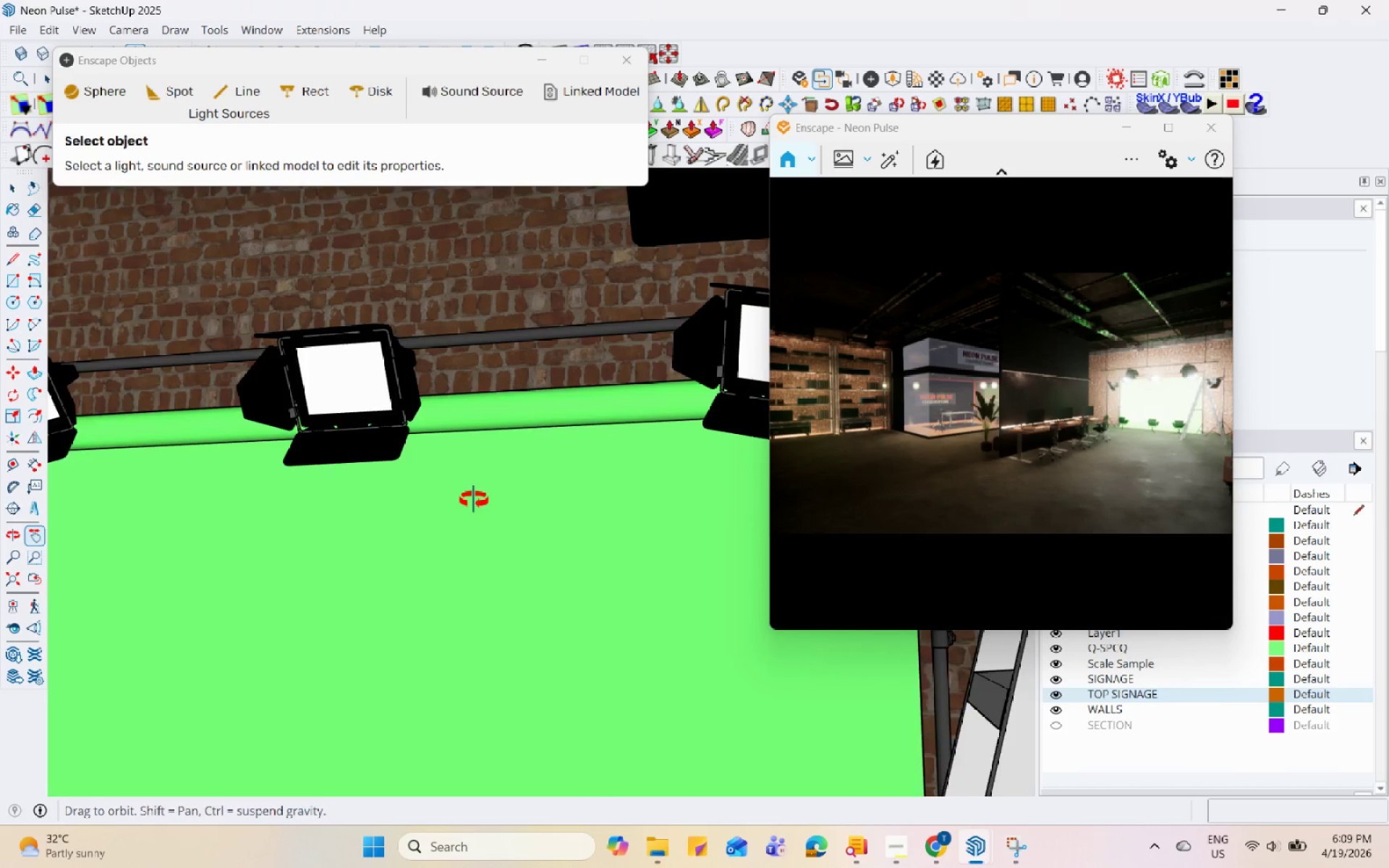 
key(Space)
 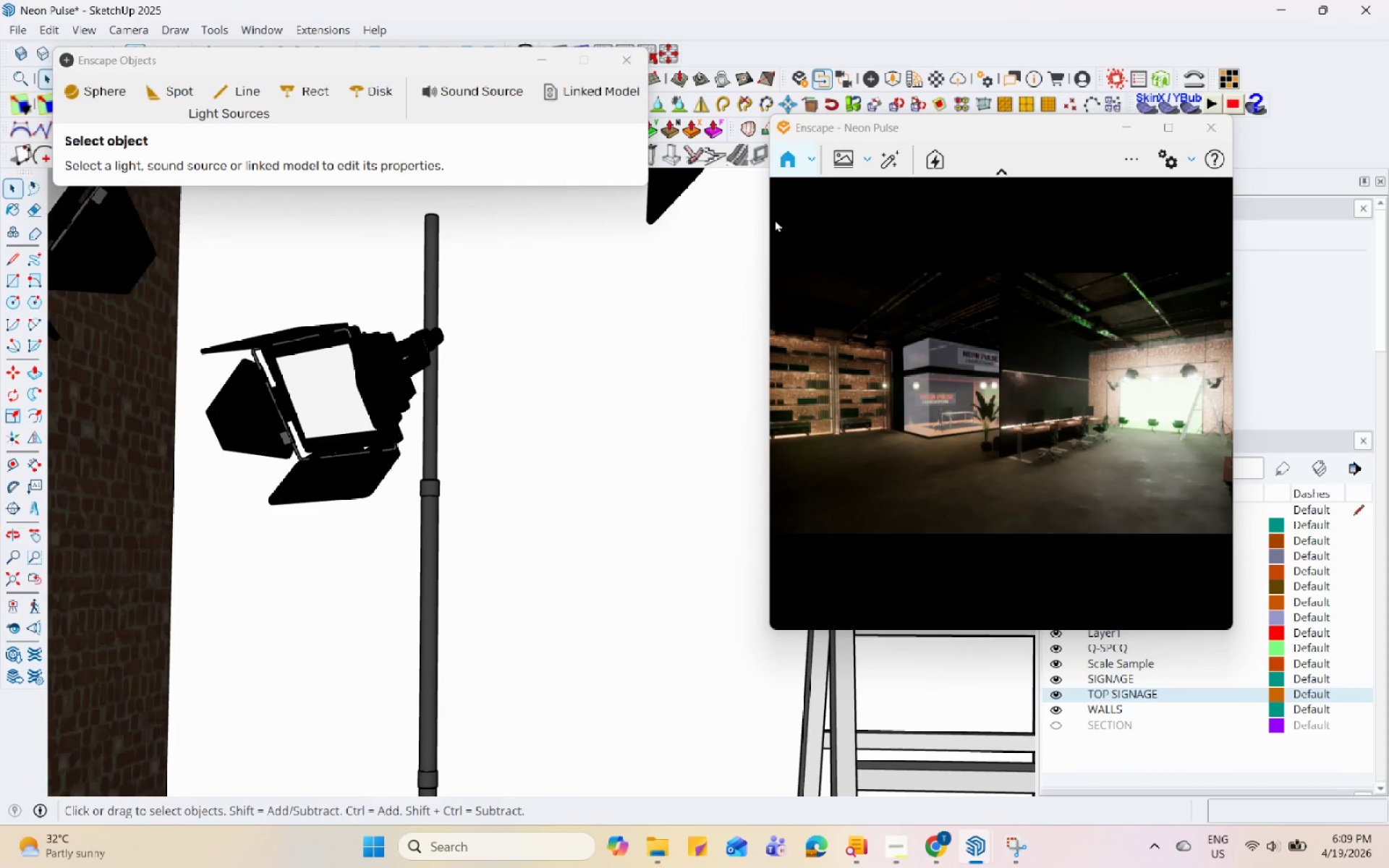 
double_click([326, 396])
 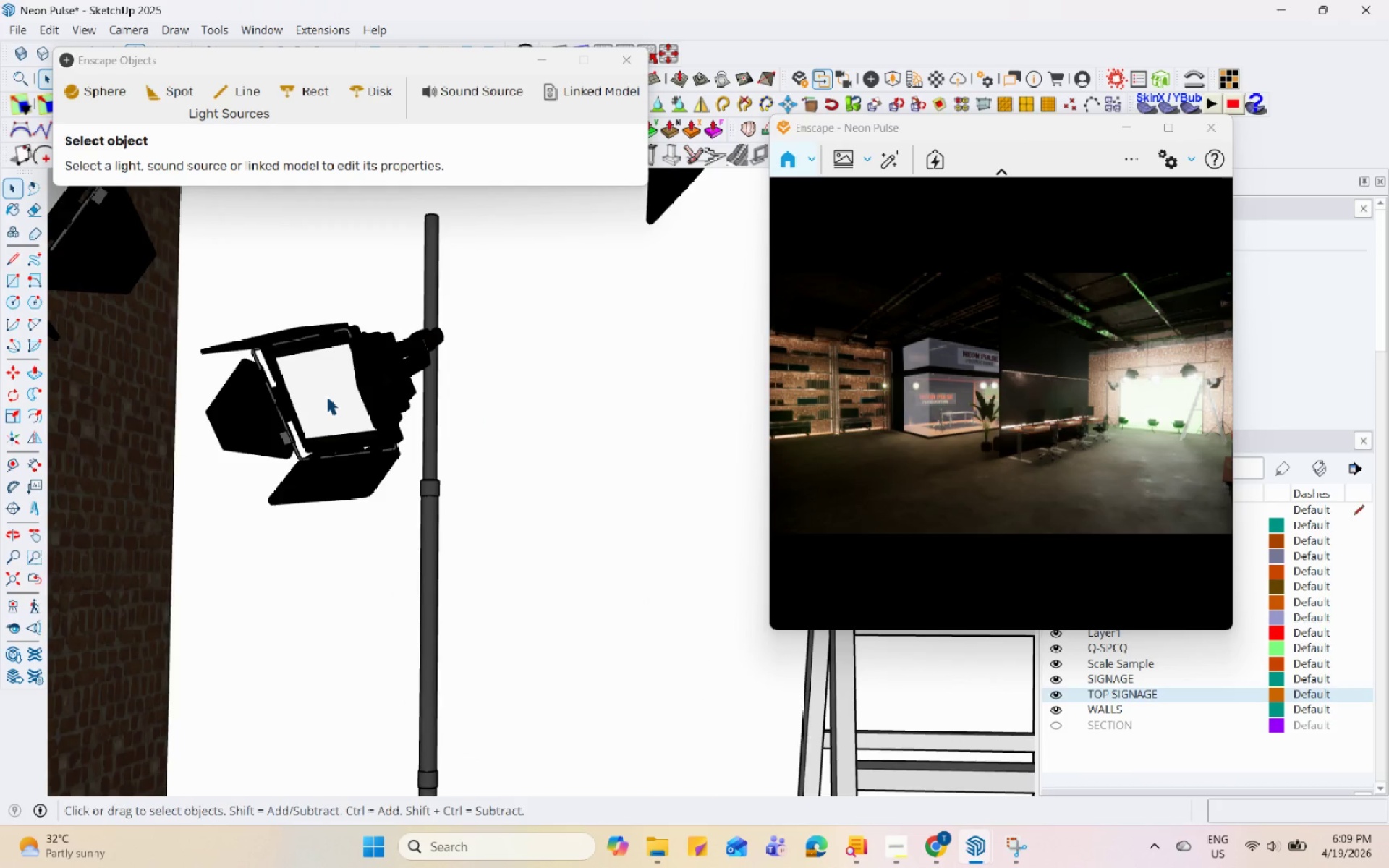 
triple_click([326, 396])
 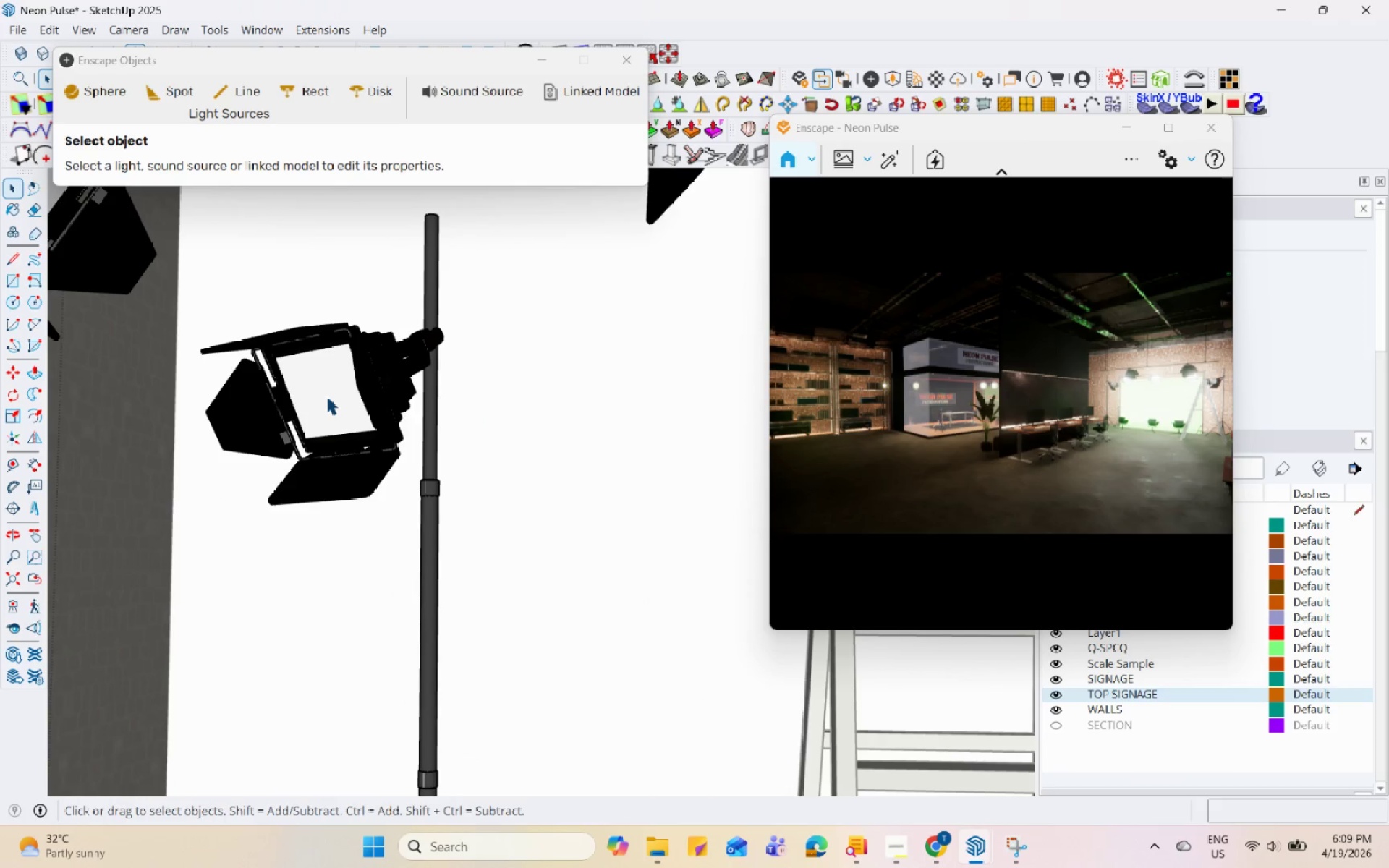 
triple_click([326, 396])
 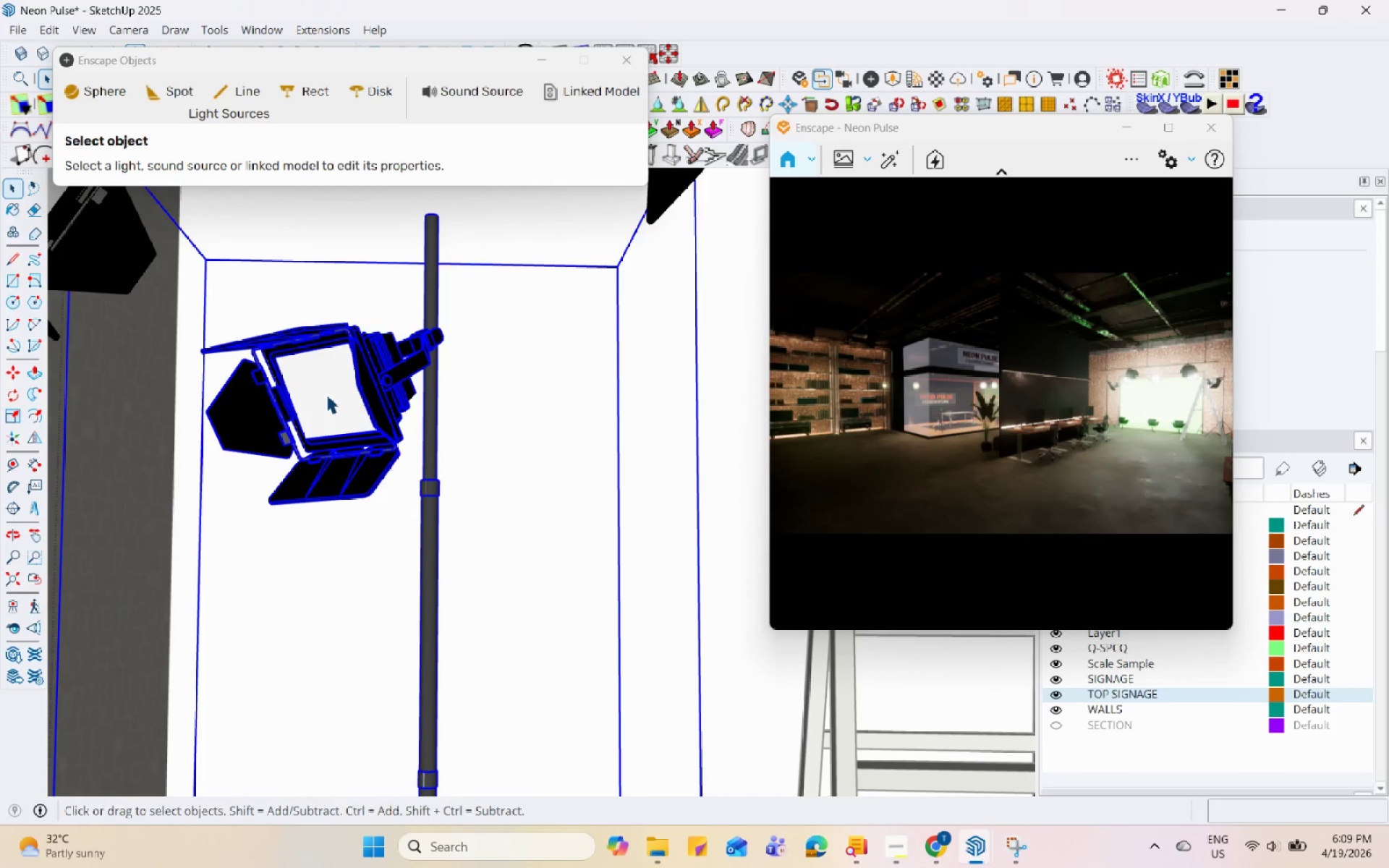 
triple_click([328, 392])
 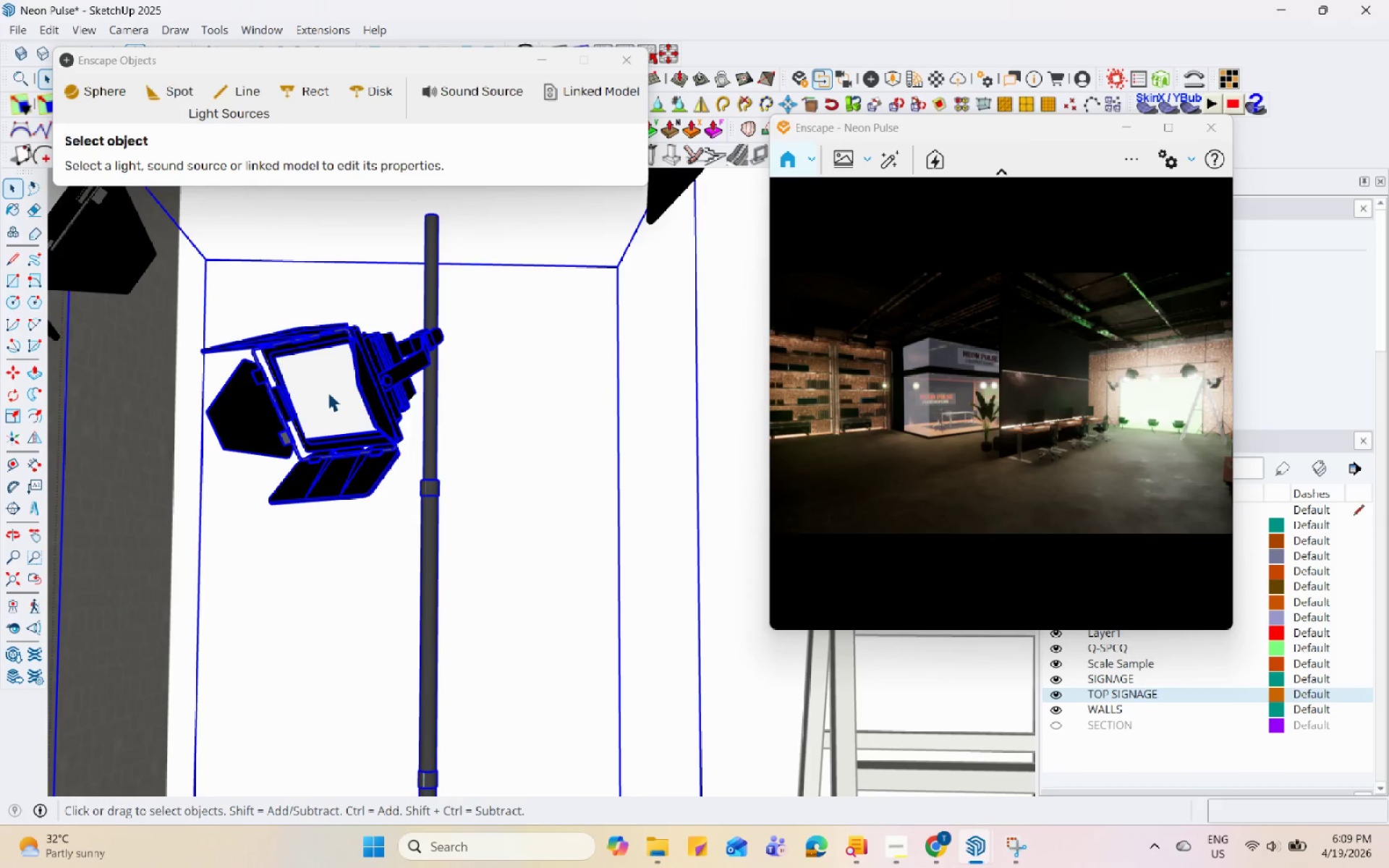 
triple_click([328, 392])
 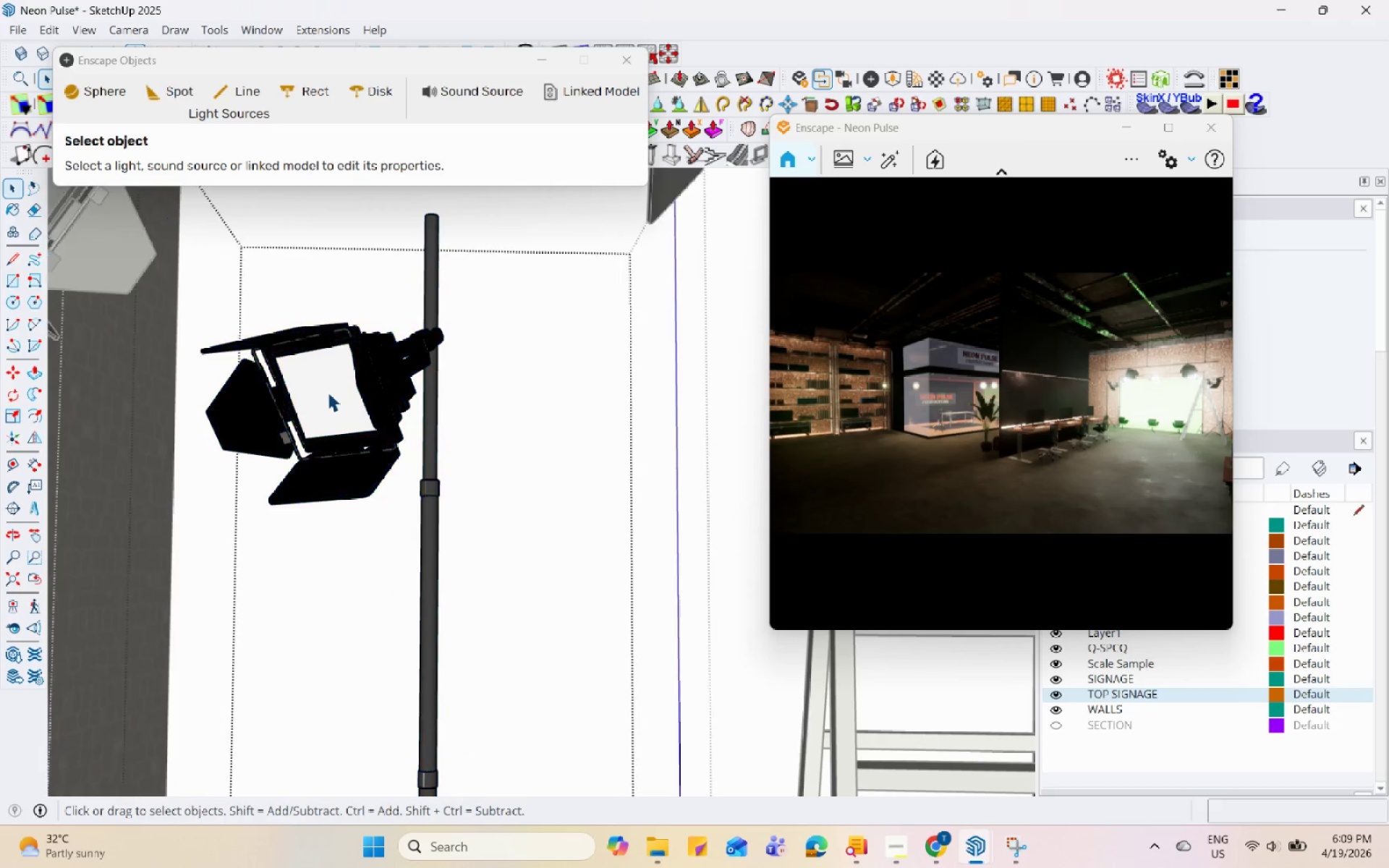 
triple_click([328, 391])
 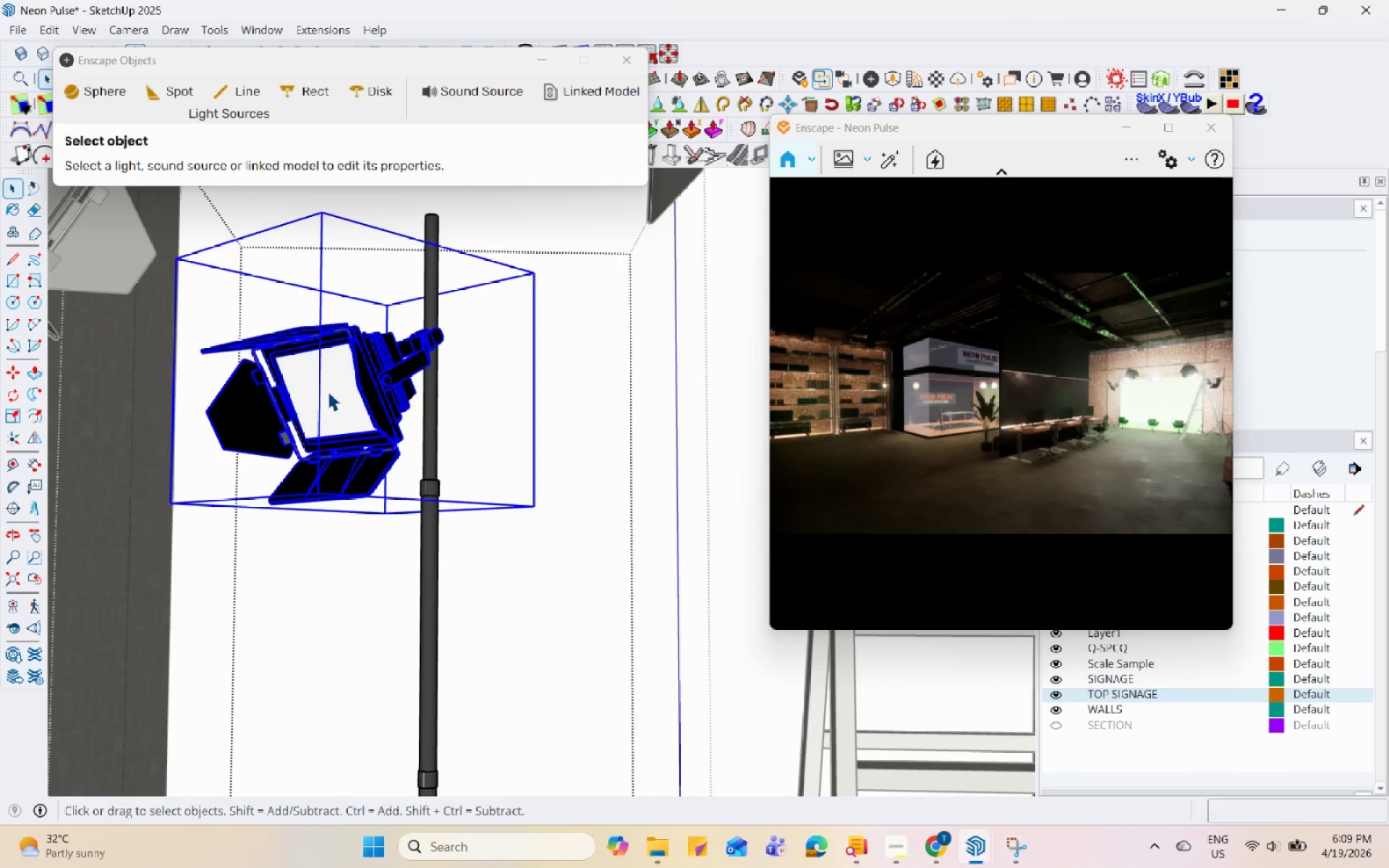 
triple_click([328, 391])
 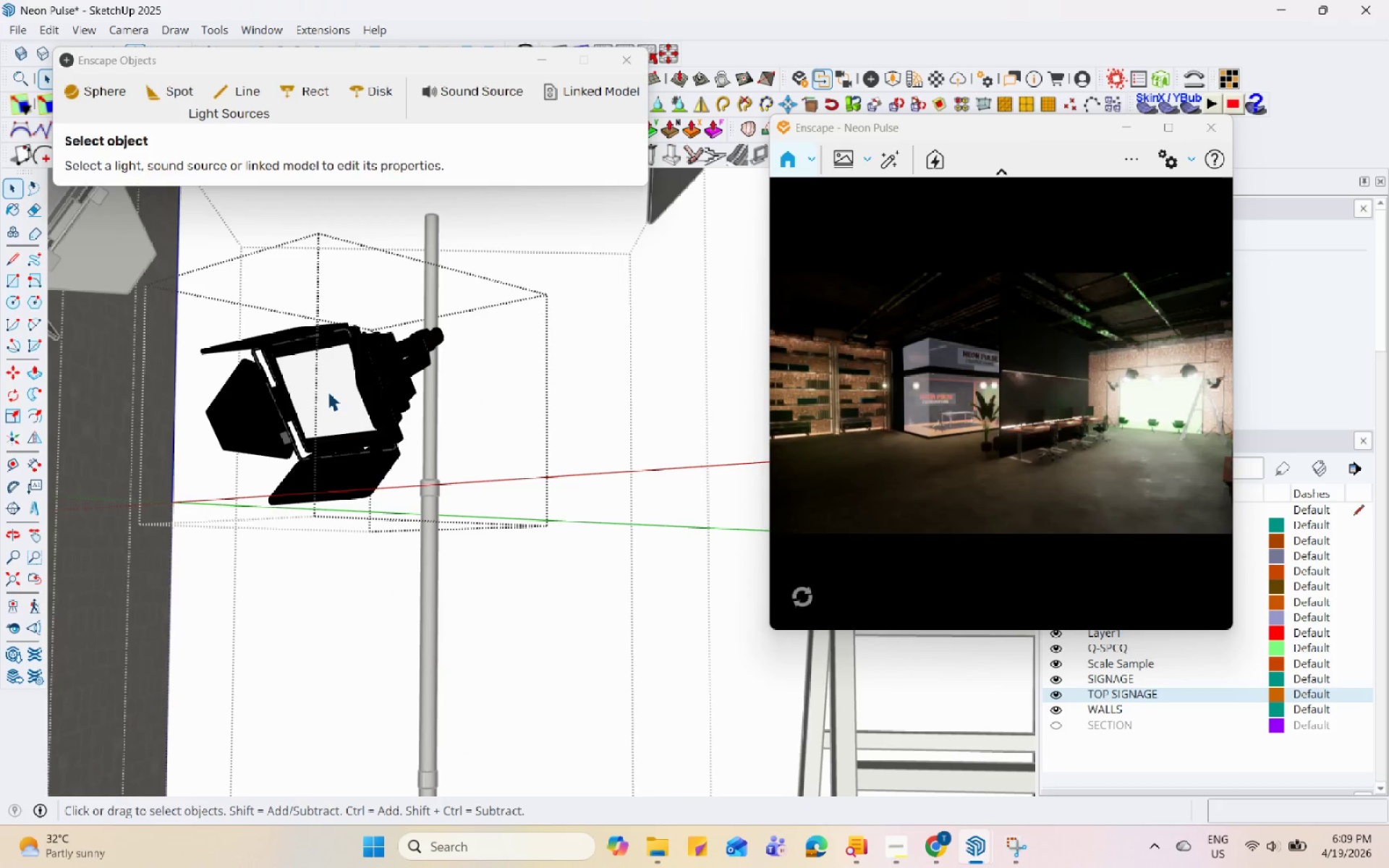 
triple_click([328, 391])
 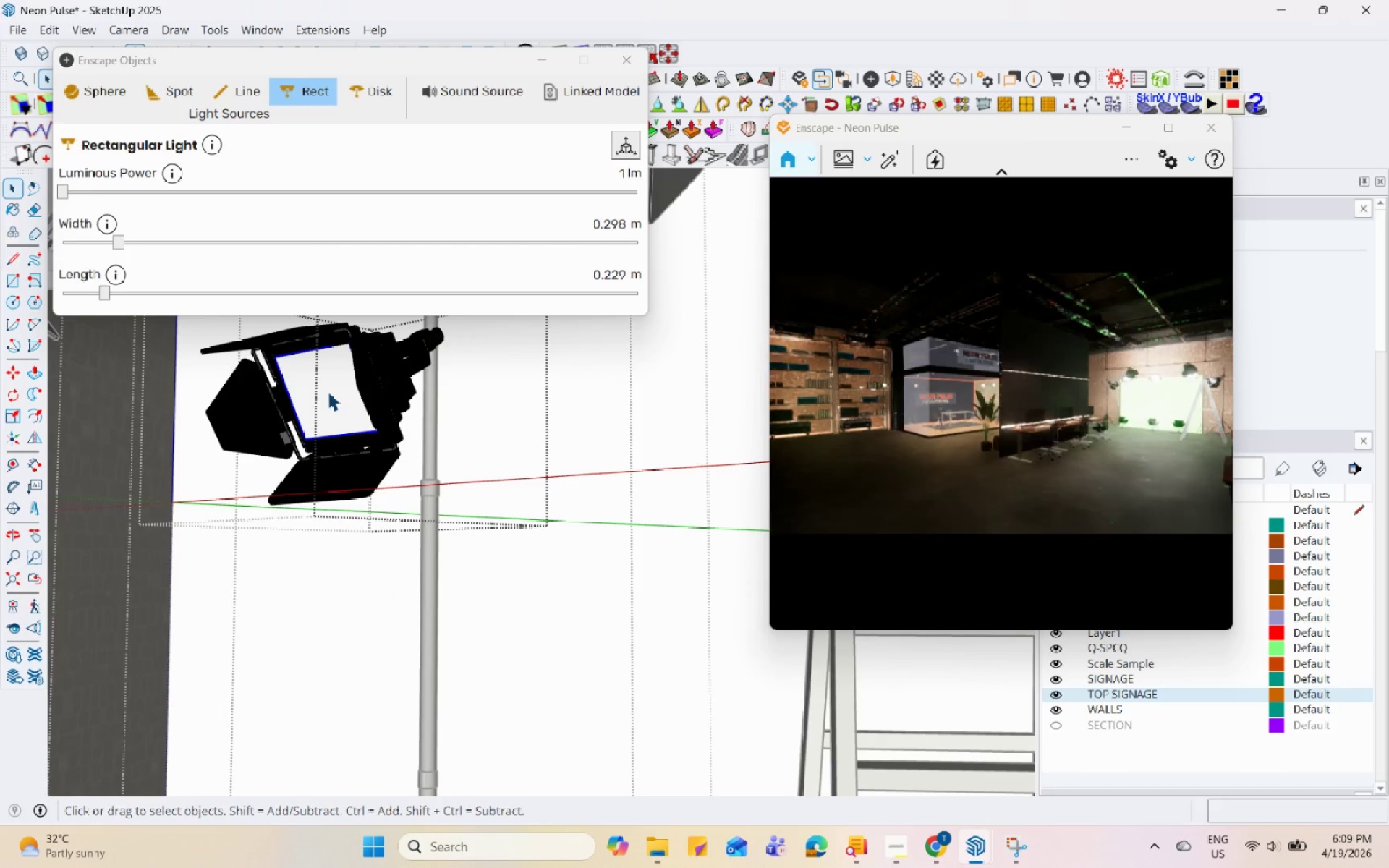 
triple_click([328, 391])
 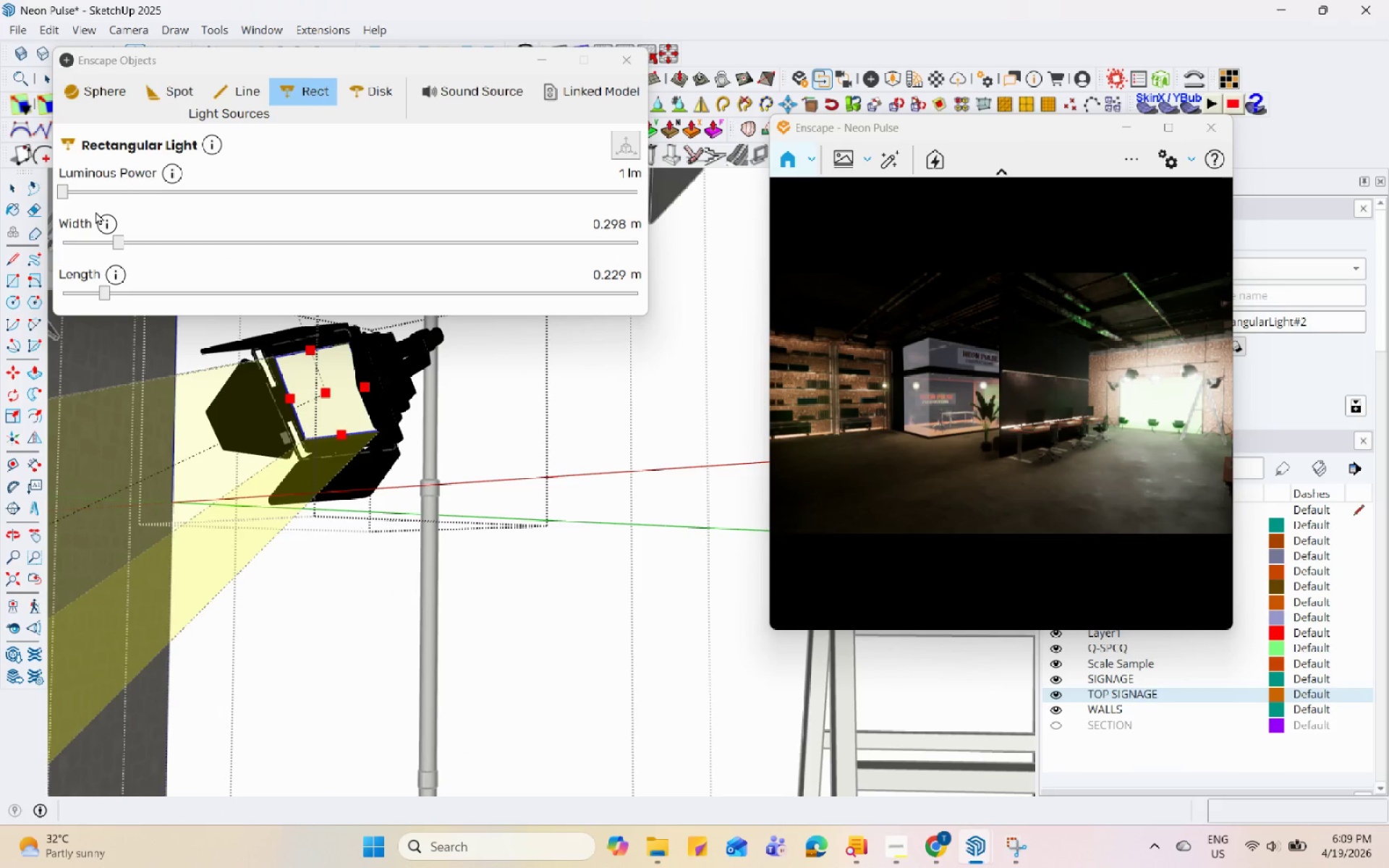 
left_click_drag(start_coordinate=[66, 196], to_coordinate=[14, 192])
 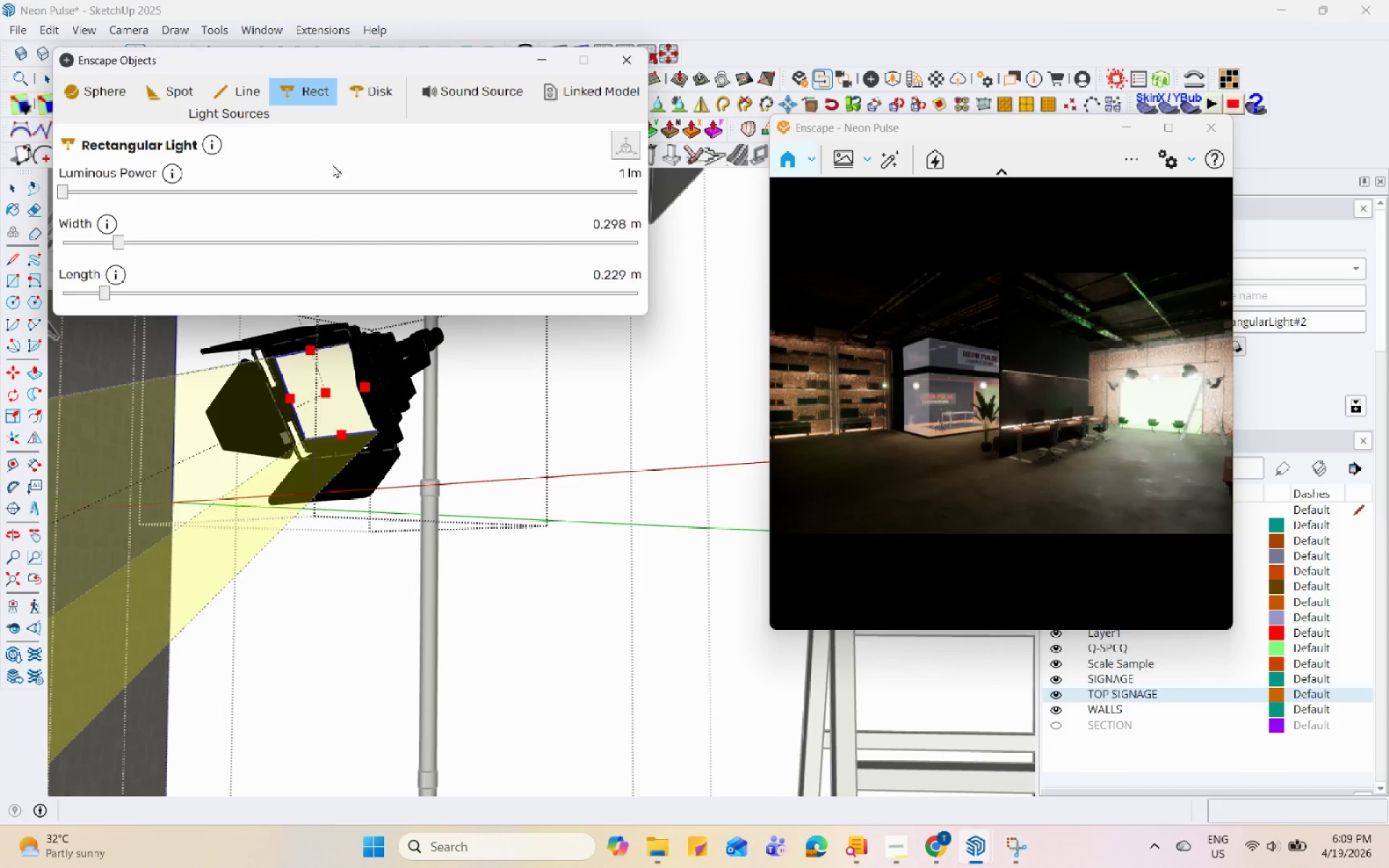 
left_click([340, 163])
 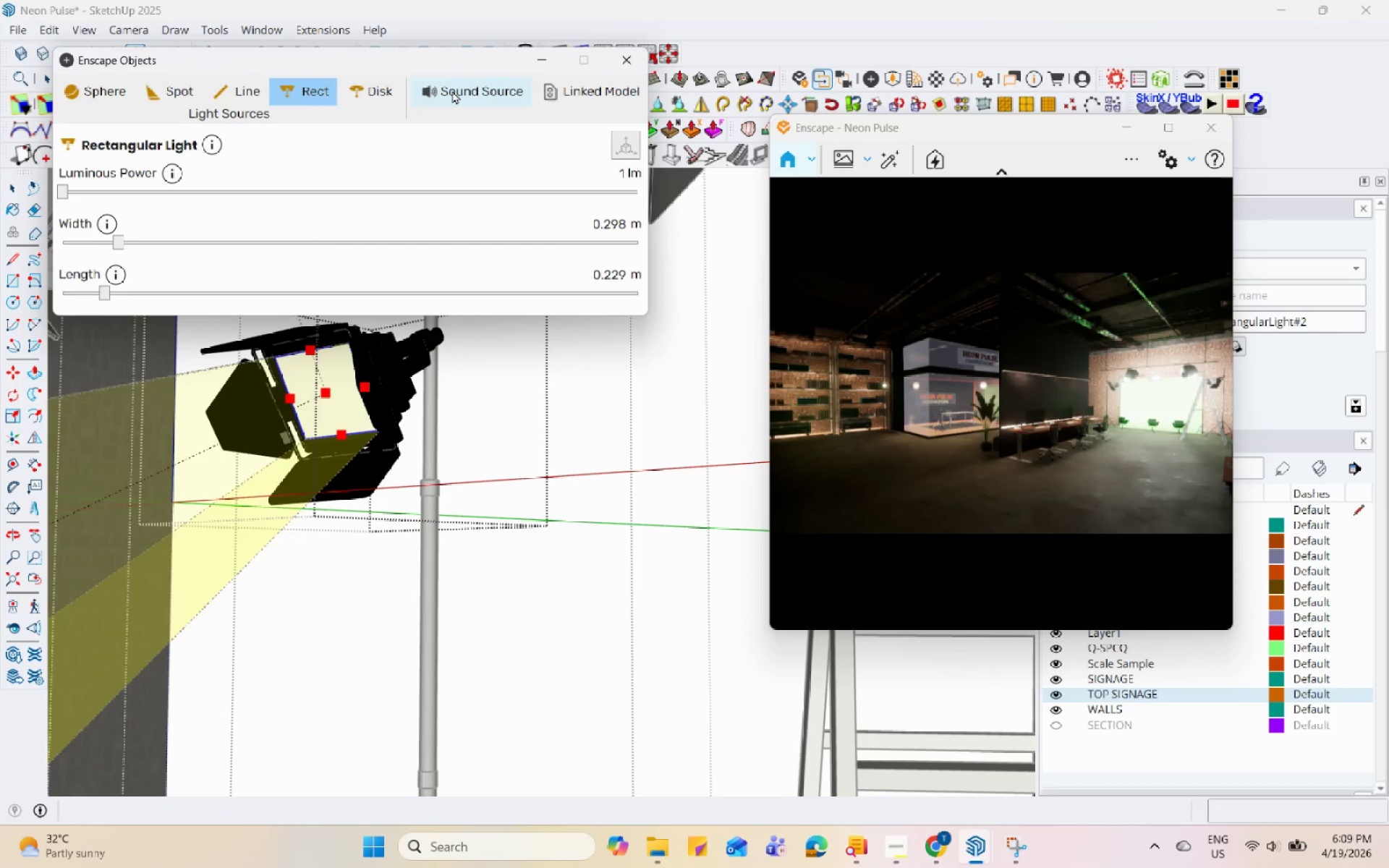 
key(Escape)
 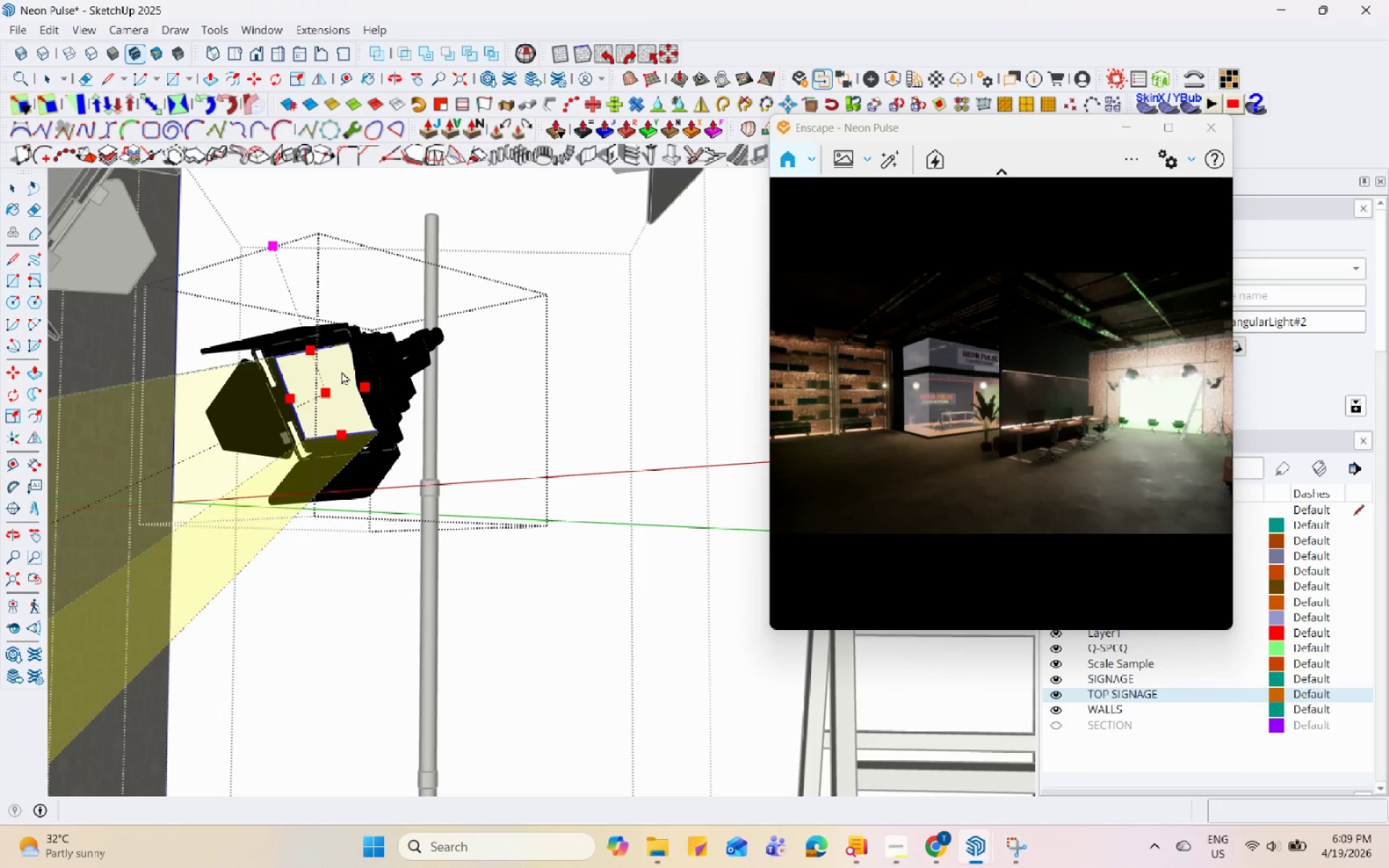 
right_click([341, 371])
 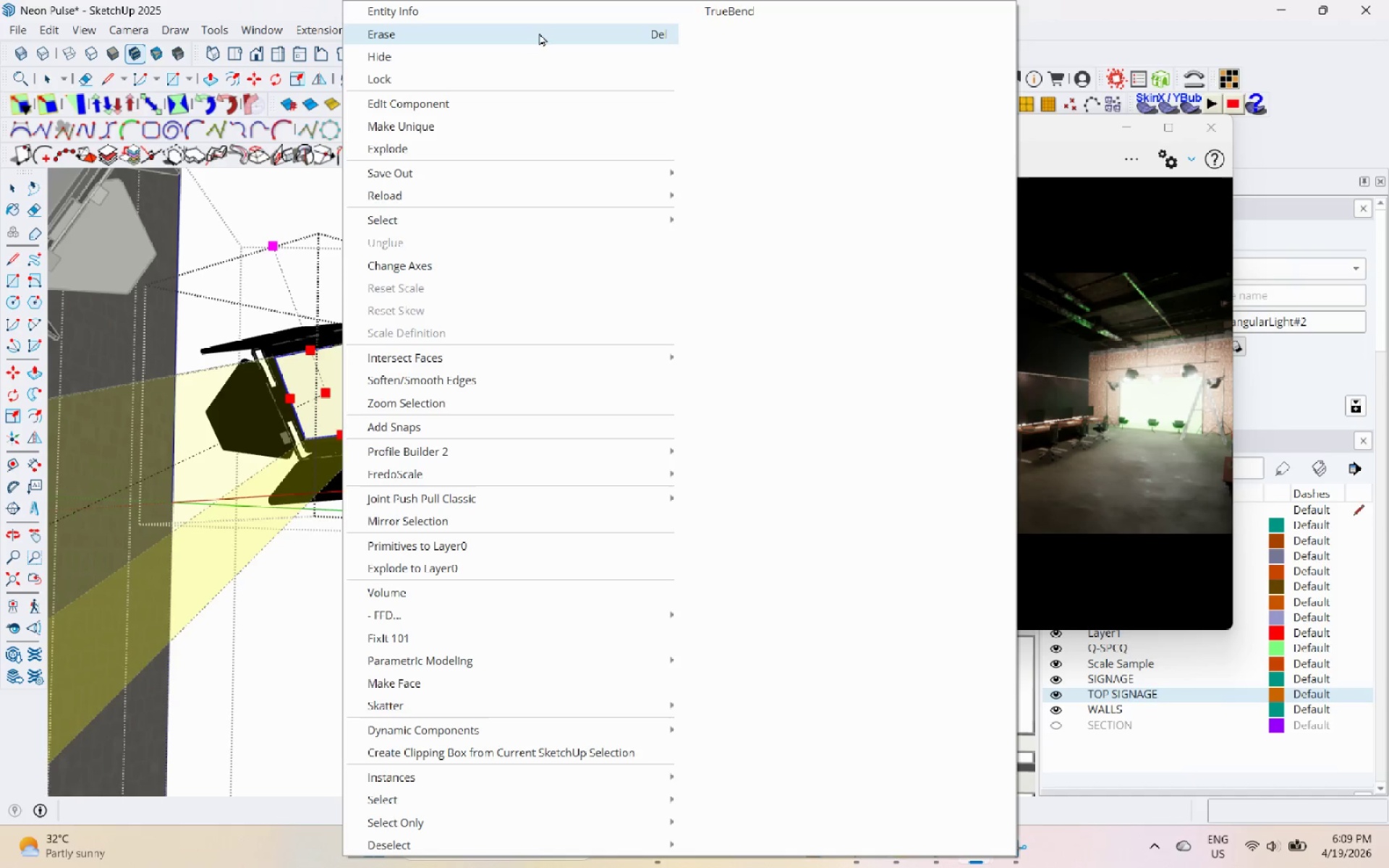 
left_click([541, 25])
 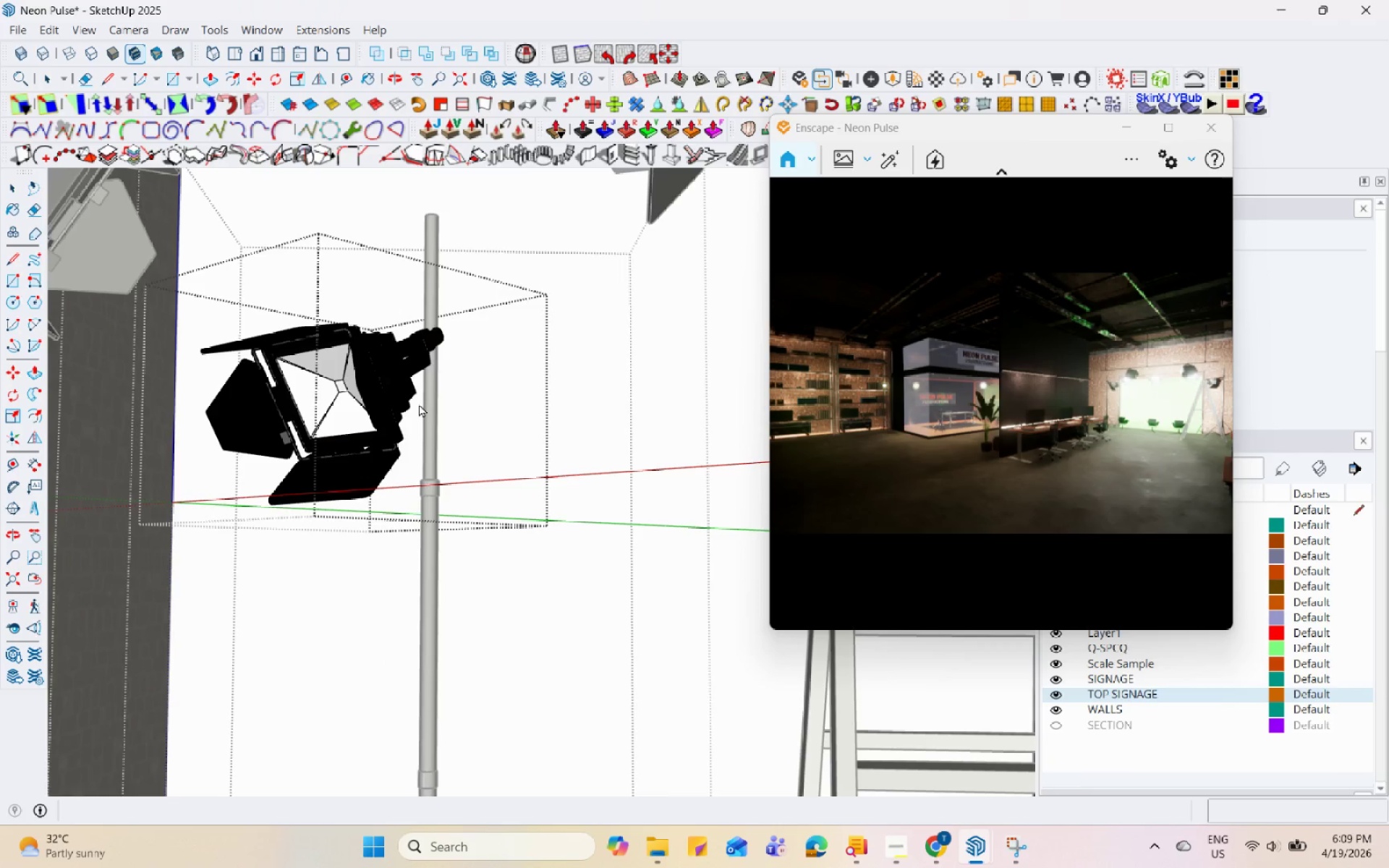 
wait(8.61)
 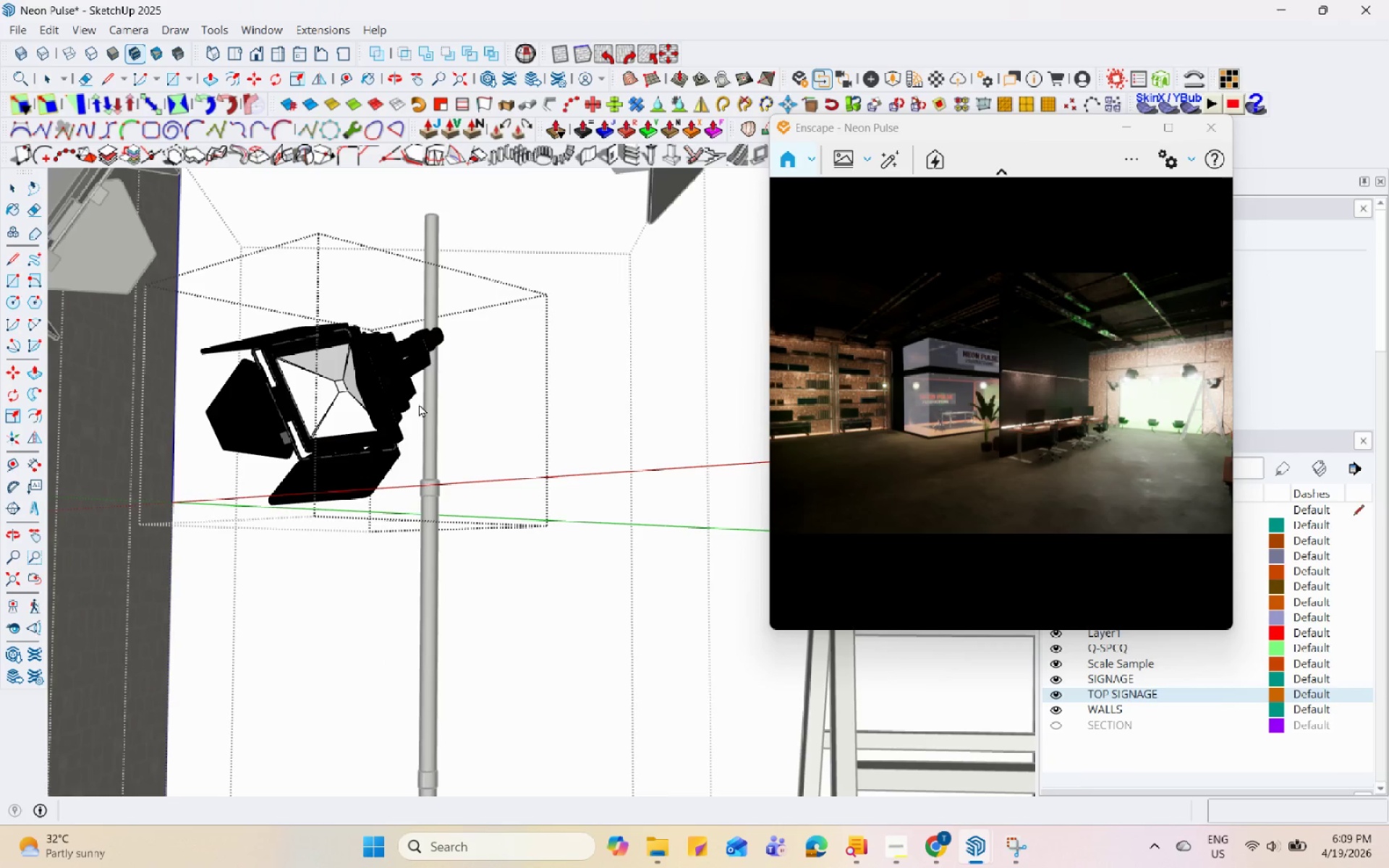 
left_click([562, 462])
 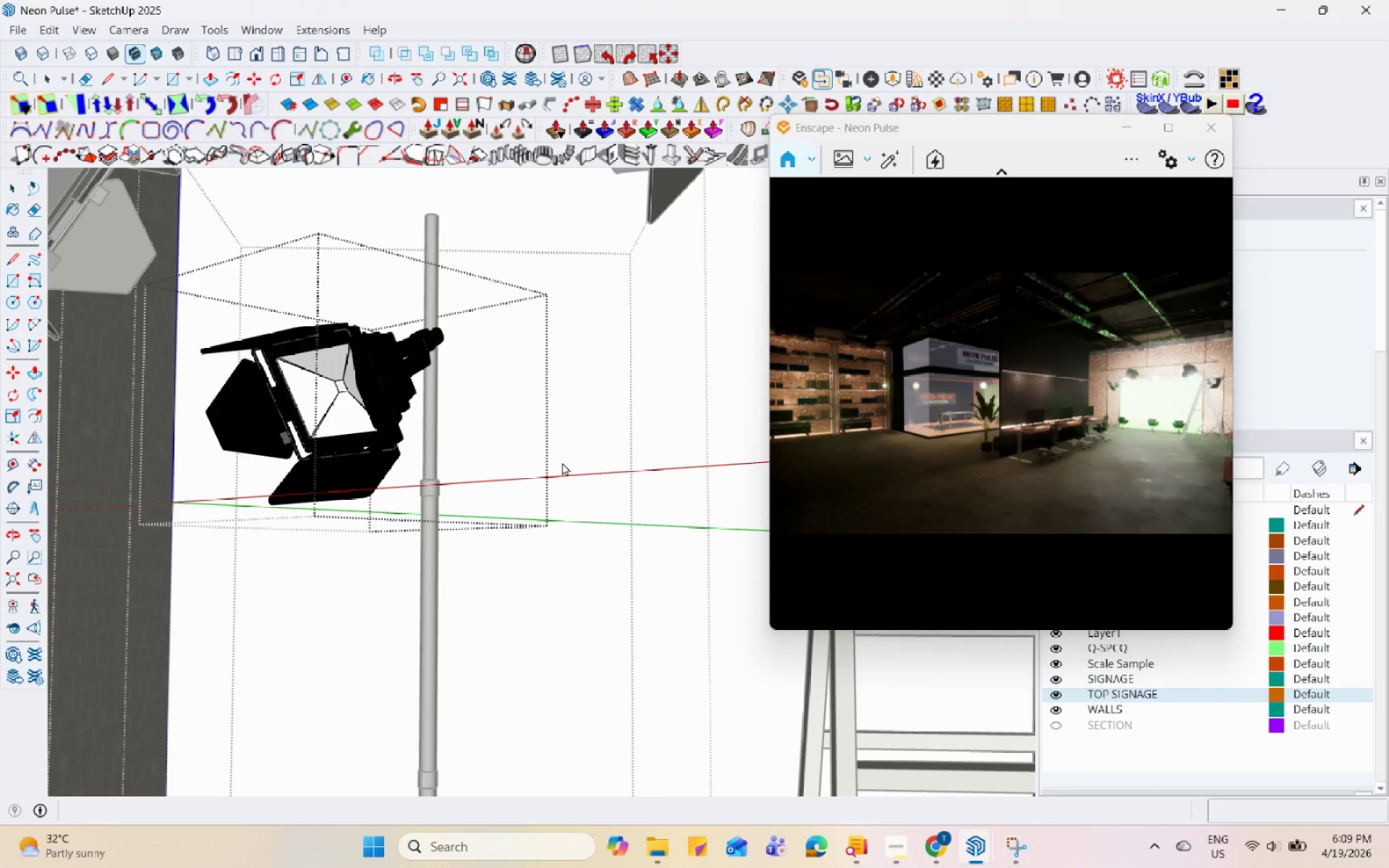 
key(Escape)
 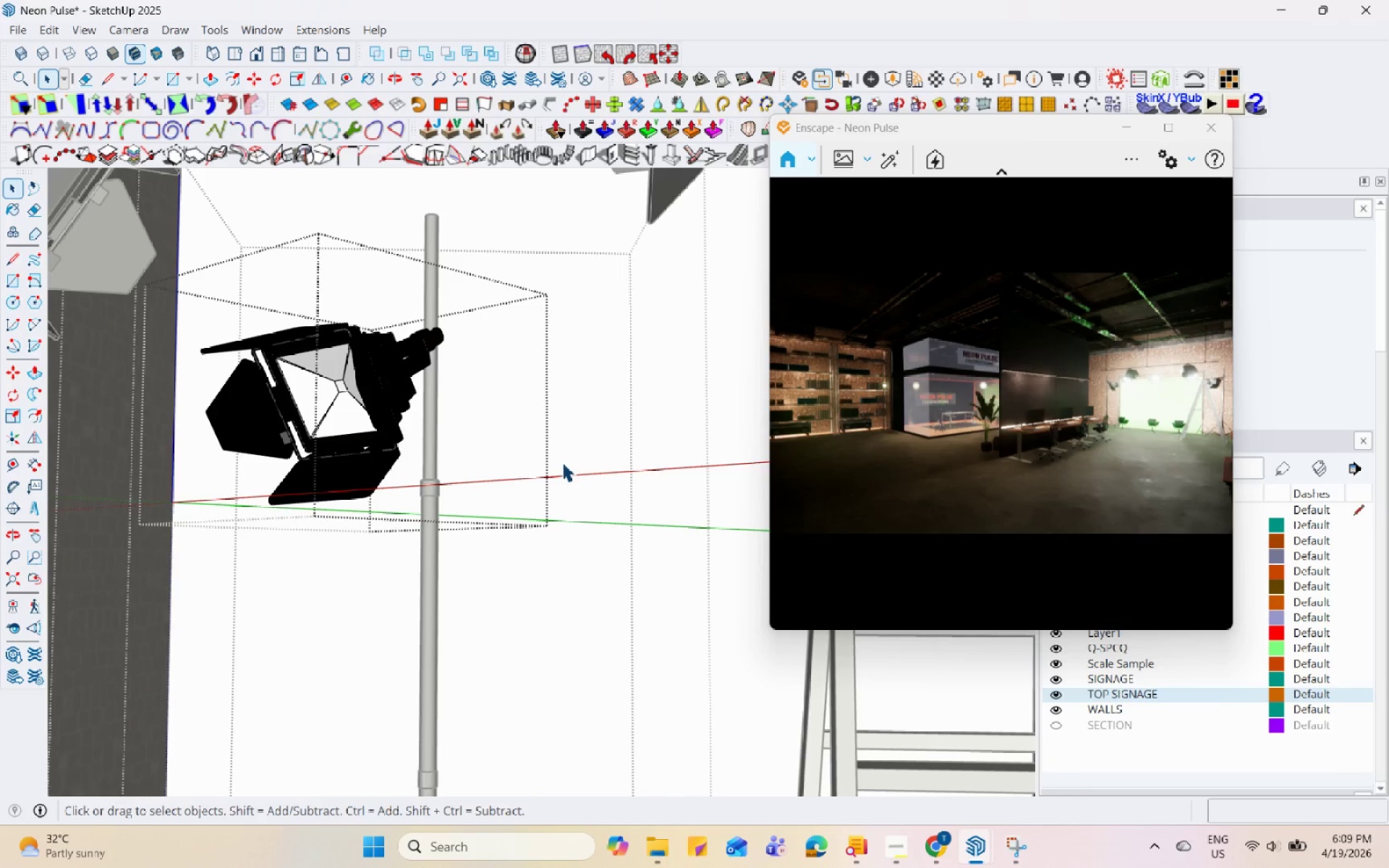 
key(Escape)
 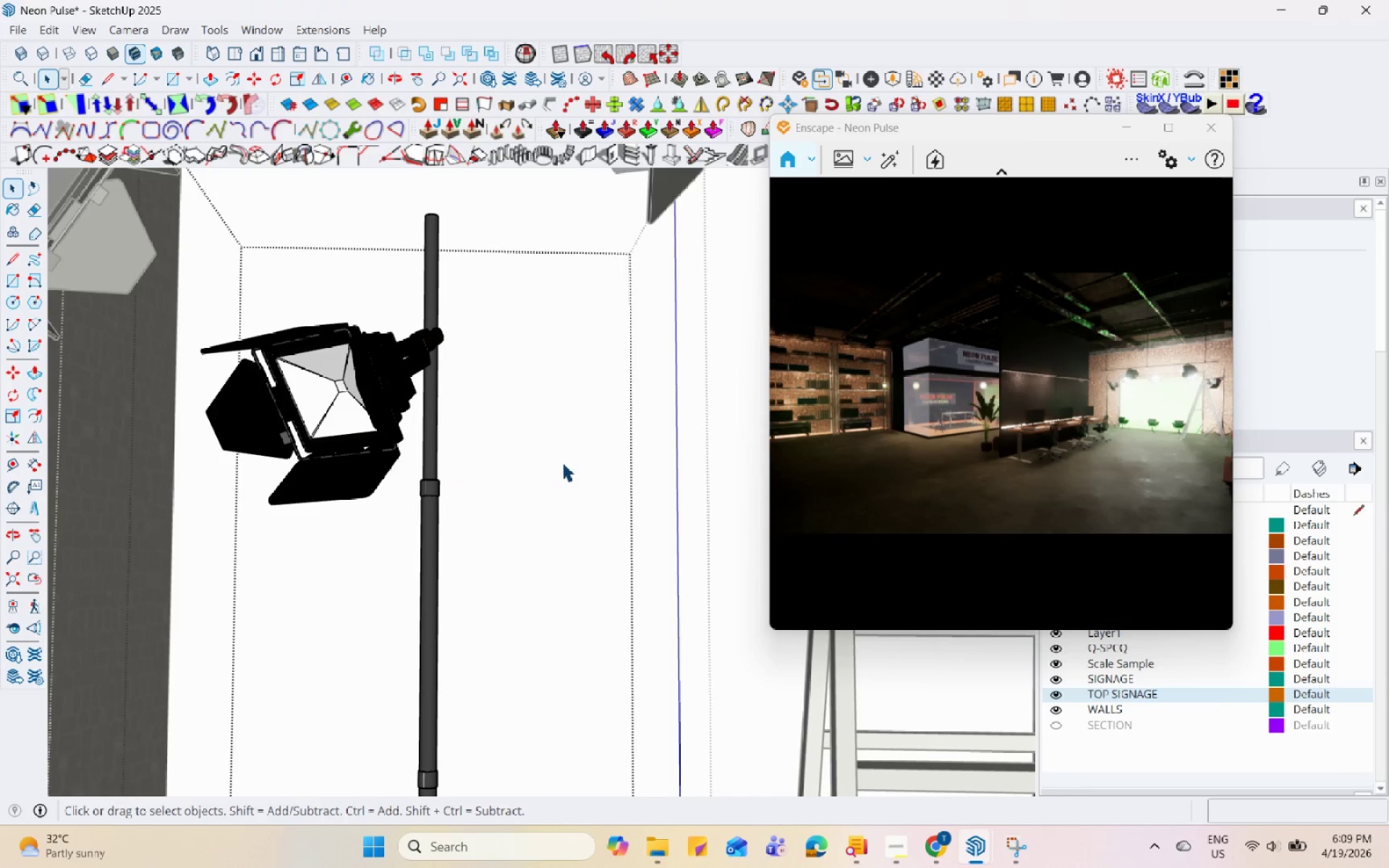 
key(Escape)
 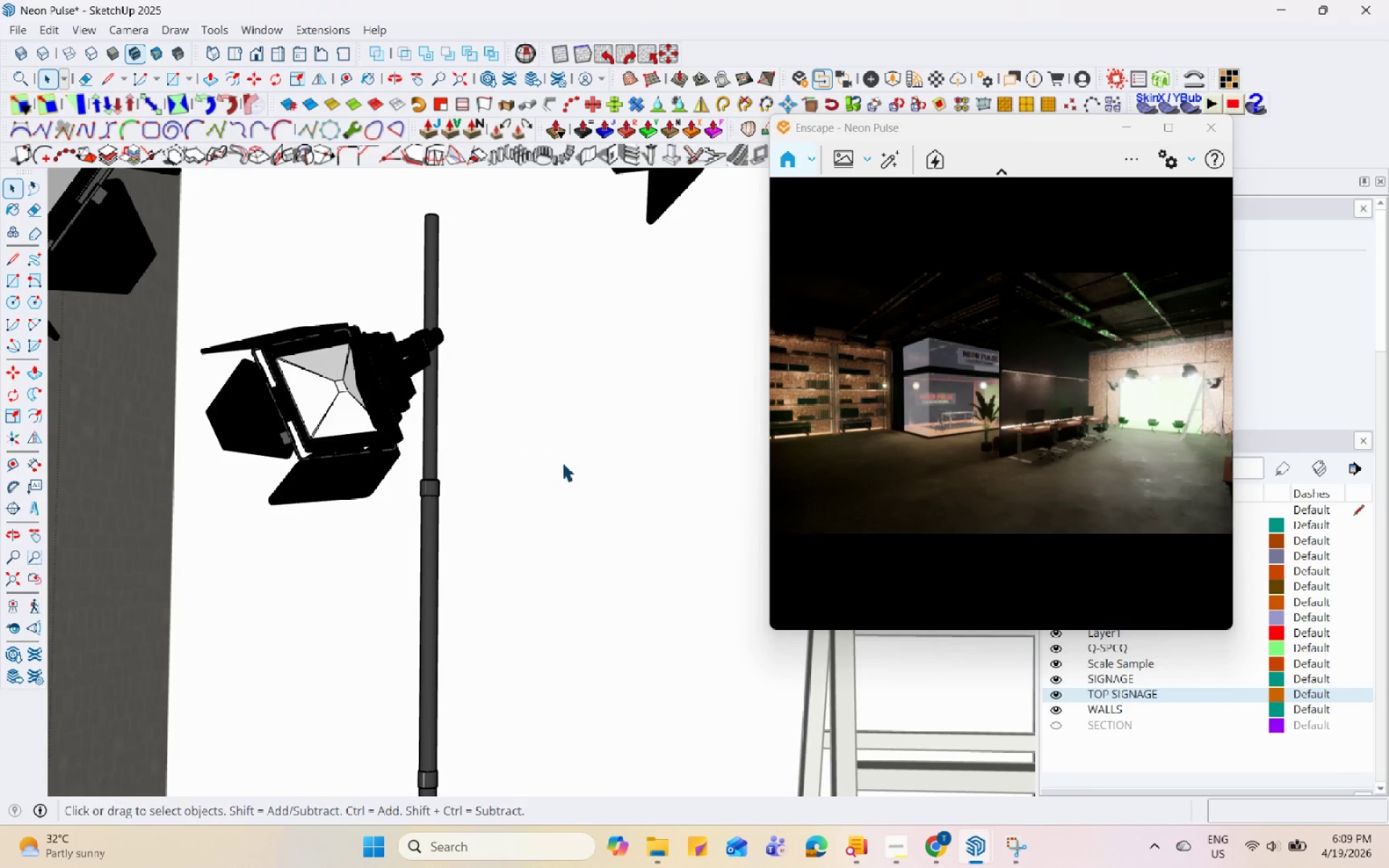 
key(Escape)
 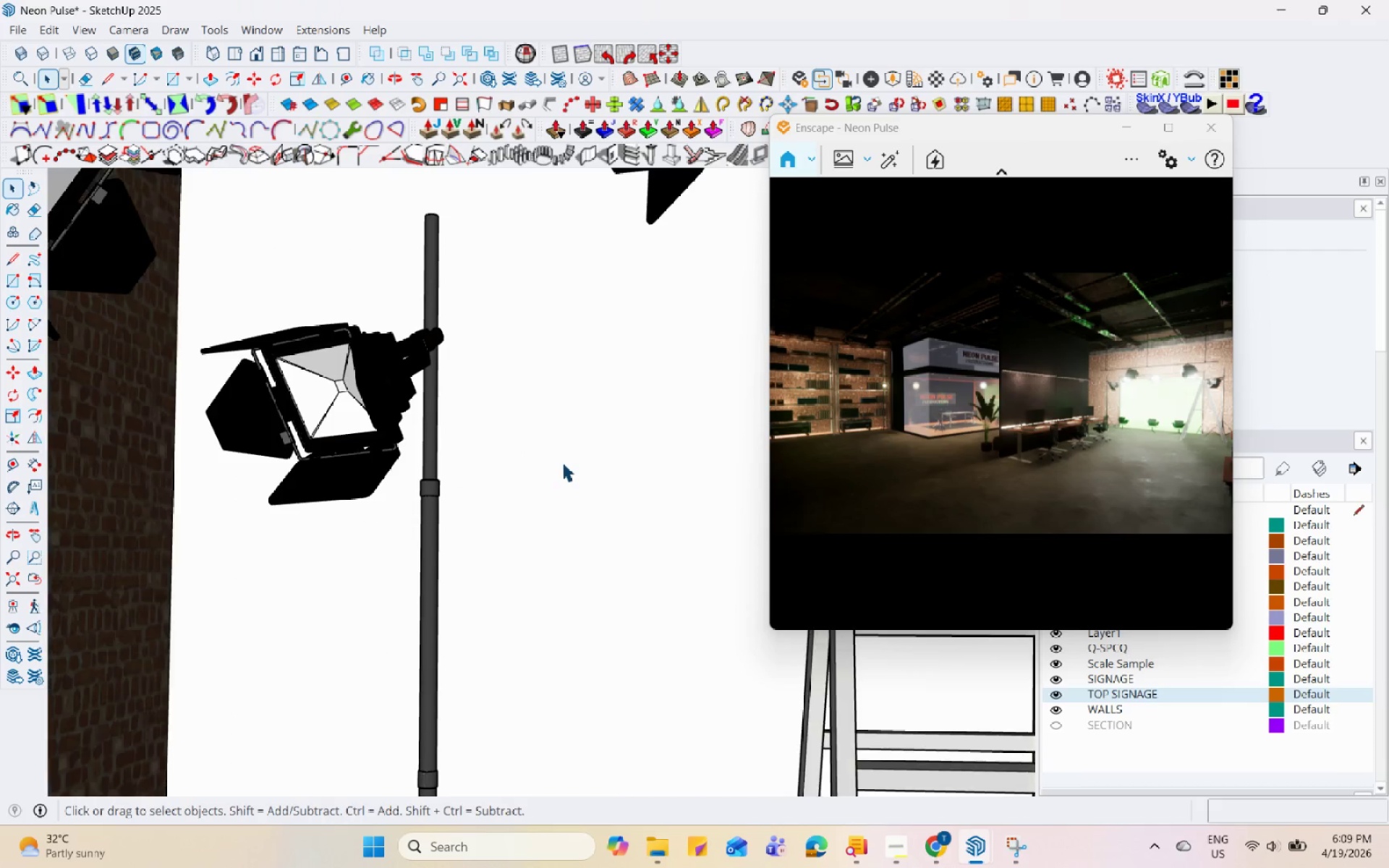 
key(Escape)
 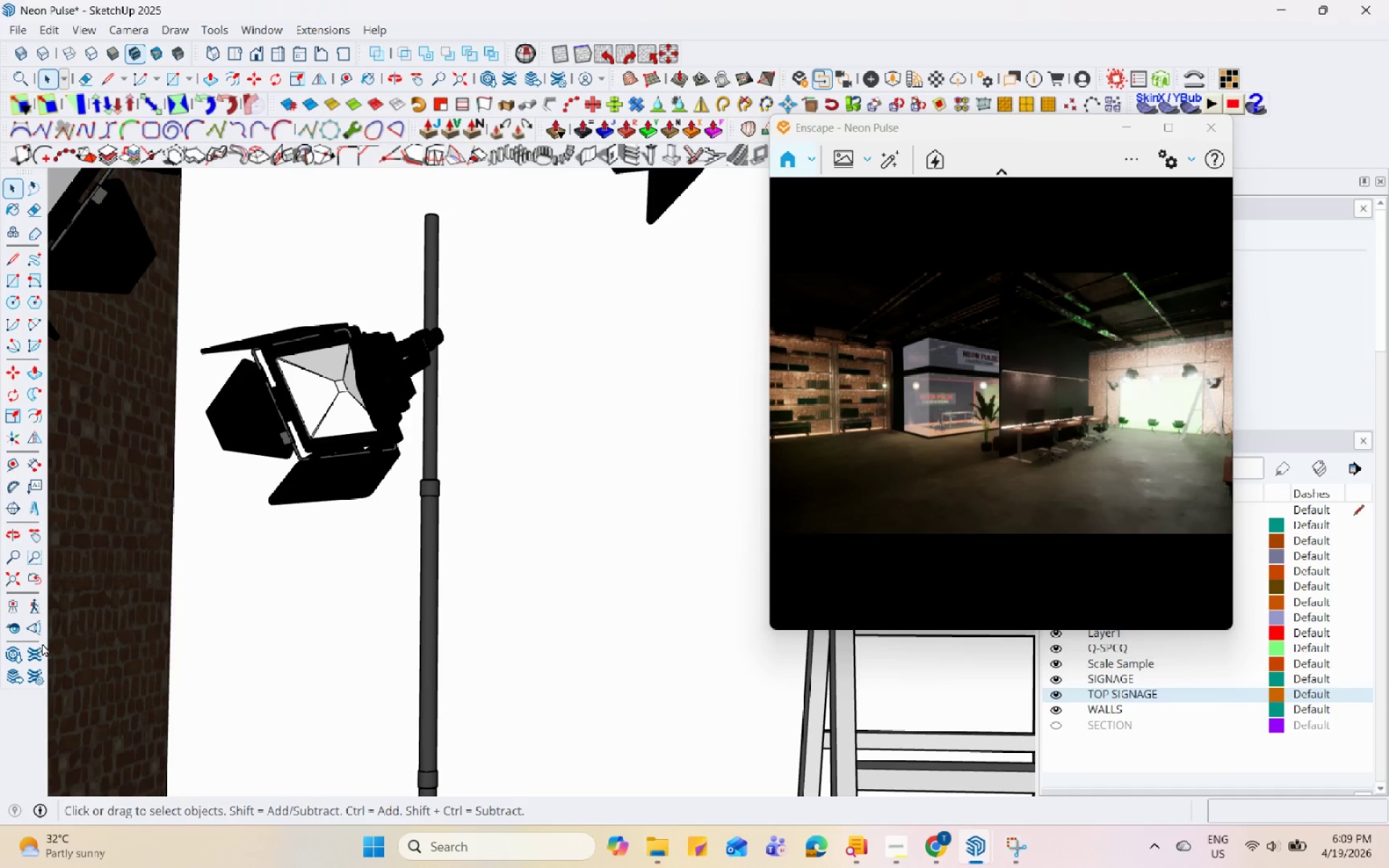 
left_click([14, 631])
 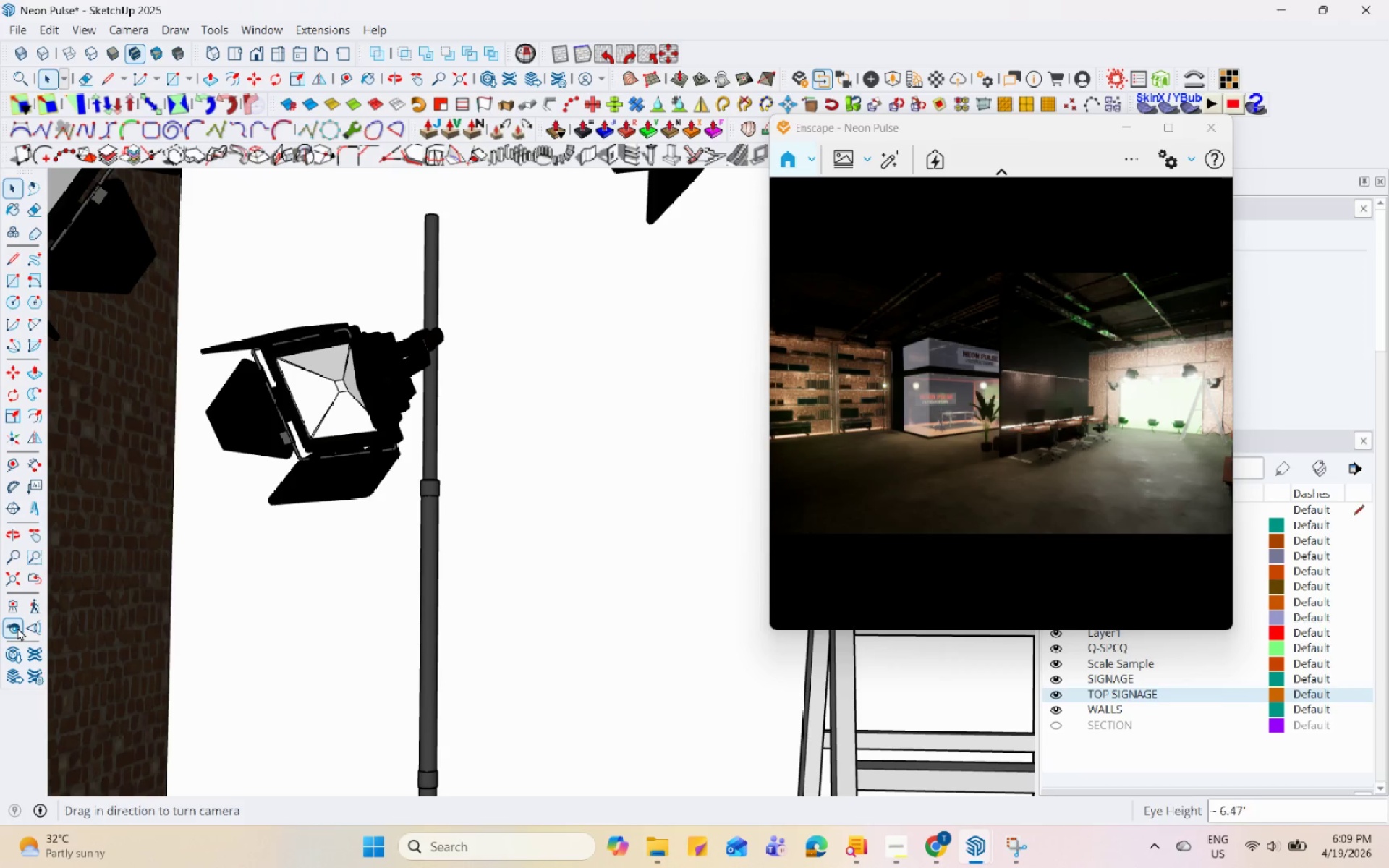 
left_click_drag(start_coordinate=[158, 597], to_coordinate=[504, 579])
 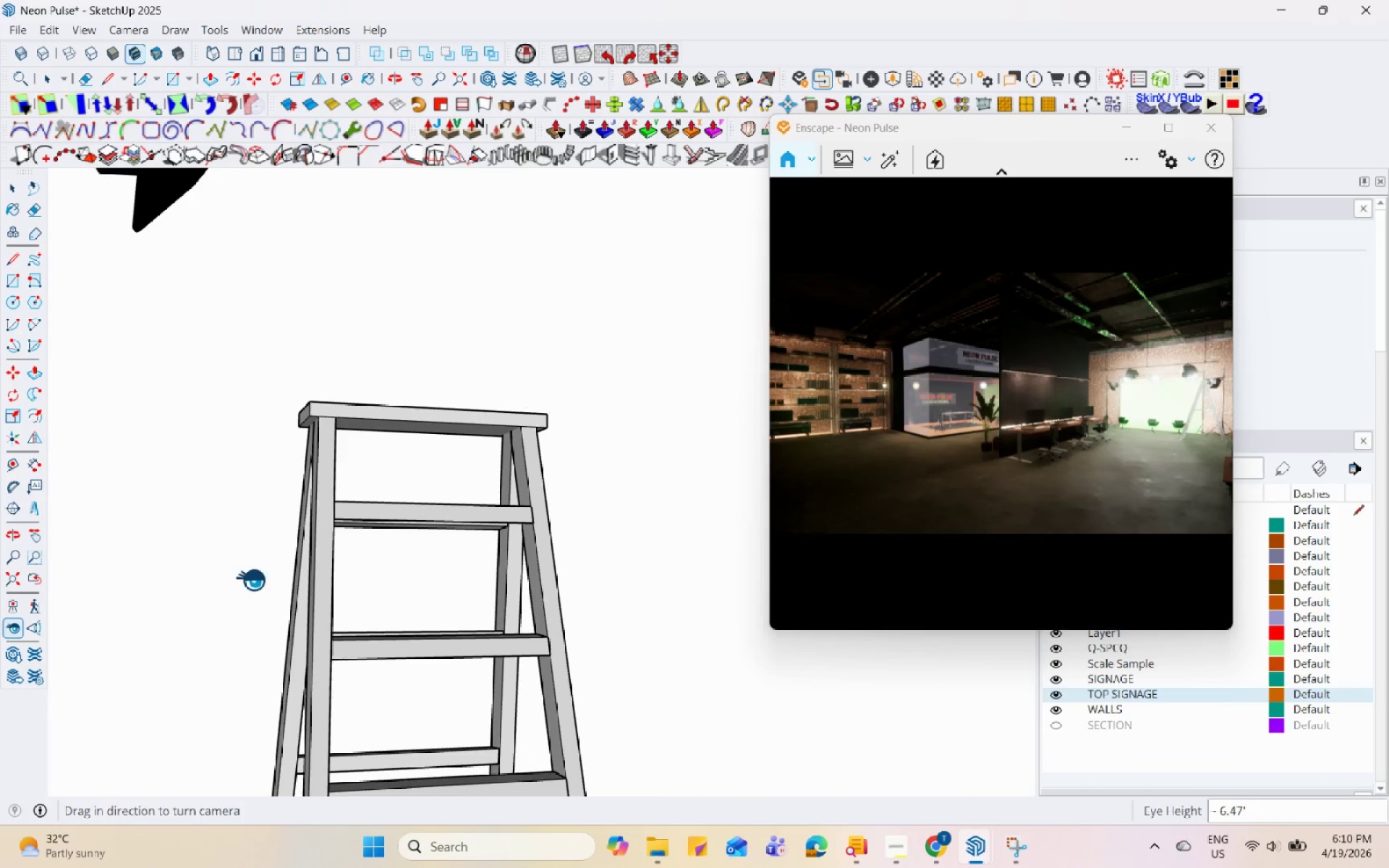 
left_click_drag(start_coordinate=[252, 577], to_coordinate=[721, 600])
 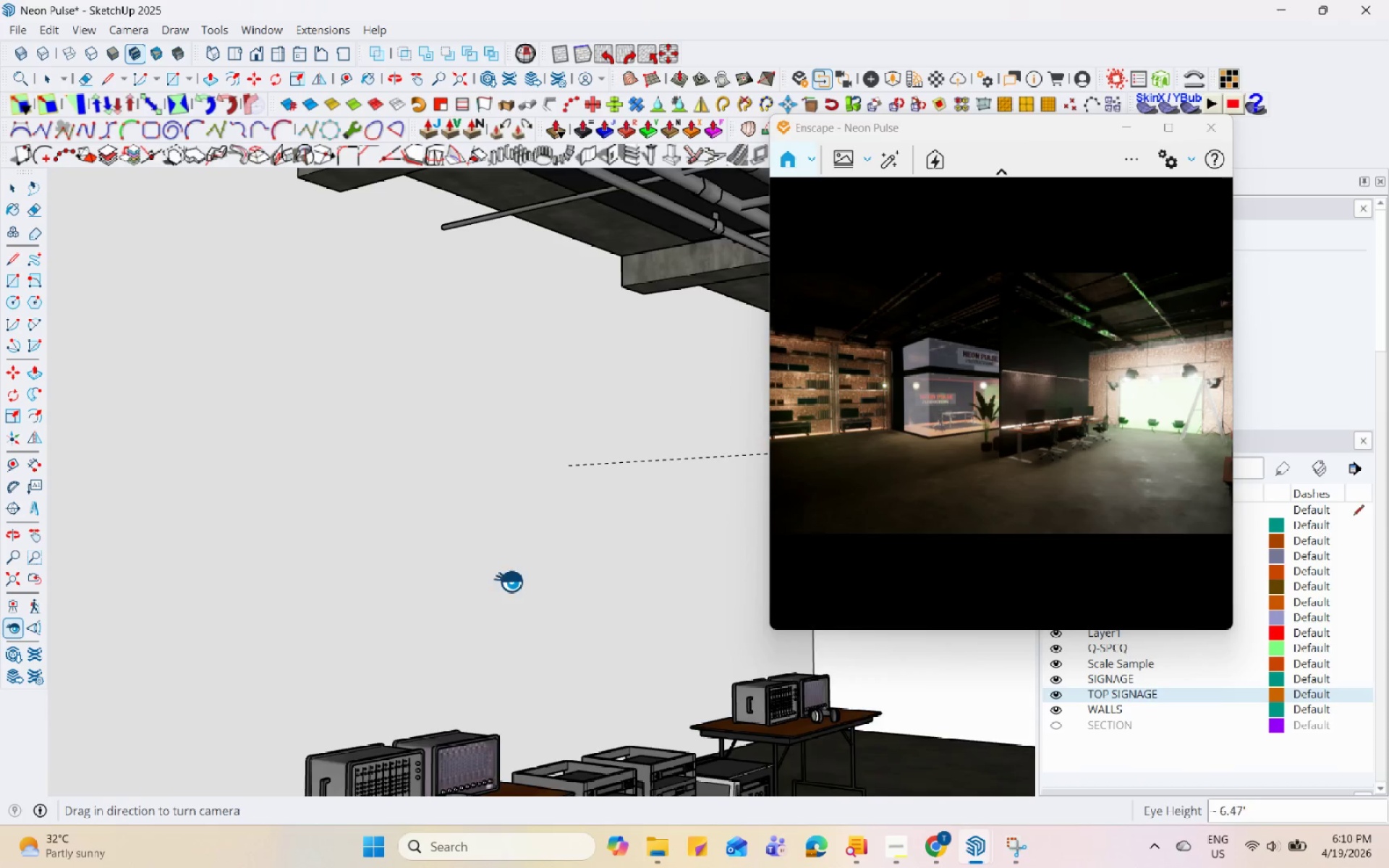 
left_click_drag(start_coordinate=[468, 566], to_coordinate=[683, 549])
 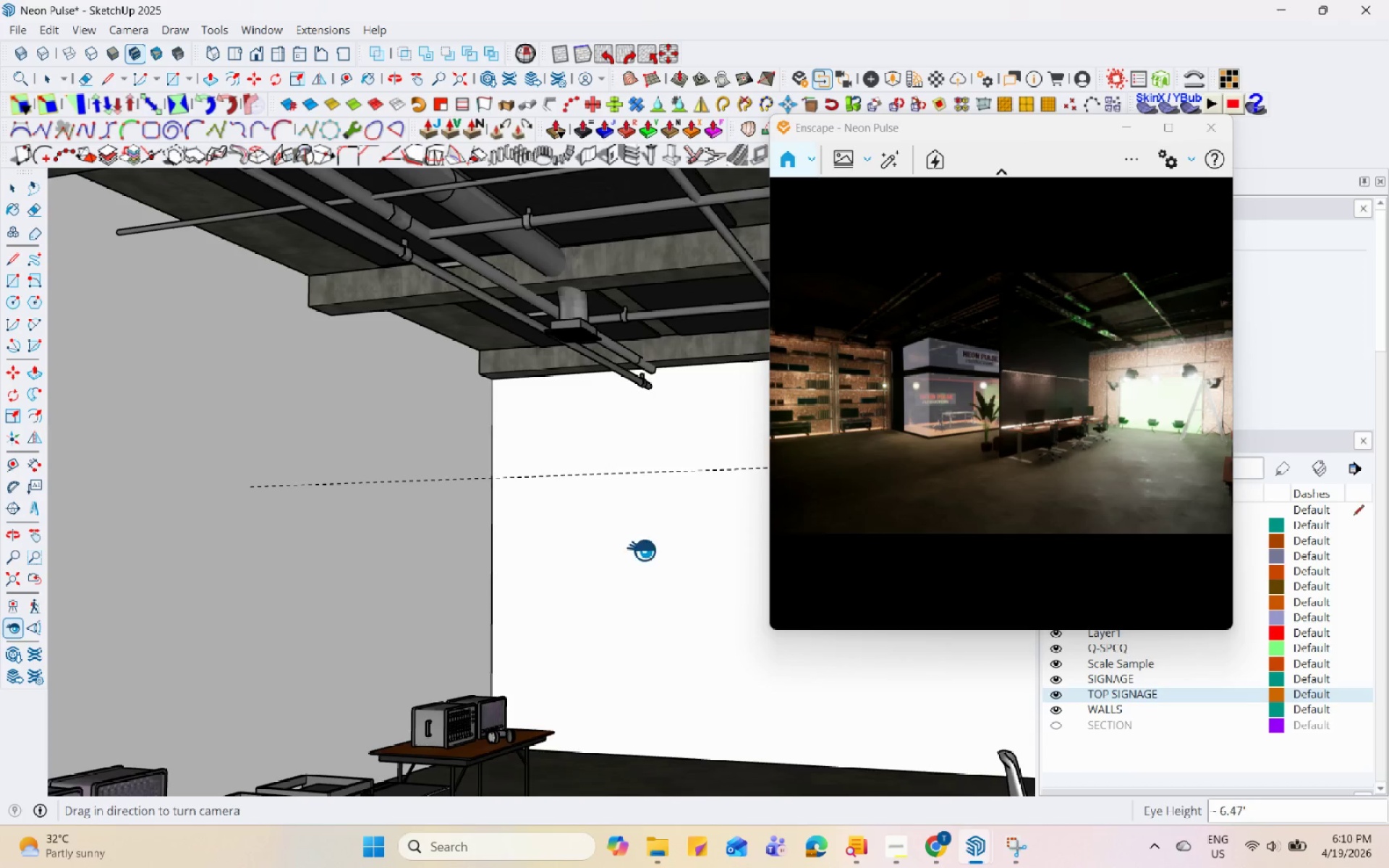 
left_click_drag(start_coordinate=[322, 457], to_coordinate=[599, 393])
 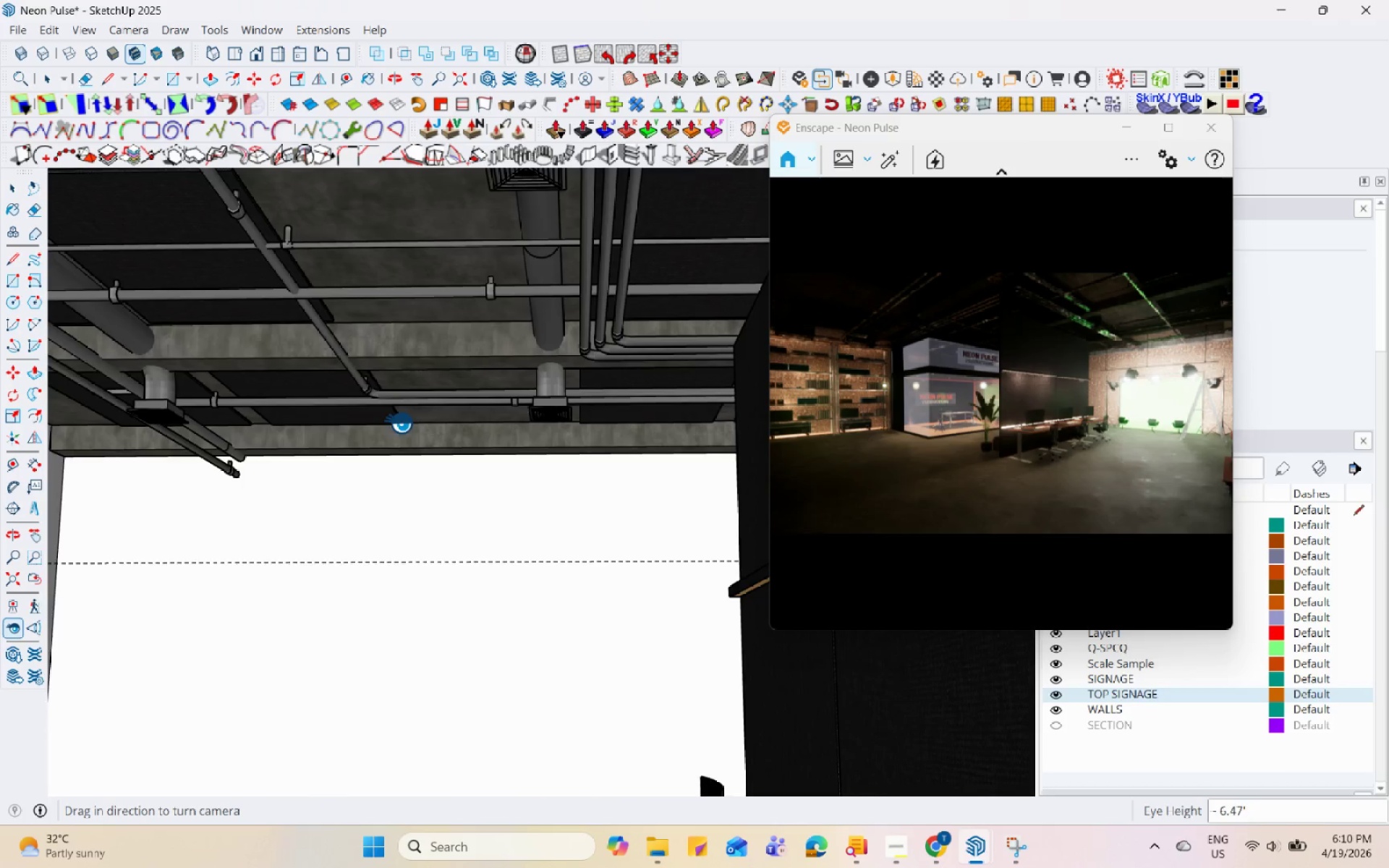 
left_click_drag(start_coordinate=[386, 403], to_coordinate=[867, 325])
 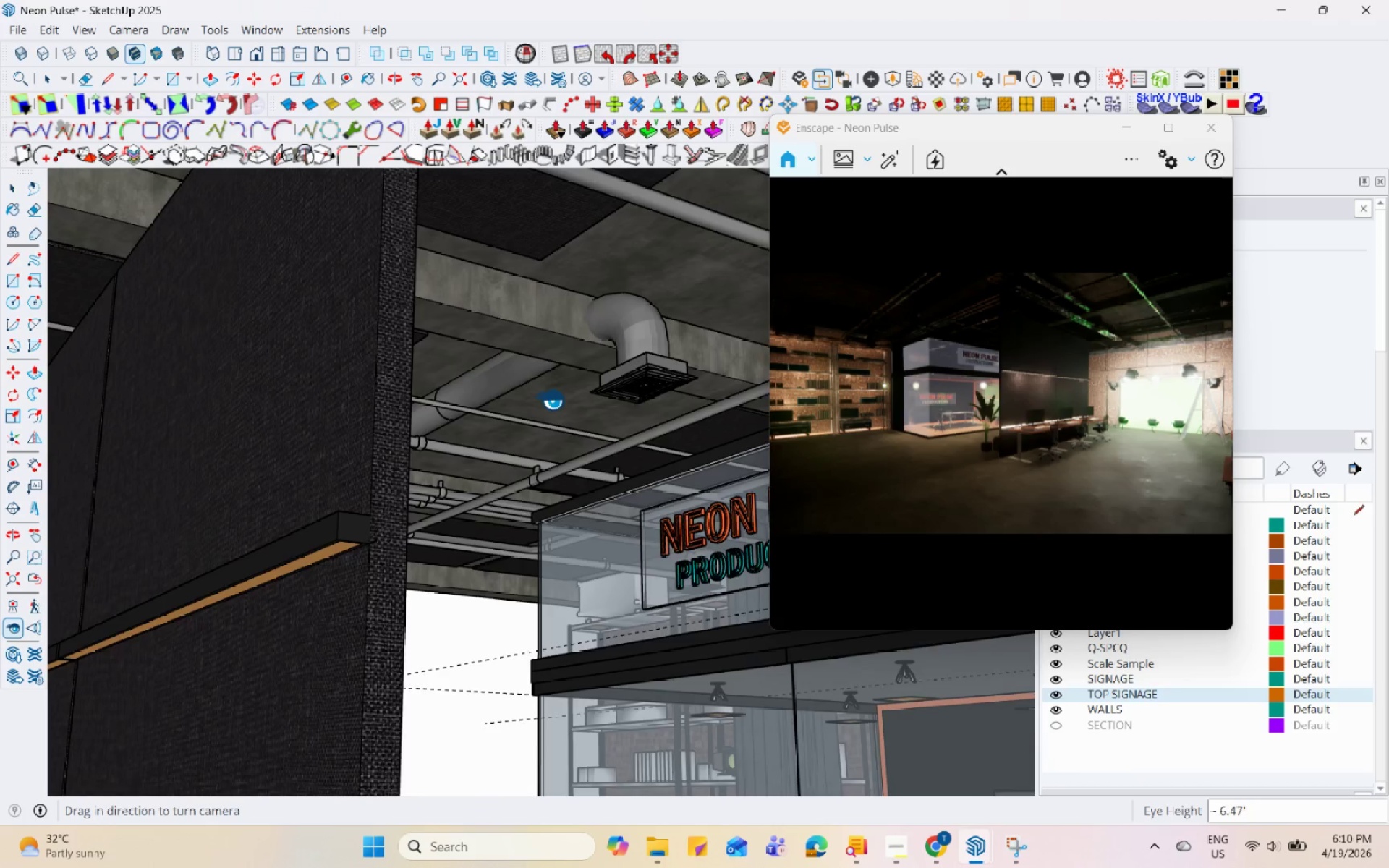 
left_click_drag(start_coordinate=[406, 411], to_coordinate=[552, 188])
 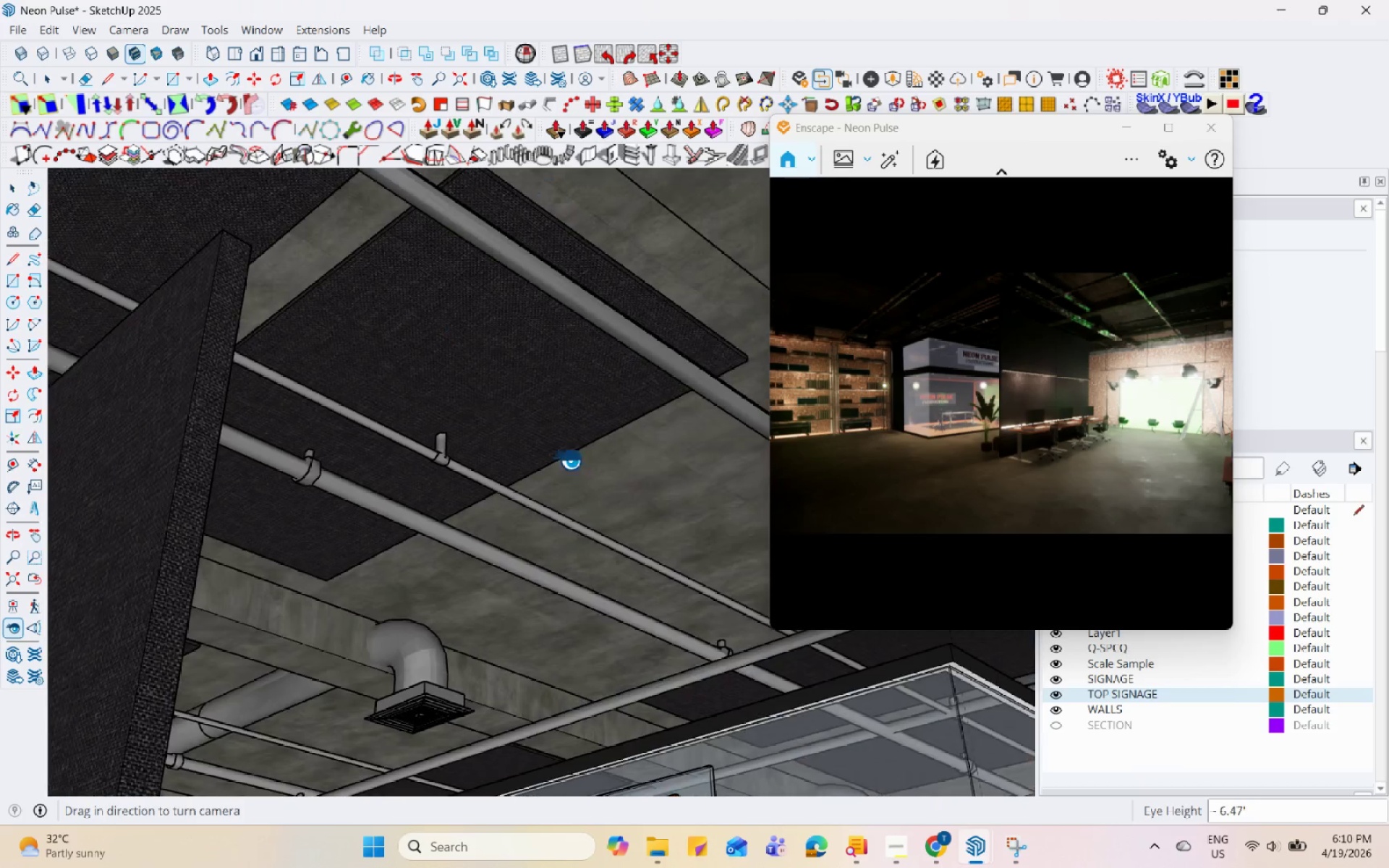 
left_click_drag(start_coordinate=[569, 469], to_coordinate=[726, 335])
 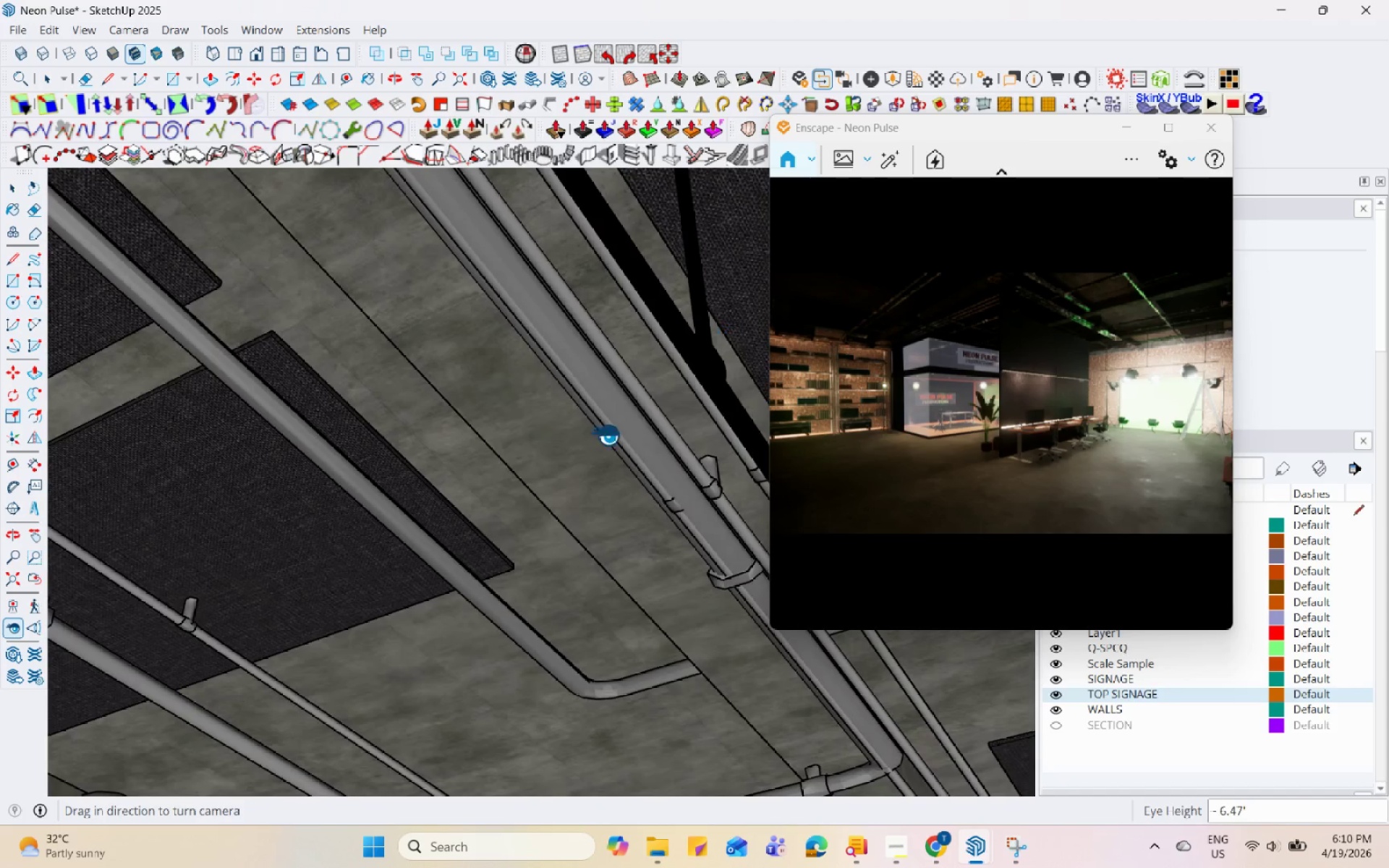 
left_click_drag(start_coordinate=[527, 450], to_coordinate=[858, 815])
 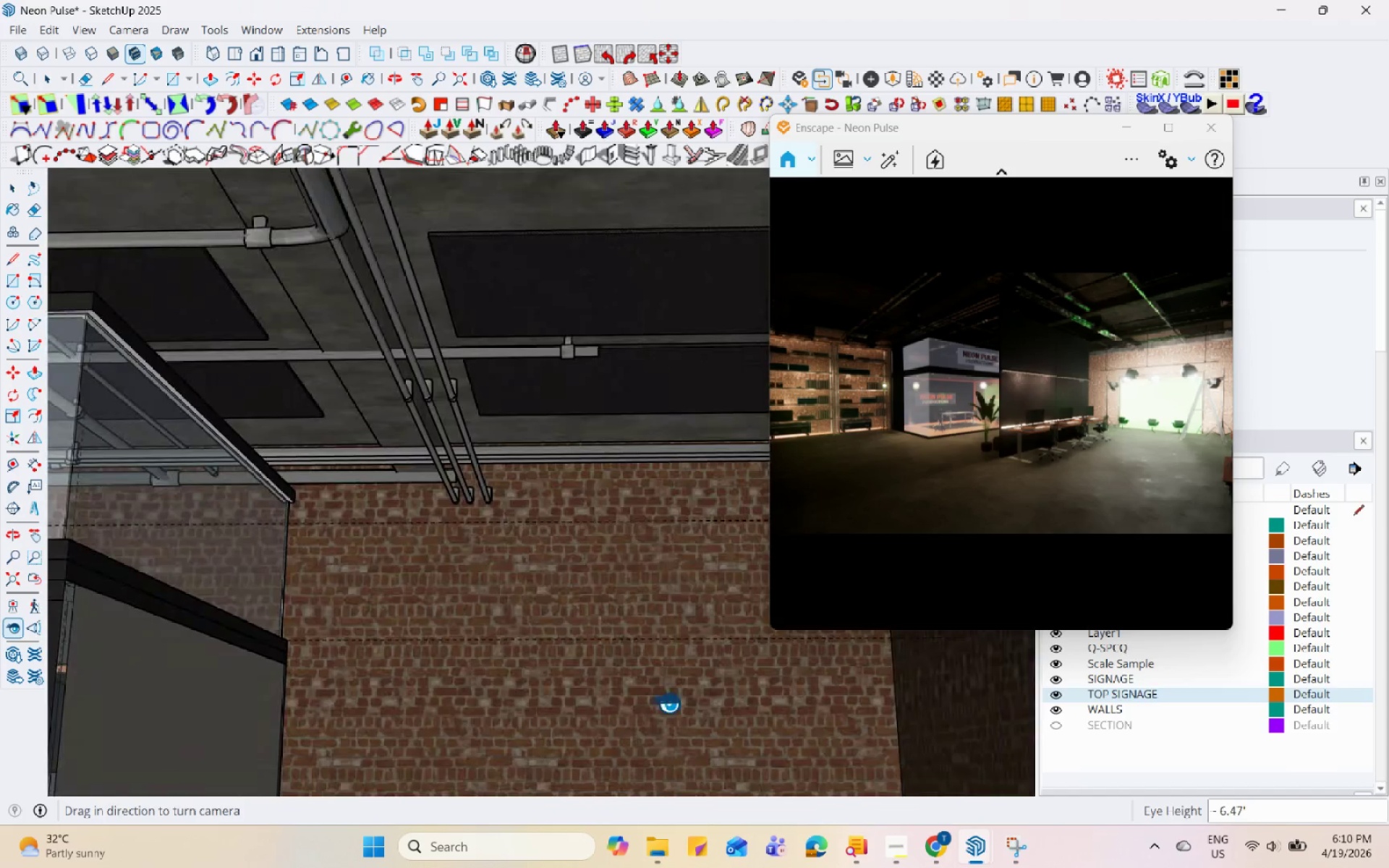 
left_click_drag(start_coordinate=[532, 613], to_coordinate=[671, 774])
 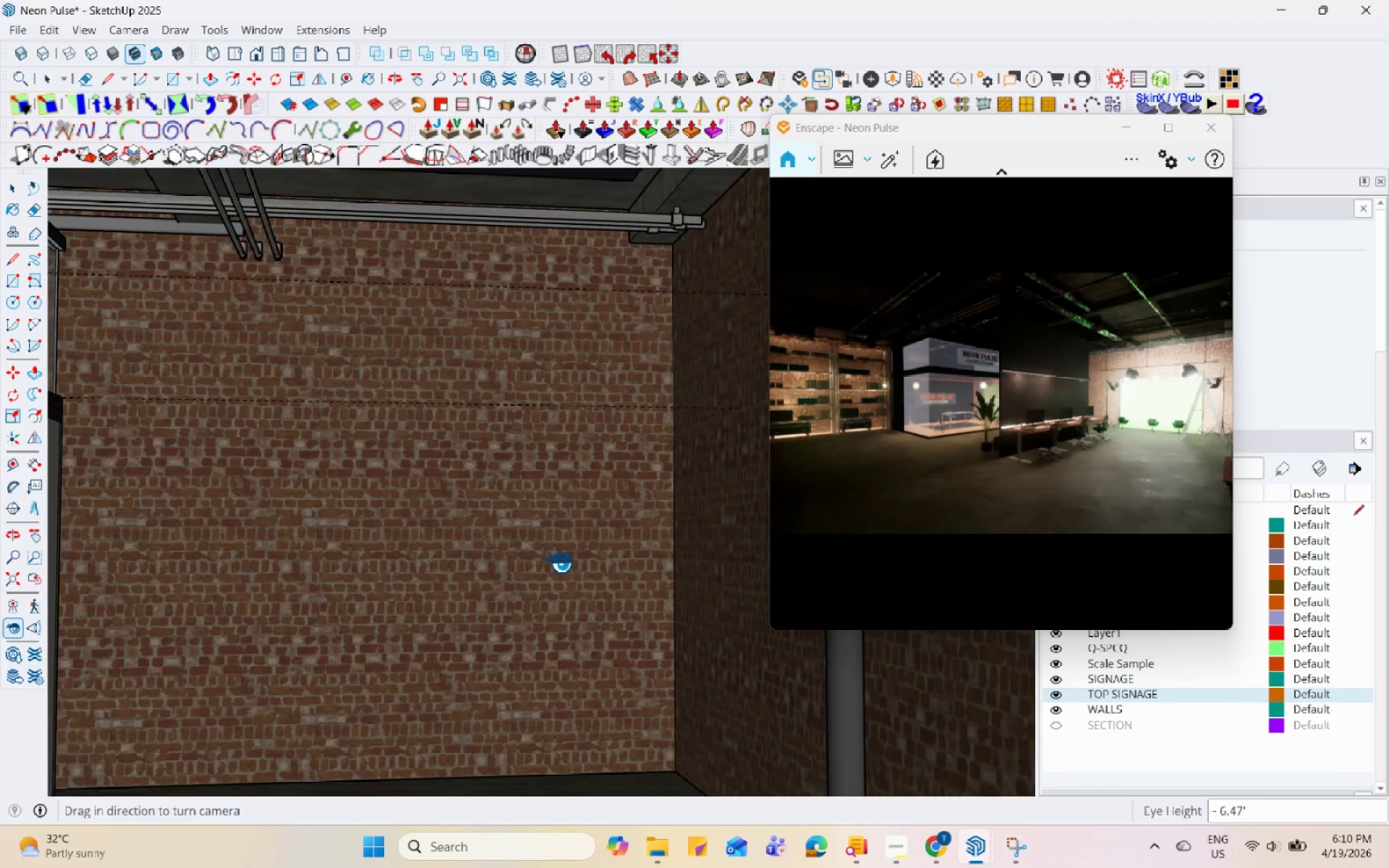 
left_click_drag(start_coordinate=[563, 571], to_coordinate=[768, 797])
 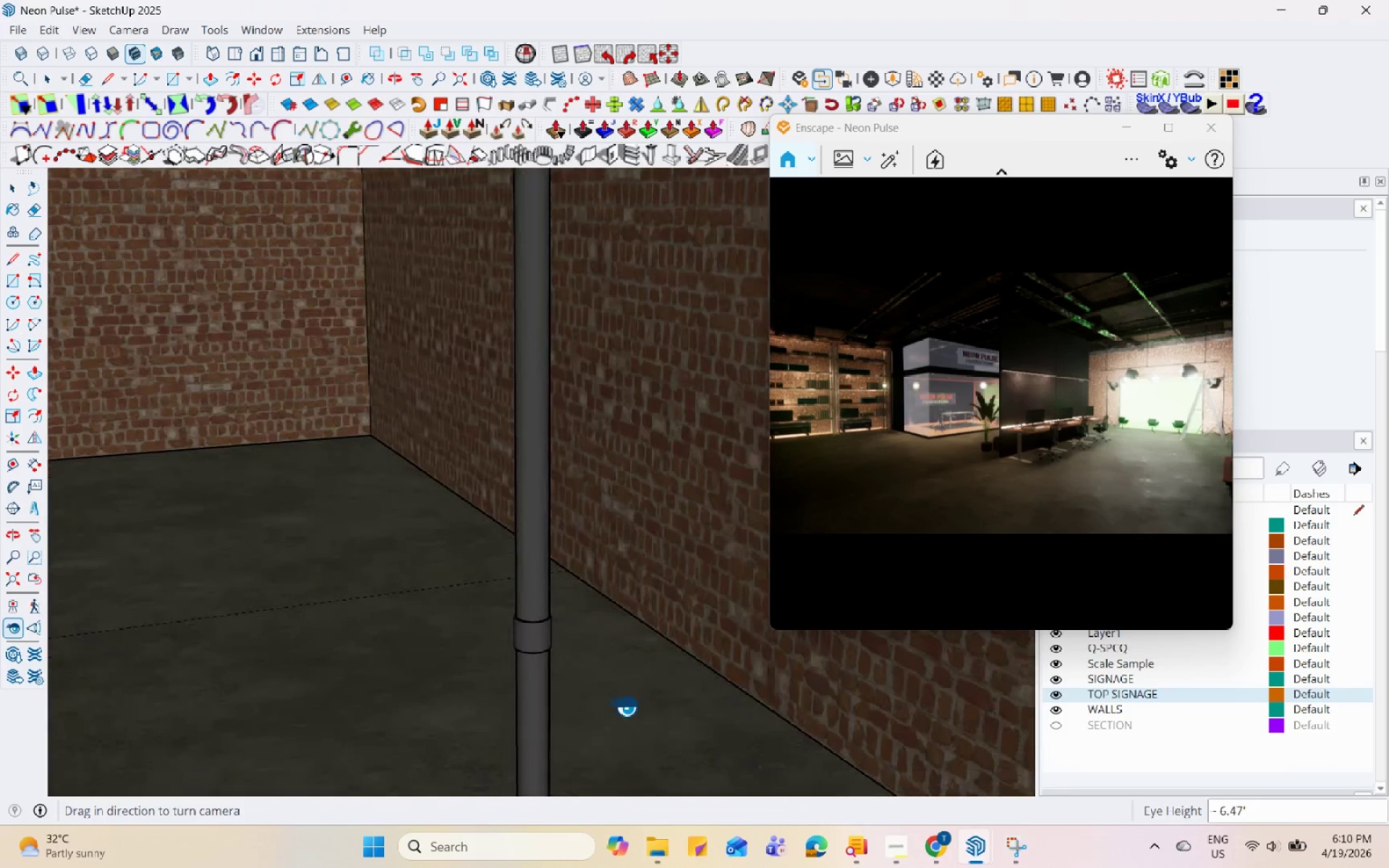 
left_click_drag(start_coordinate=[419, 637], to_coordinate=[747, 797])
 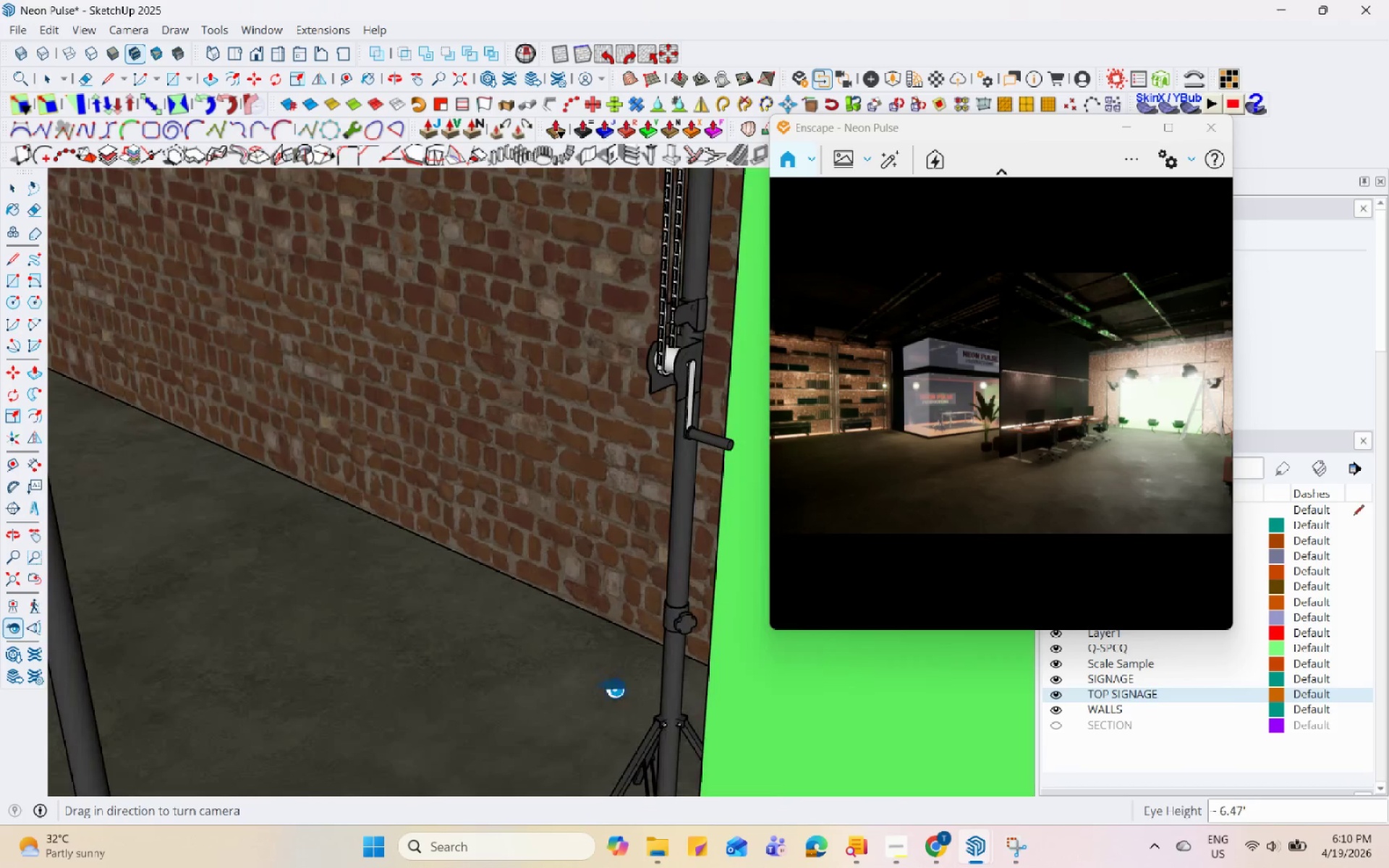 
left_click_drag(start_coordinate=[389, 596], to_coordinate=[618, 636])
 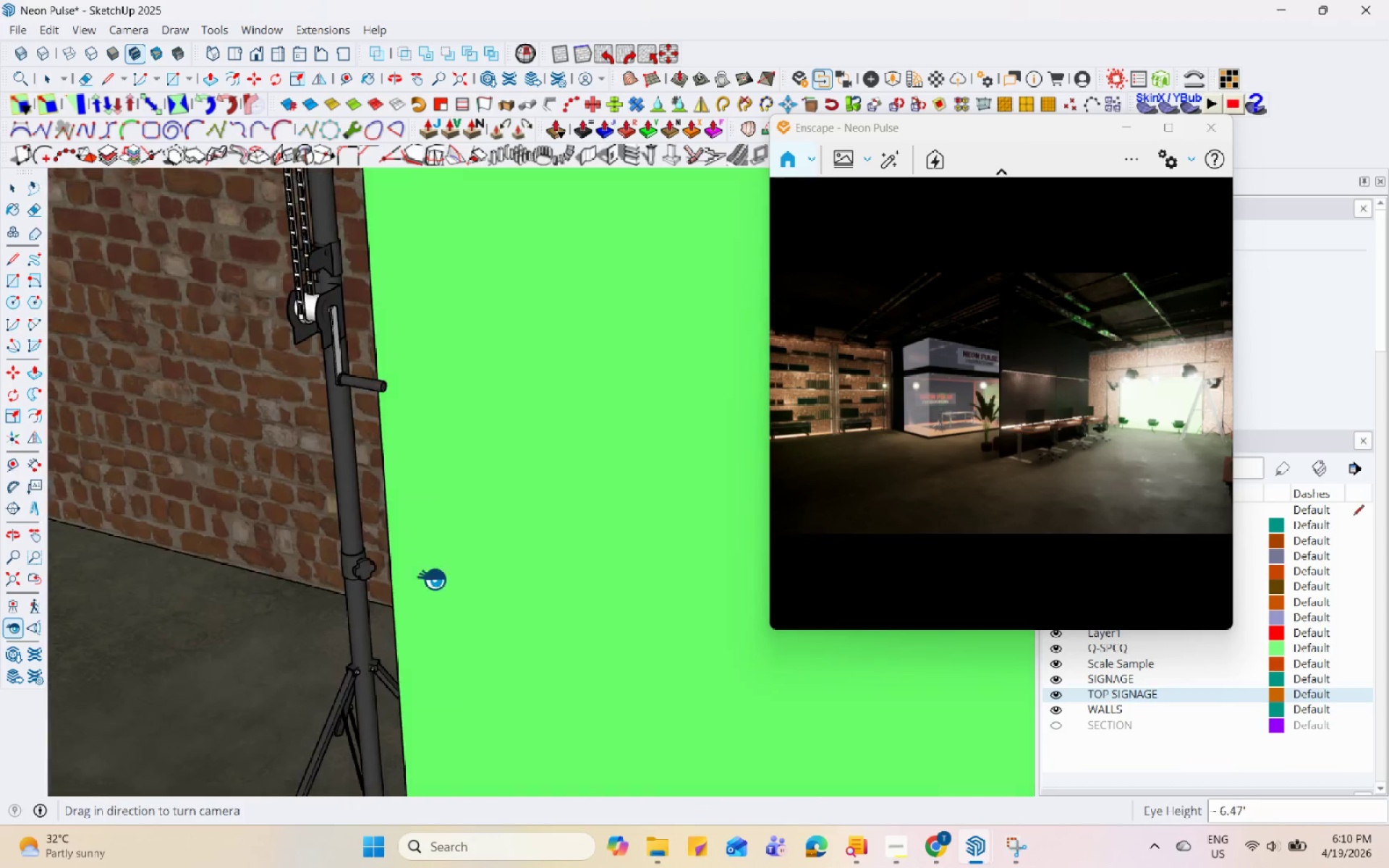 
left_click_drag(start_coordinate=[282, 527], to_coordinate=[329, 474])
 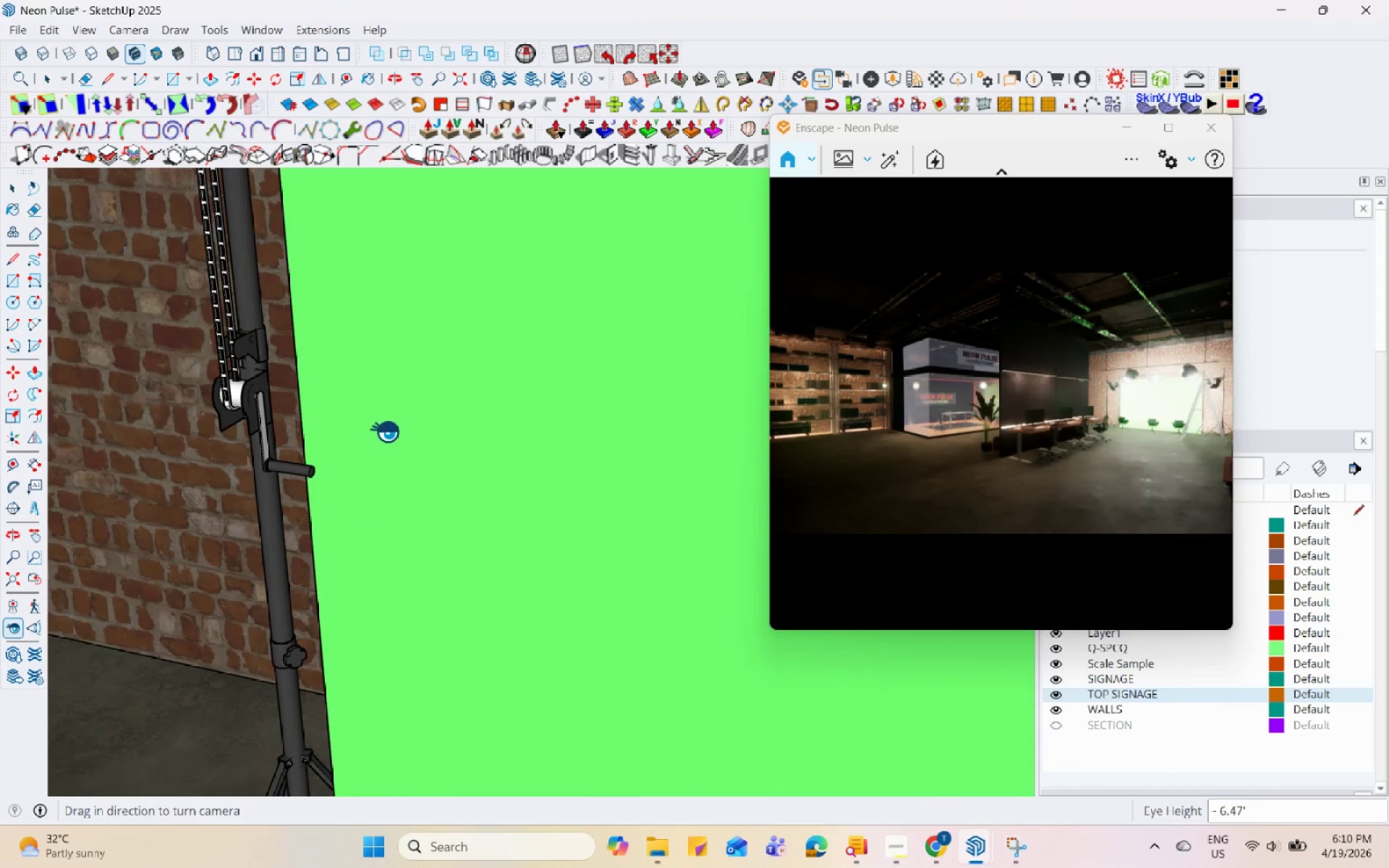 
scroll: coordinate [409, 435], scroll_direction: down, amount: 1.0
 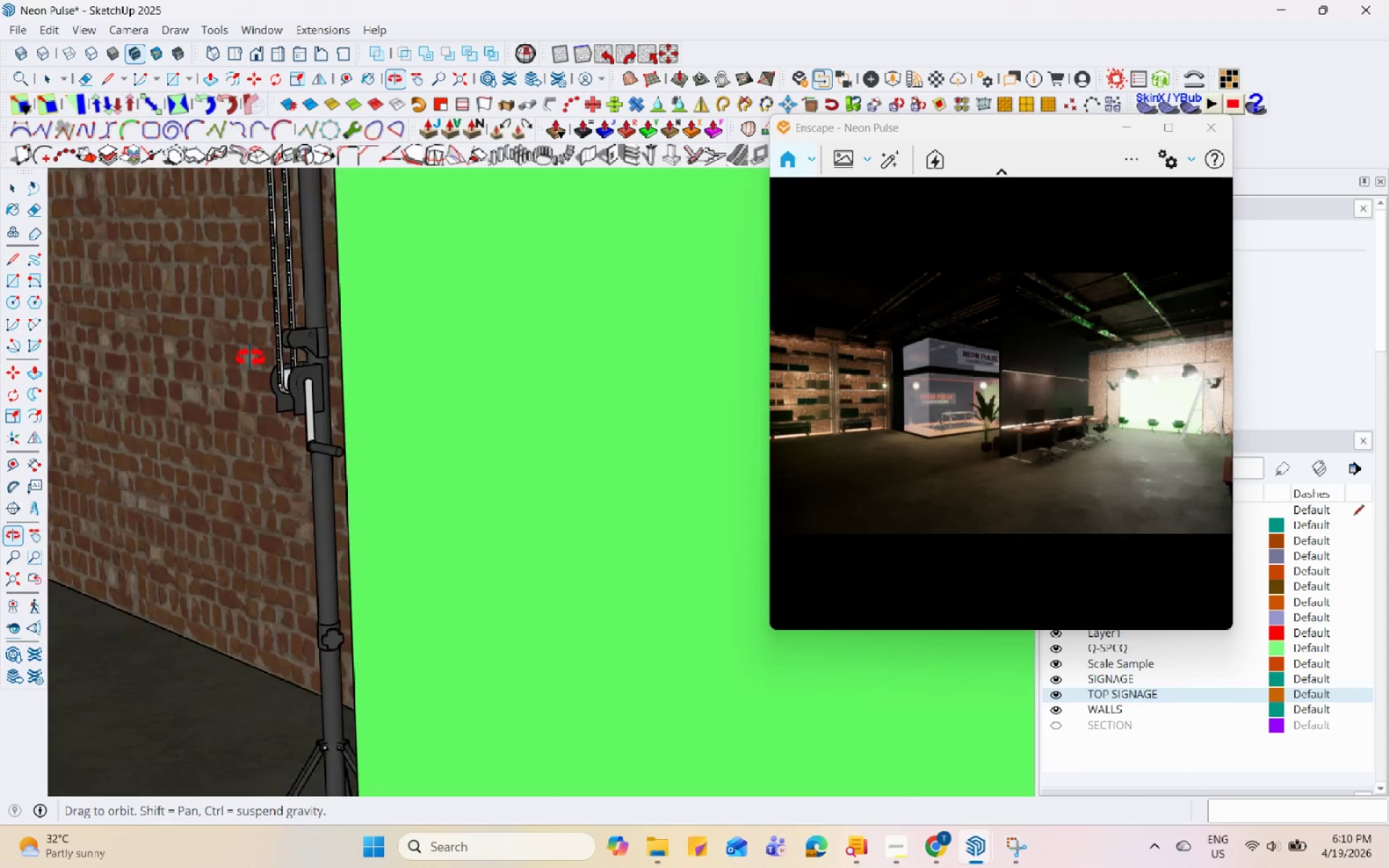 
key(Space)
 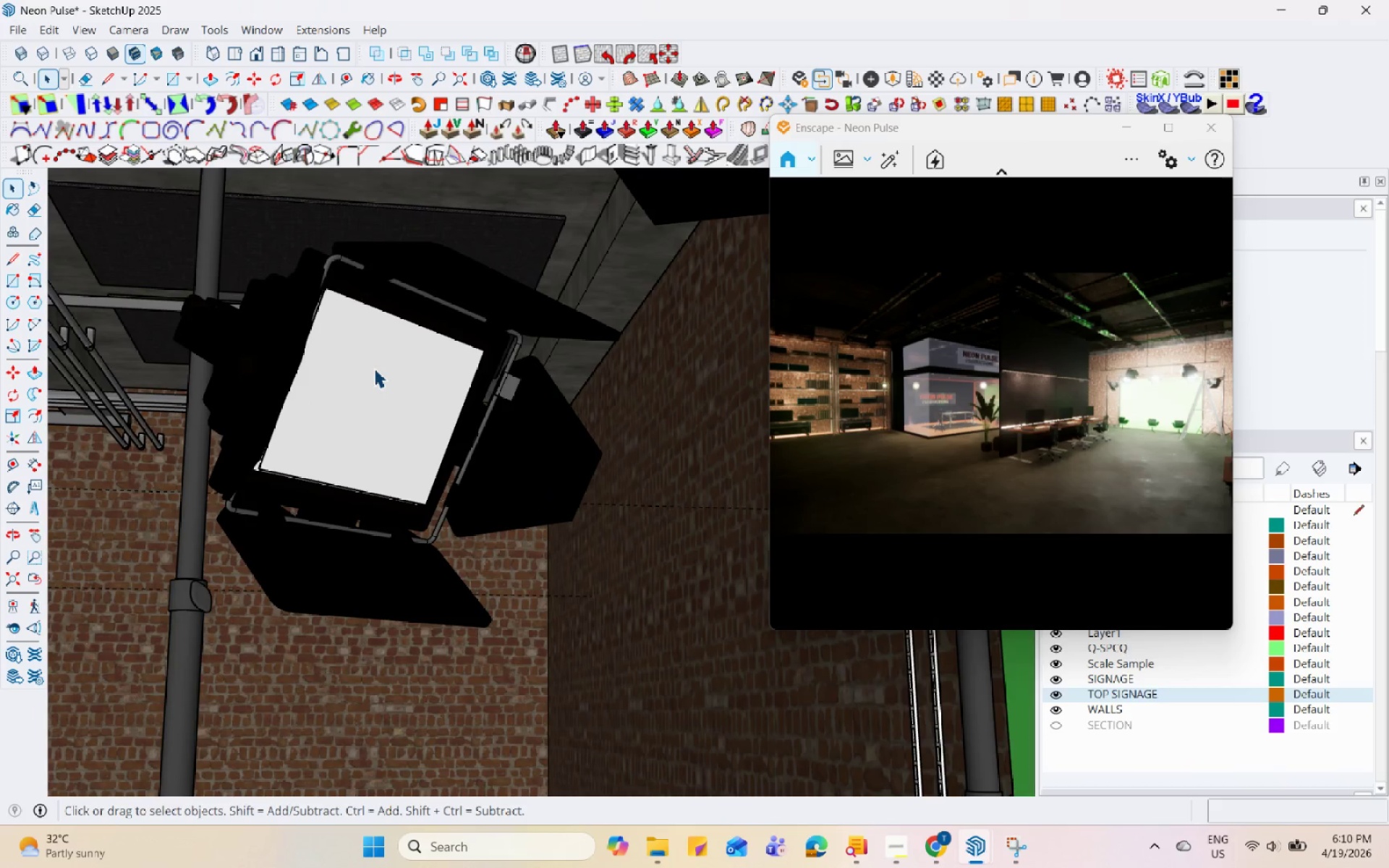 
scroll: coordinate [205, 262], scroll_direction: down, amount: 4.0
 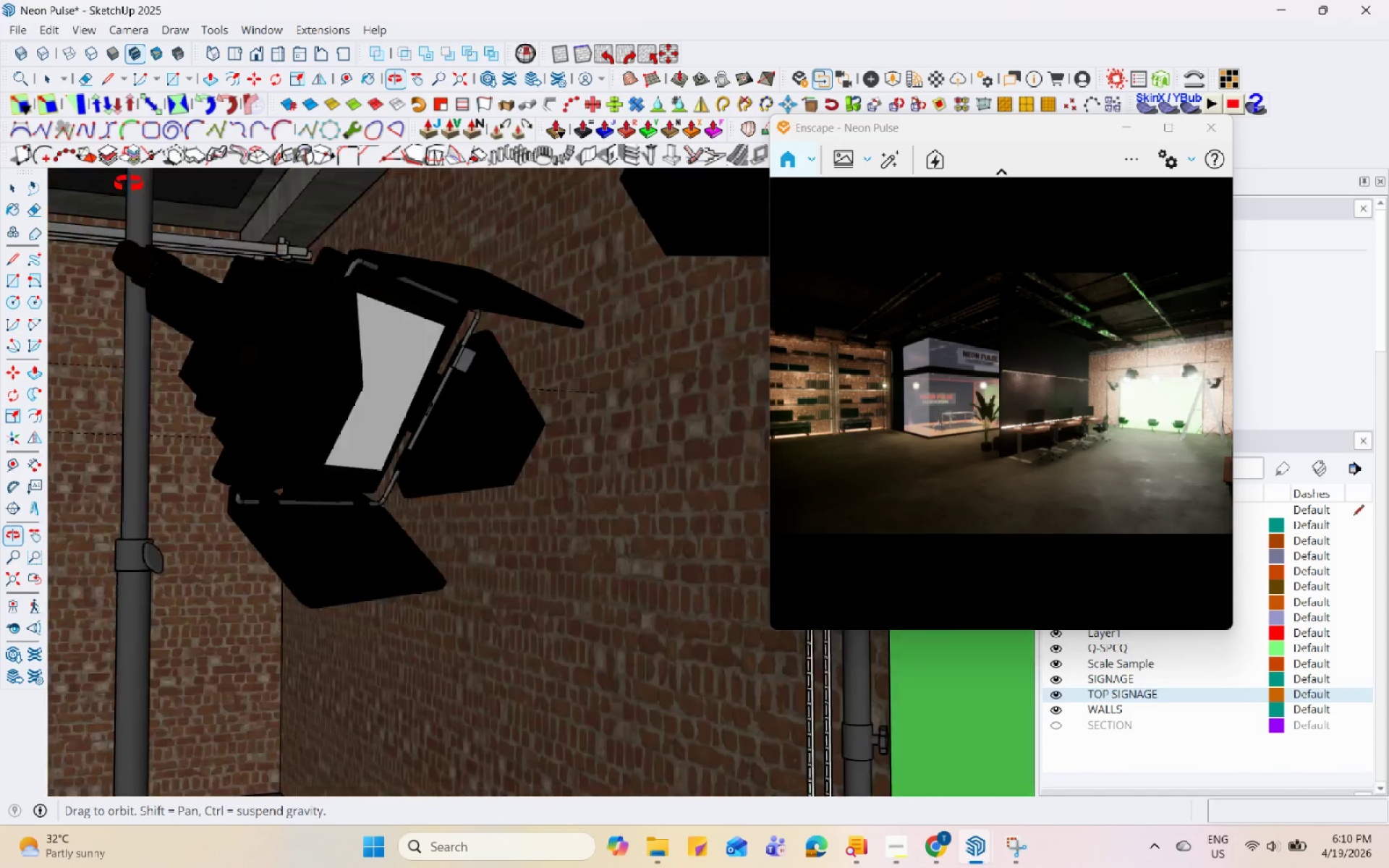 
double_click([375, 368])
 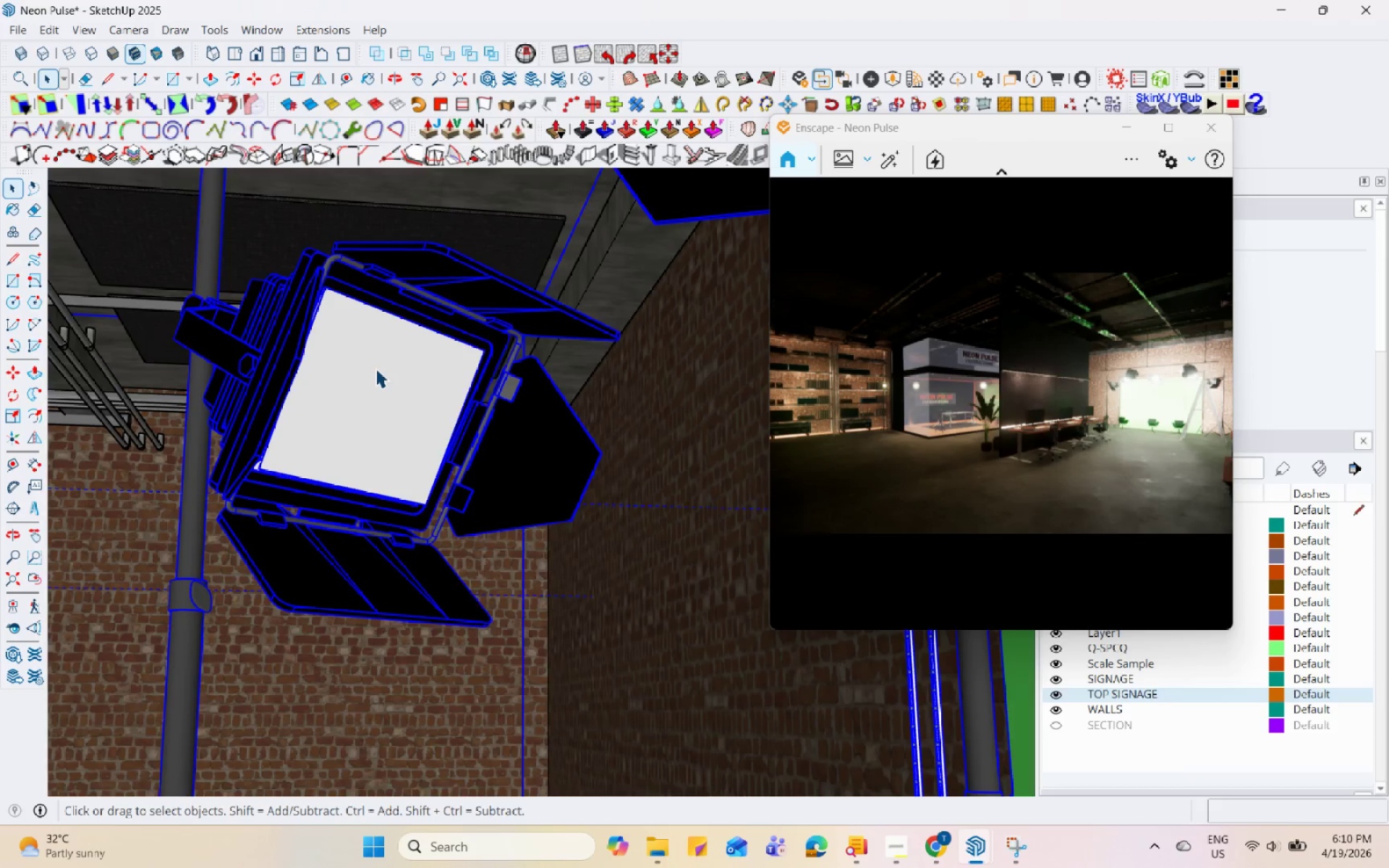 
triple_click([375, 368])
 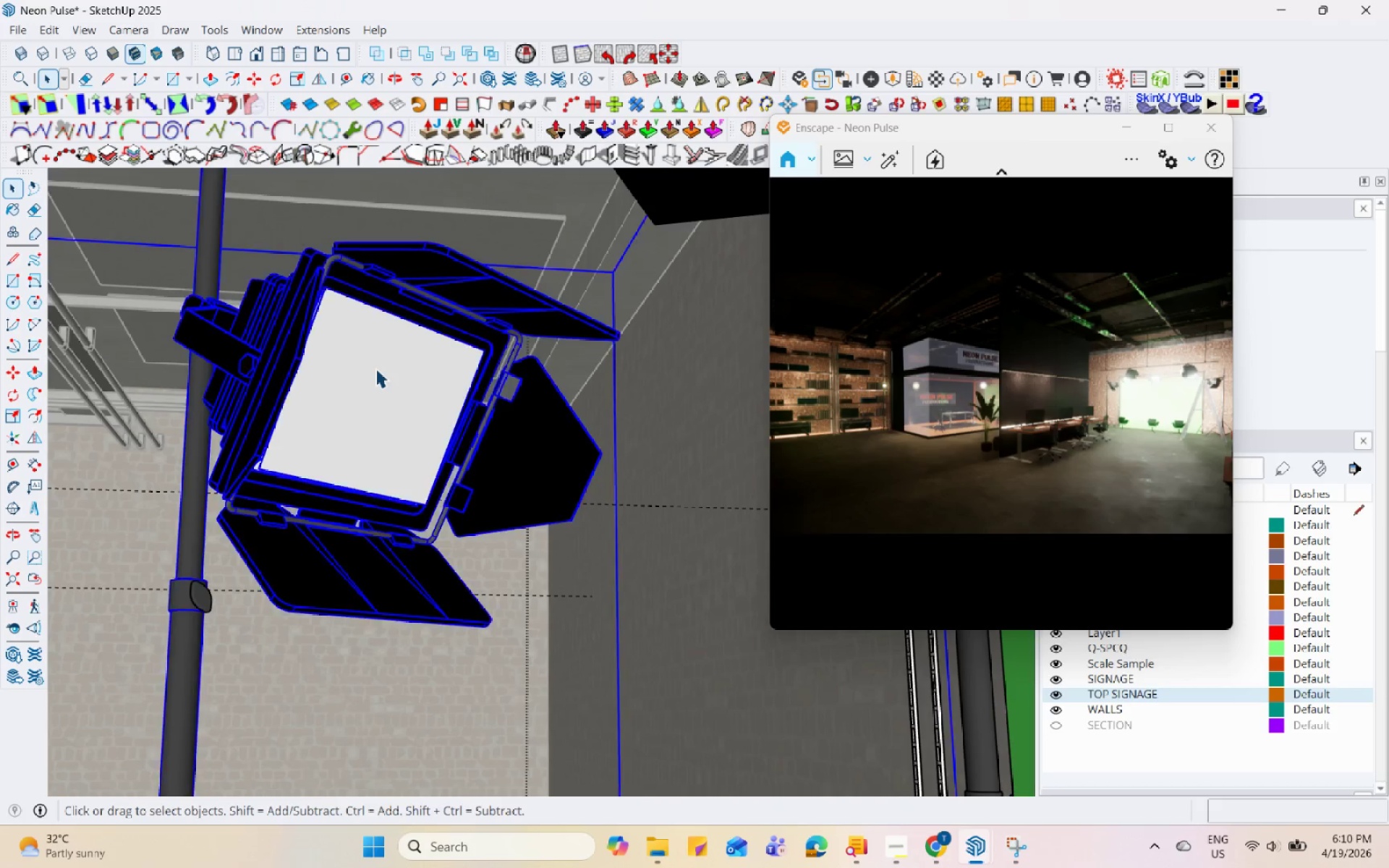 
triple_click([375, 368])
 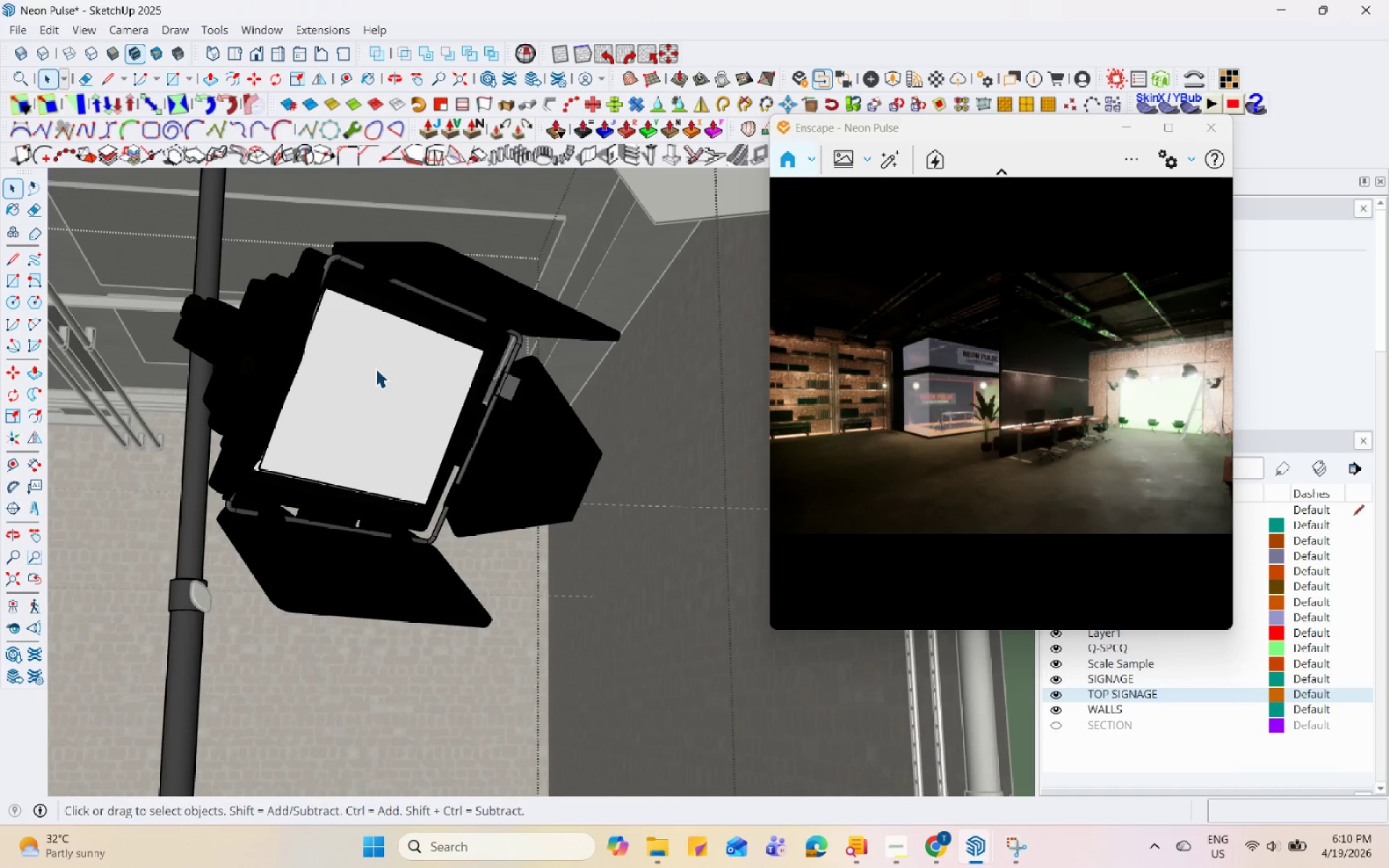 
triple_click([375, 368])
 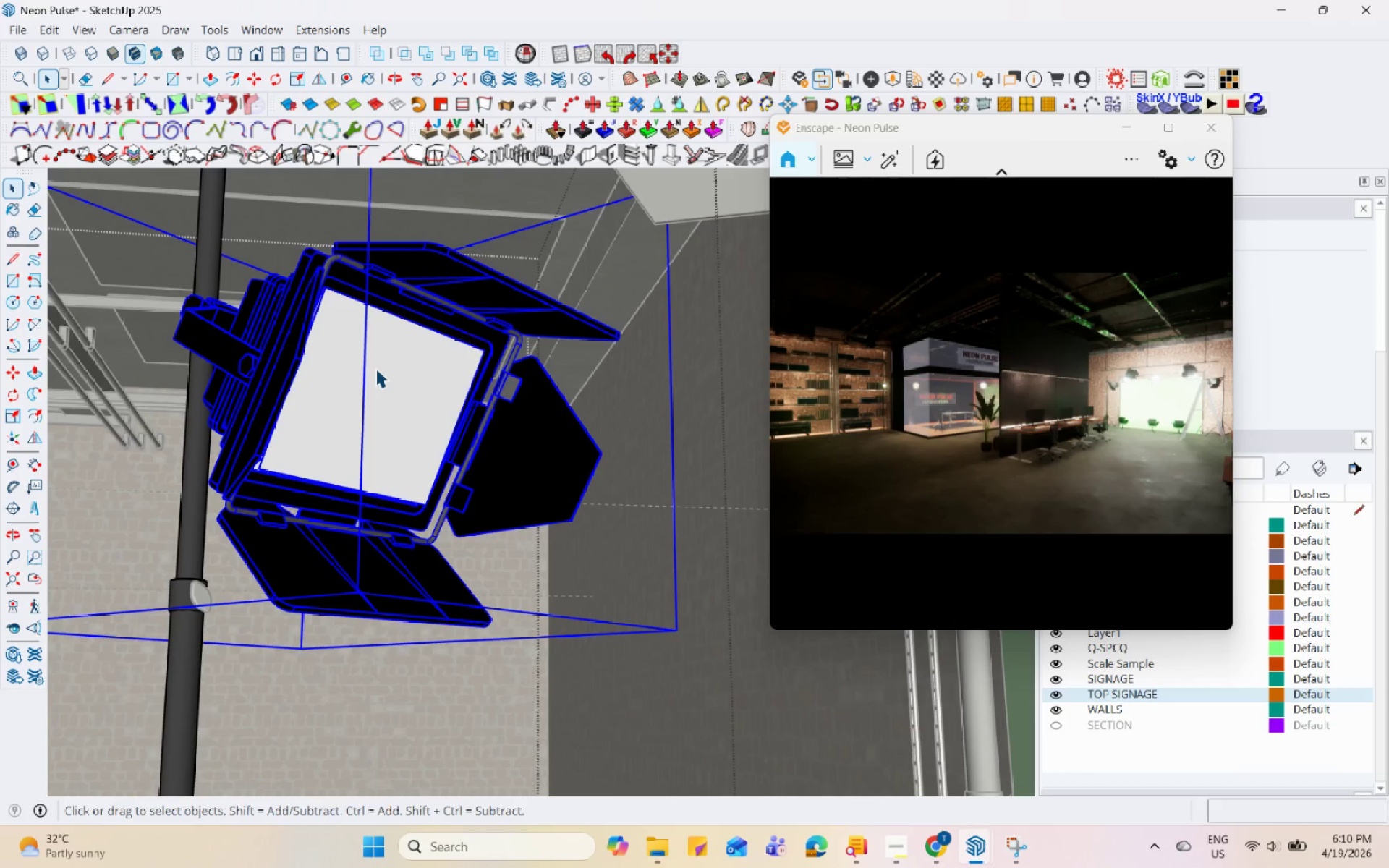 
triple_click([375, 368])
 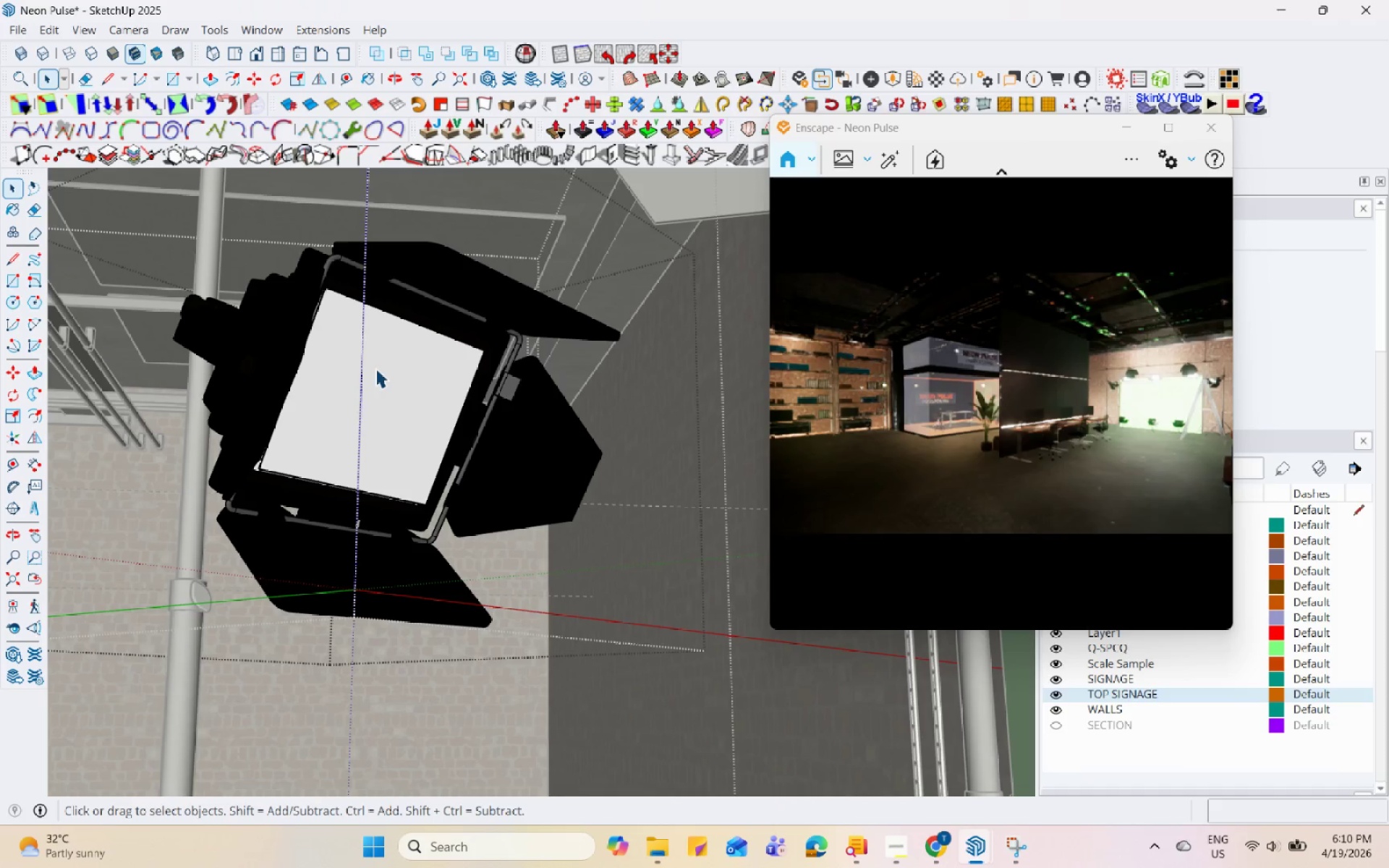 
triple_click([375, 368])
 